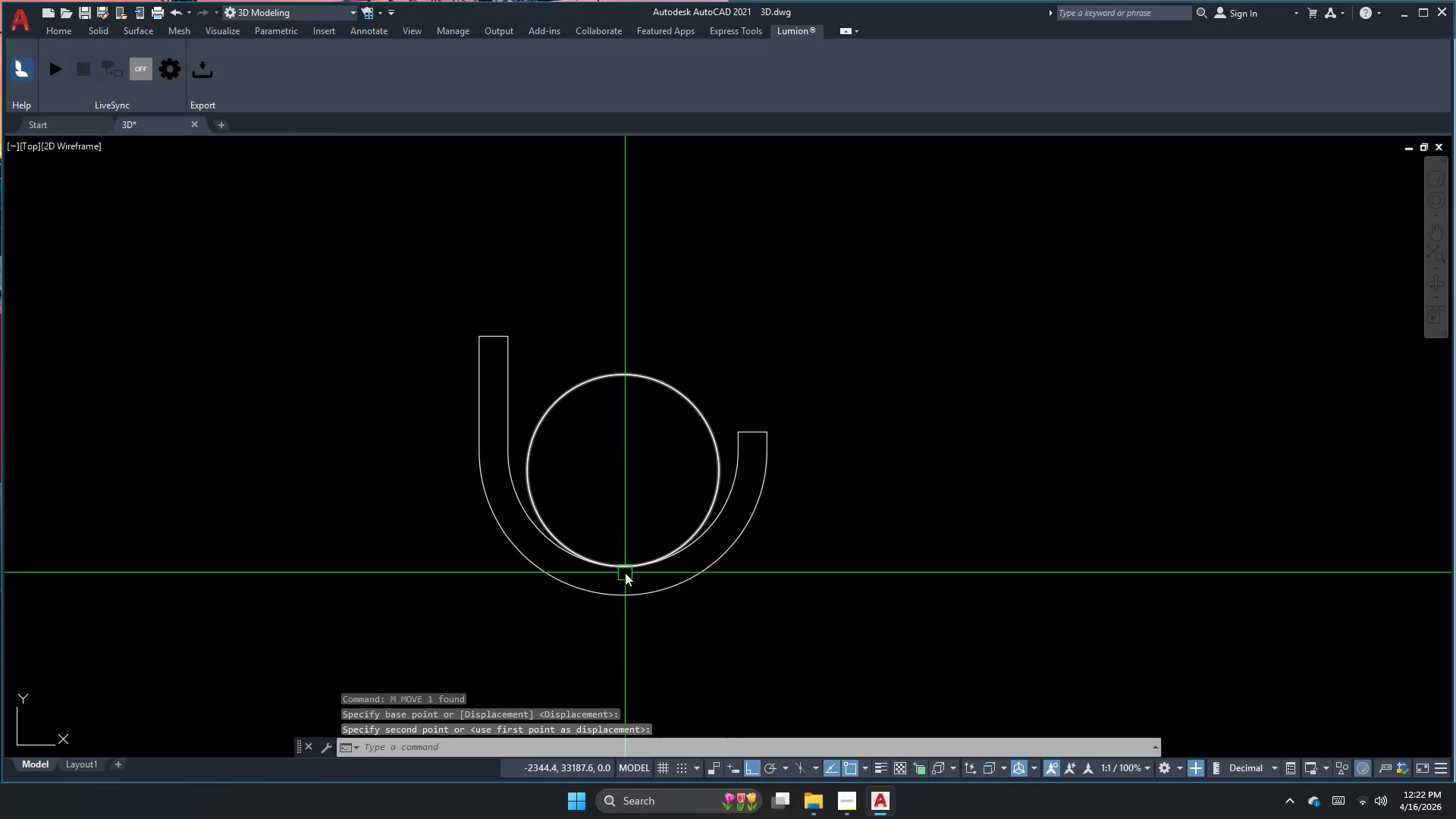 
key(Escape)
 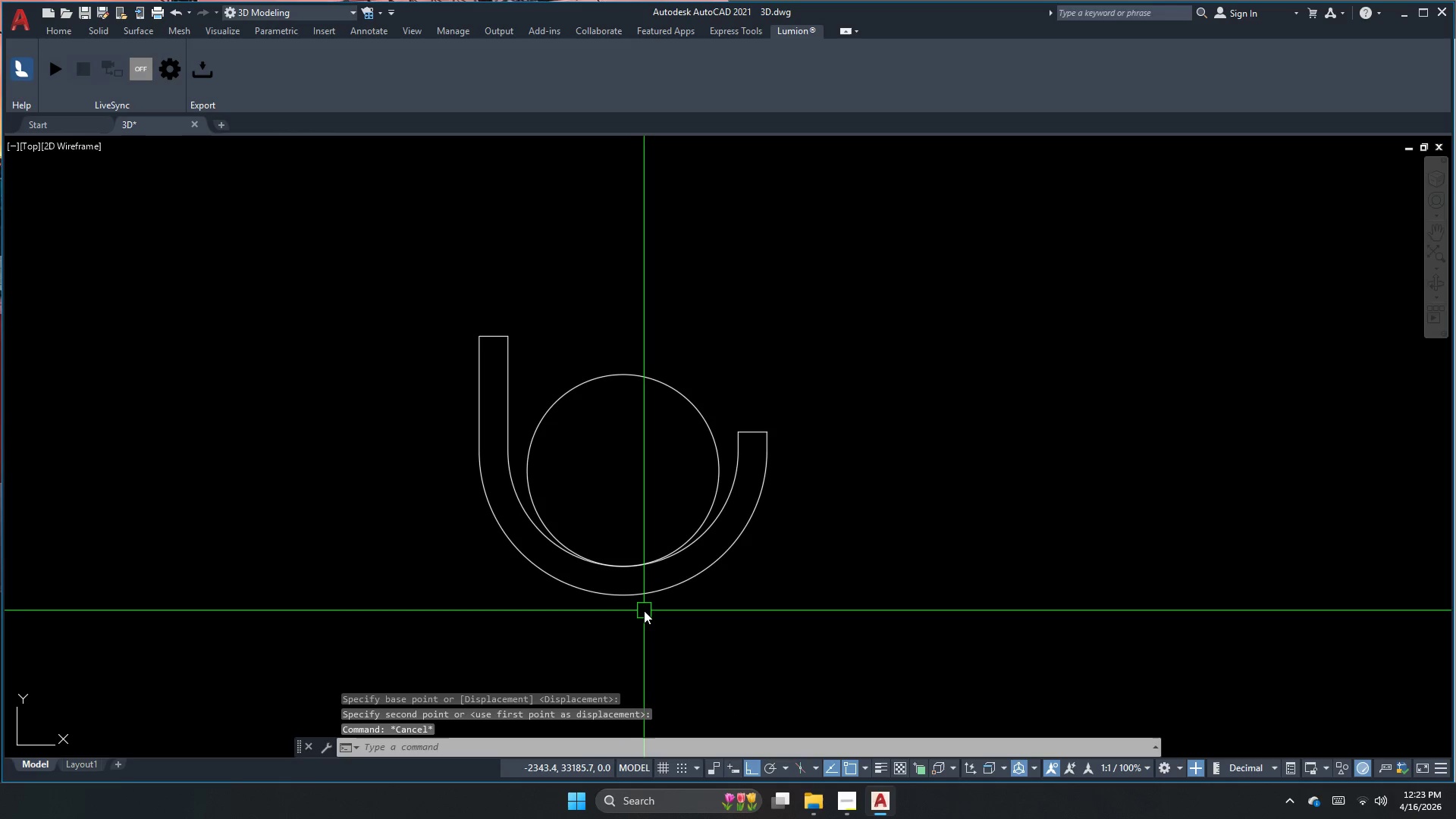 
scroll: coordinate [644, 612], scroll_direction: down, amount: 2.0
 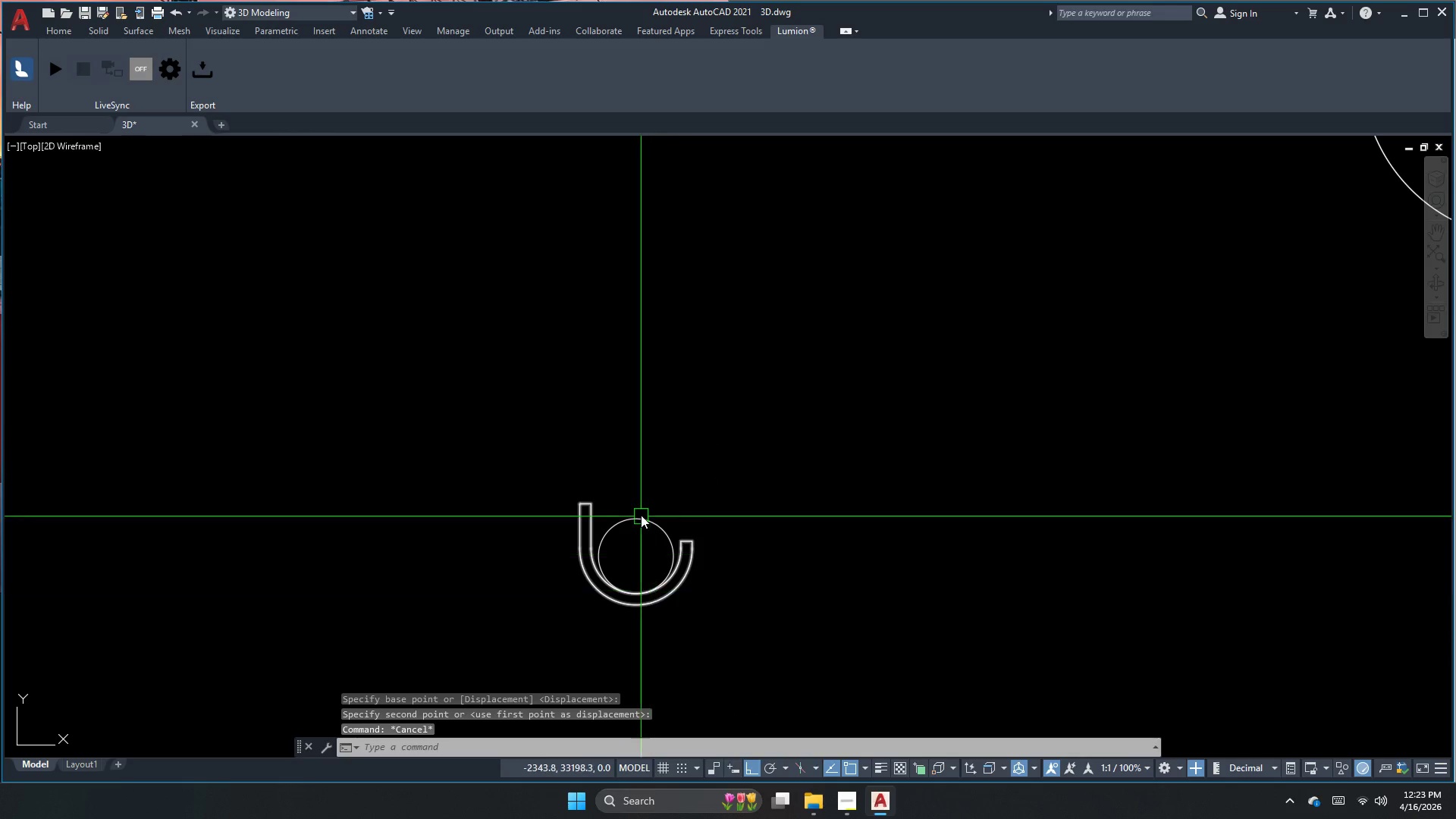 
left_click([641, 515])
 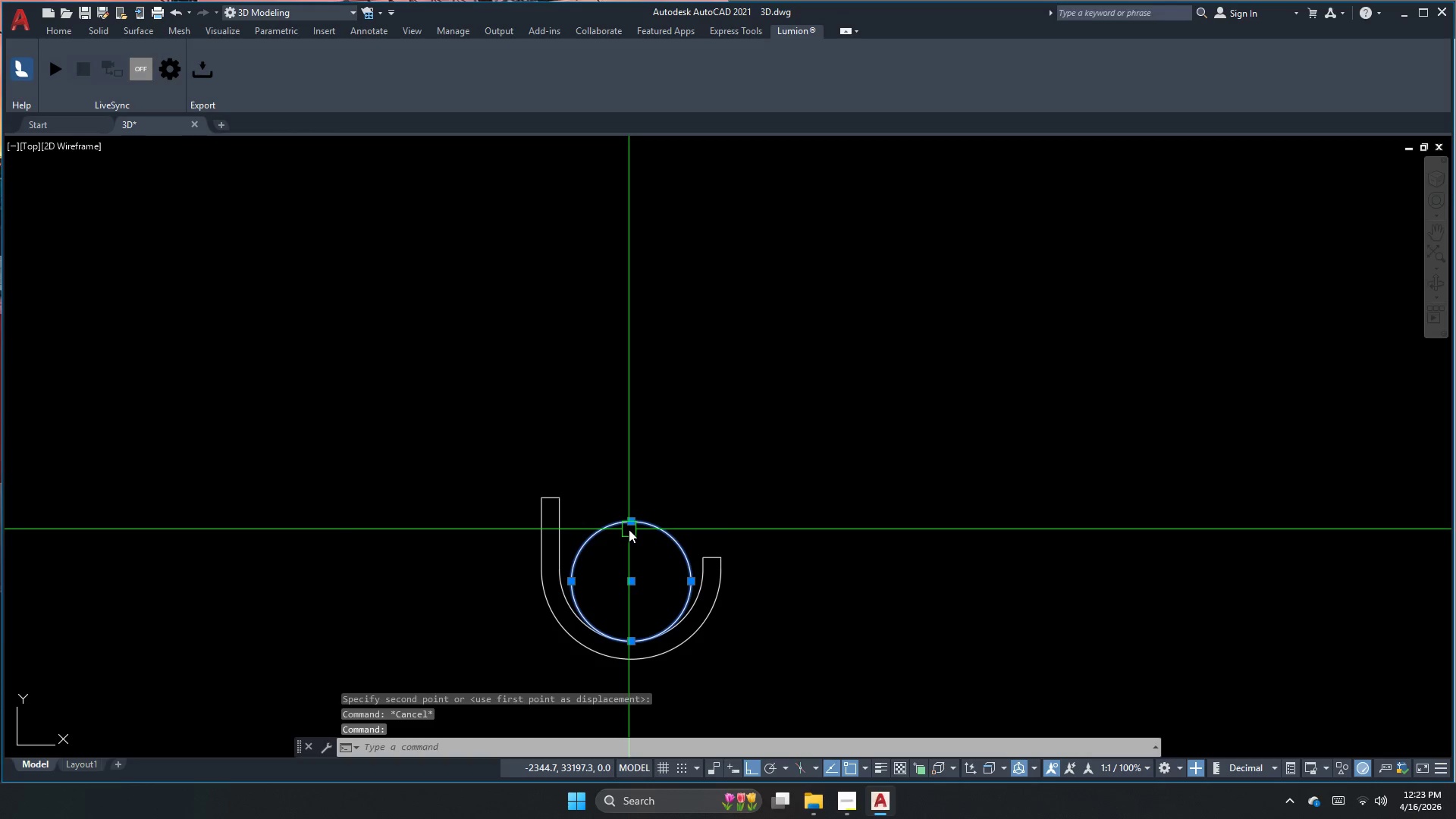 
scroll: coordinate [641, 515], scroll_direction: up, amount: 1.0
 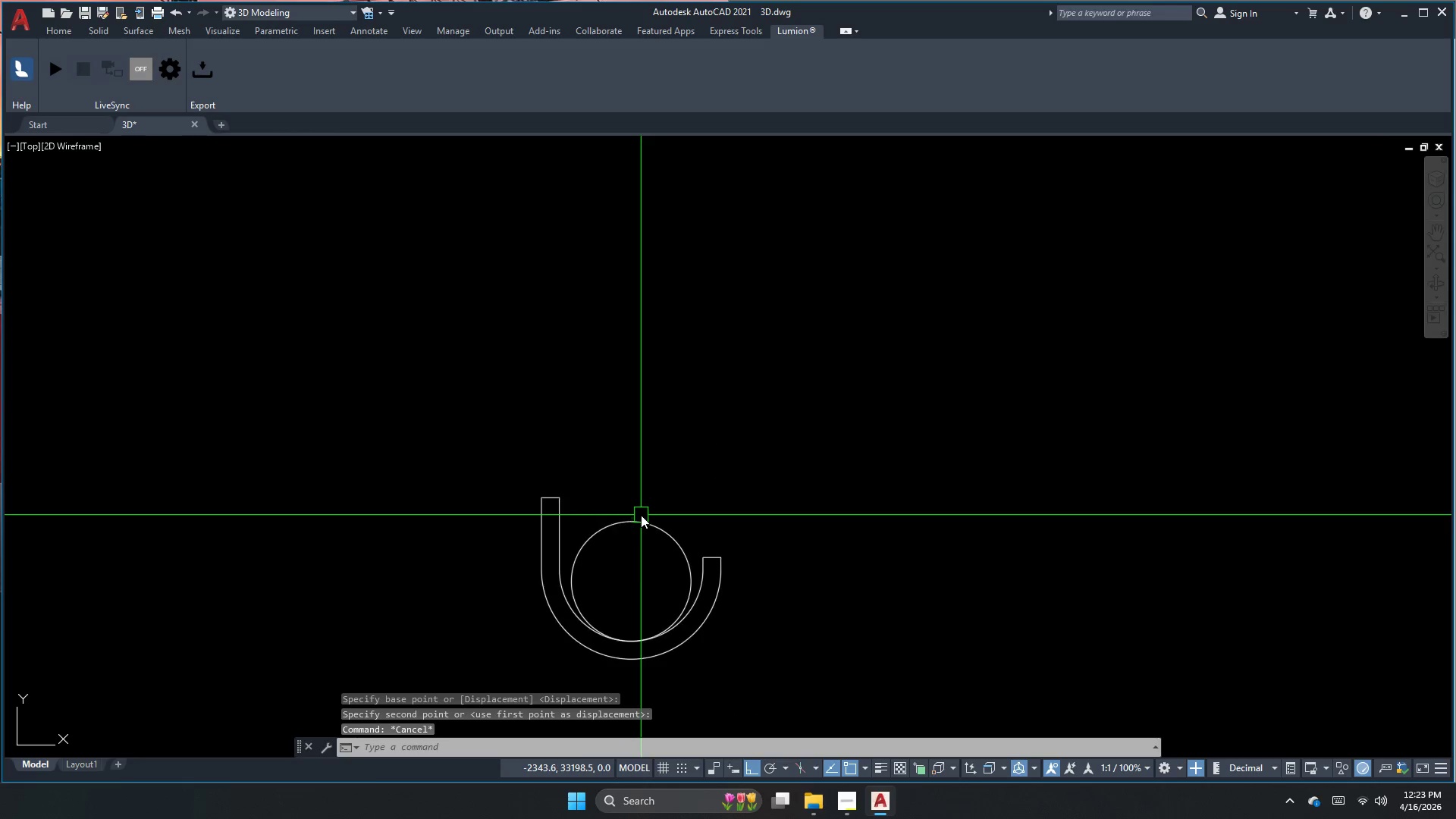 
key(Escape)
 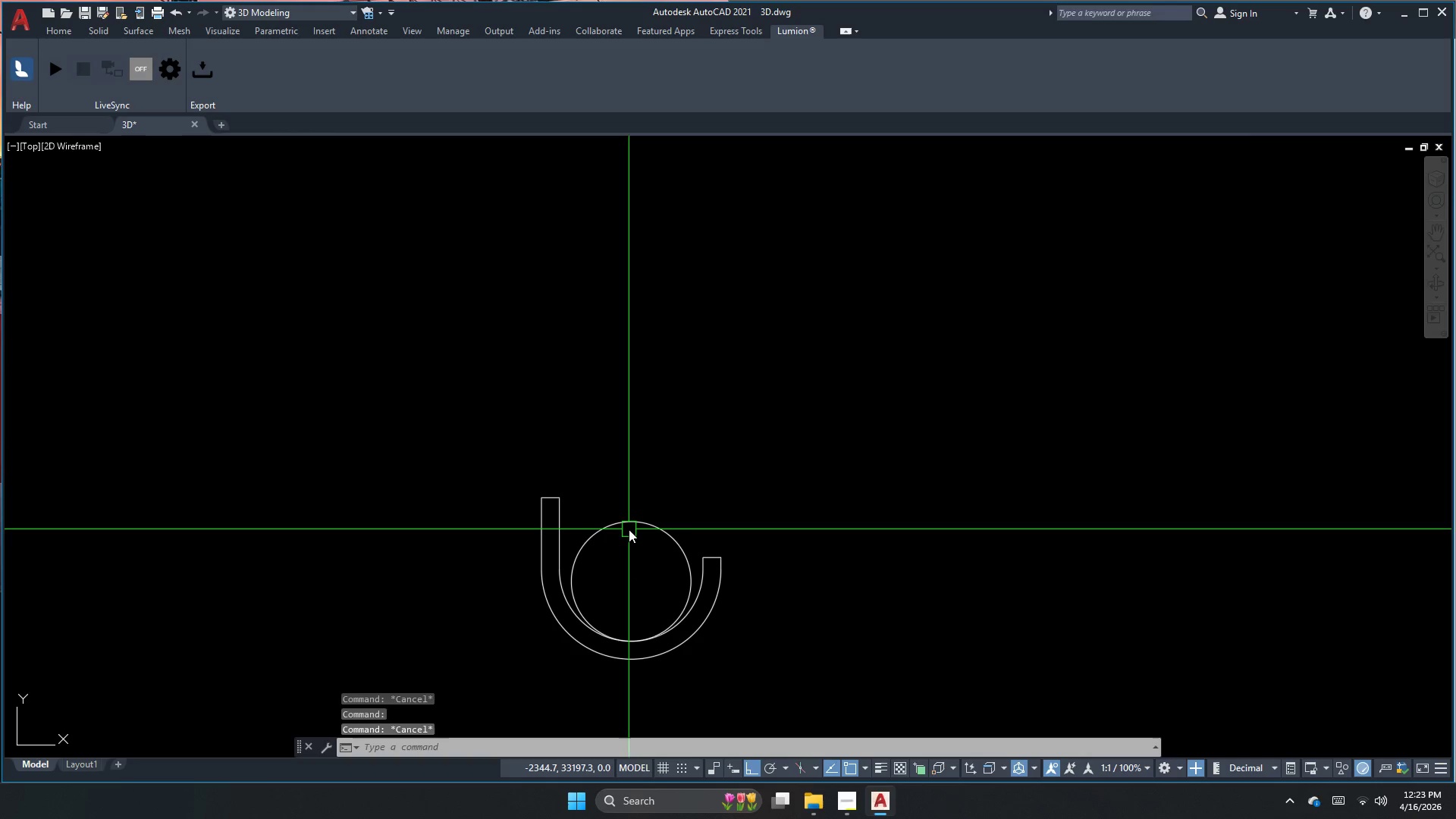 
key(Escape)
 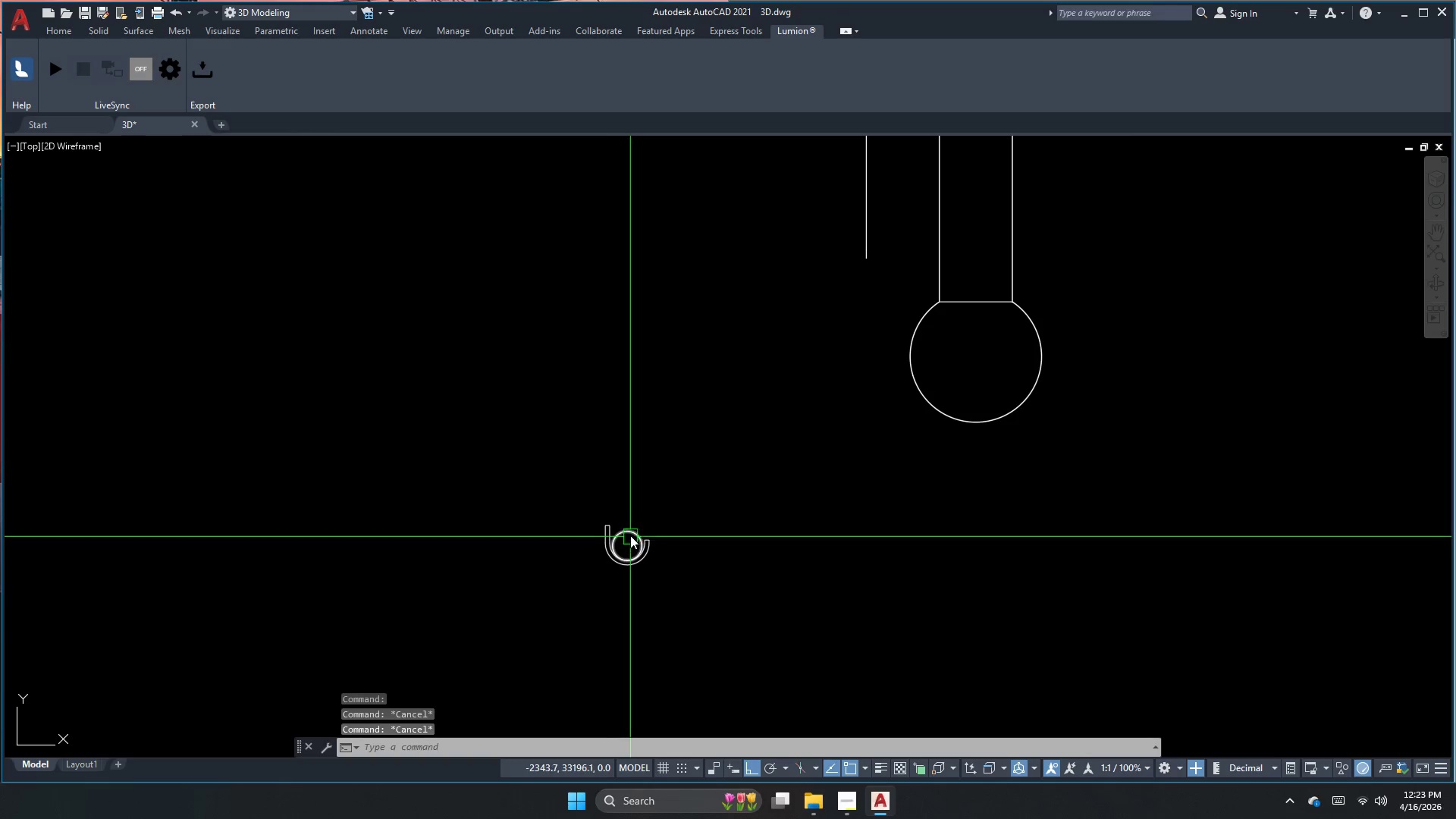 
scroll: coordinate [622, 541], scroll_direction: down, amount: 3.0
 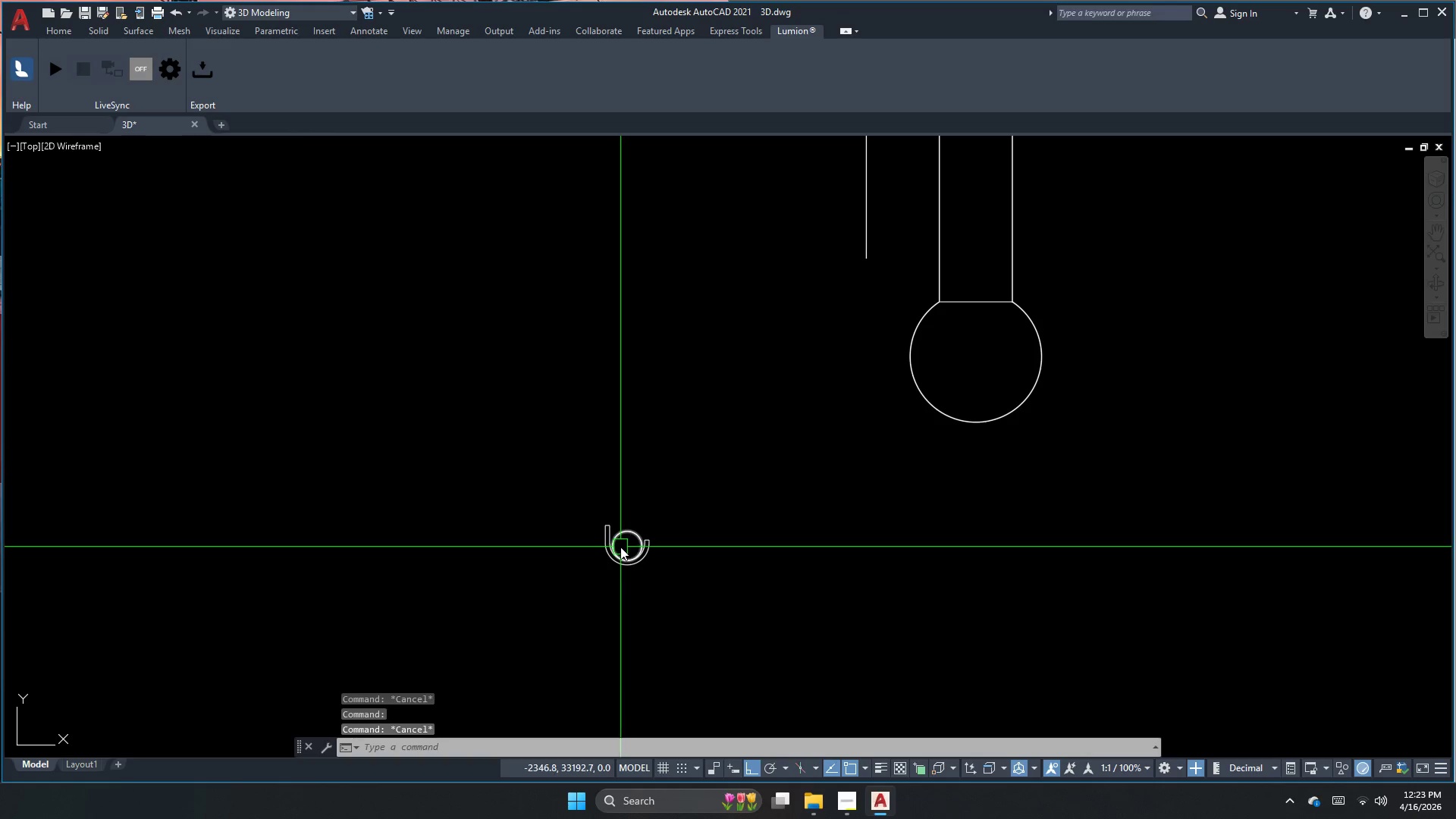 
left_click([636, 529])
 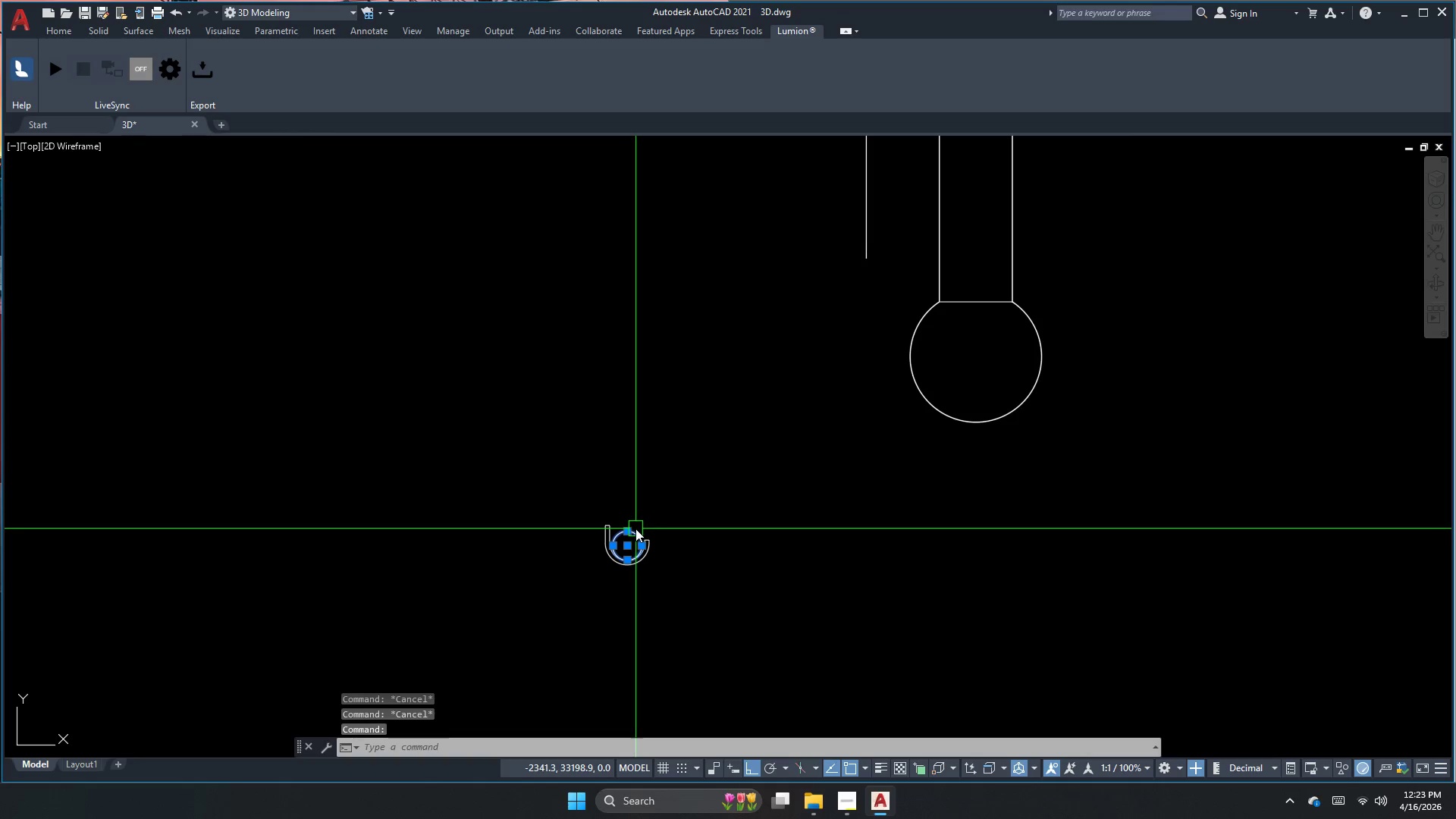 
key(E)
 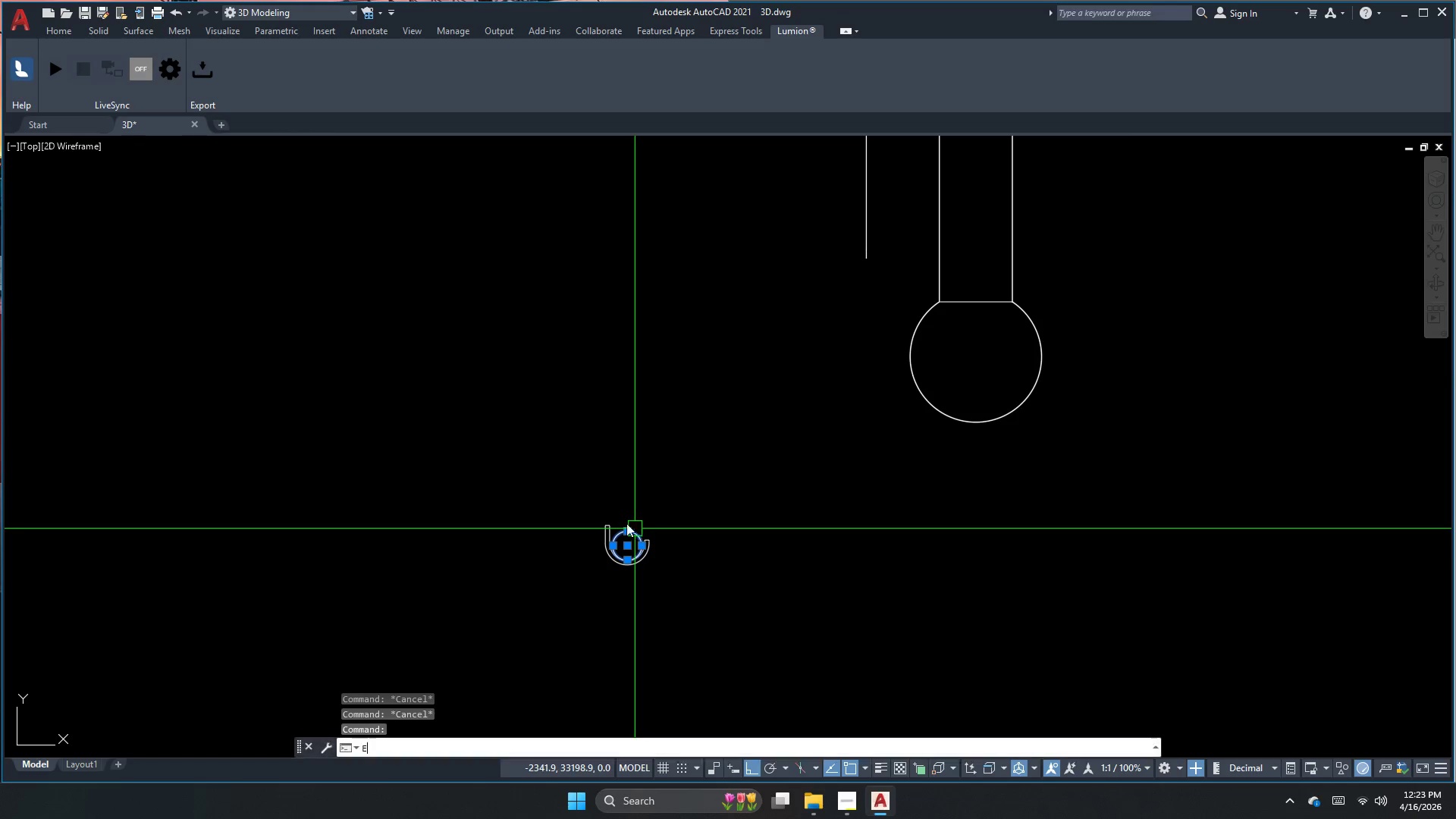 
key(Space)
 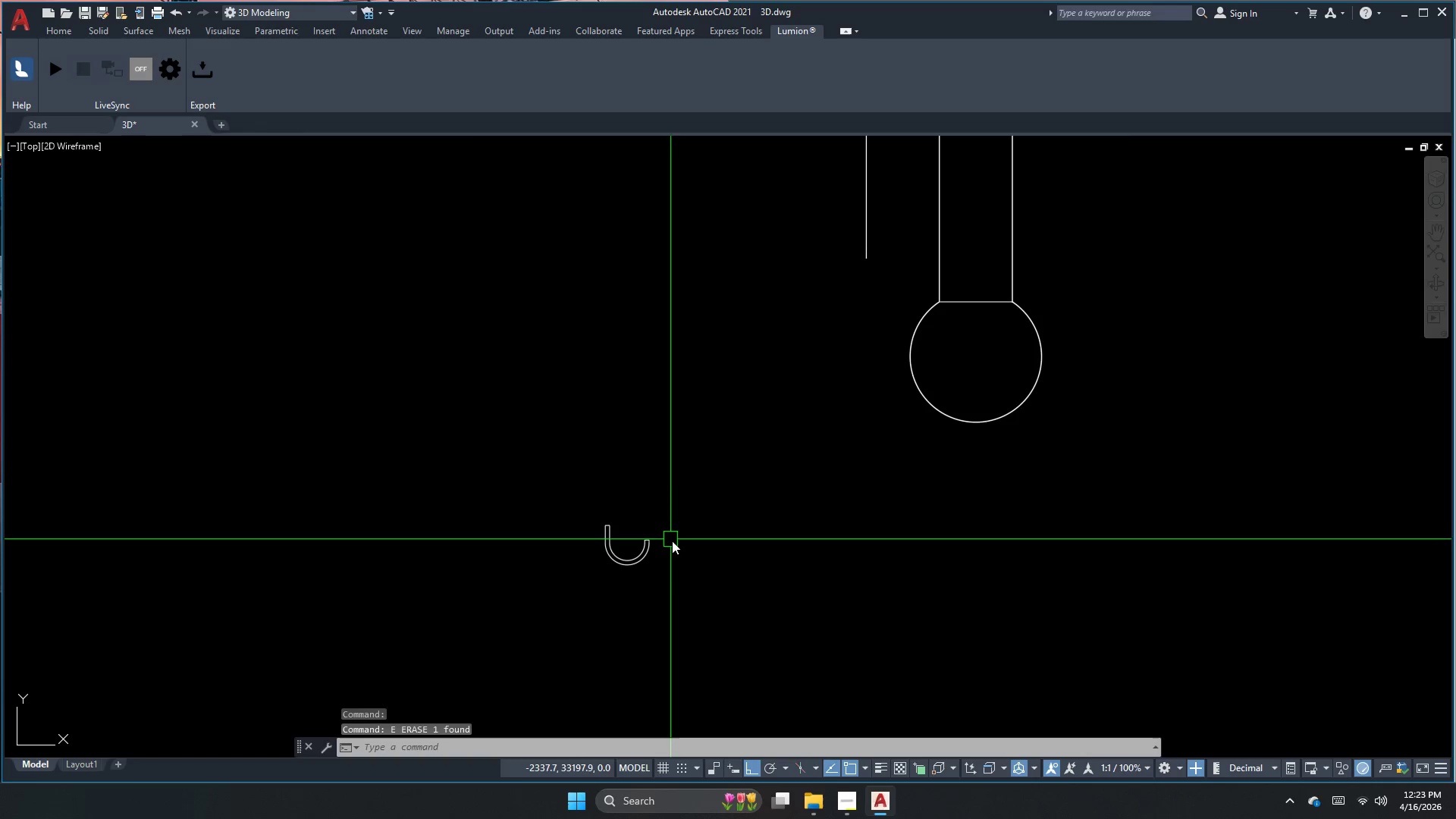 
left_click([636, 561])
 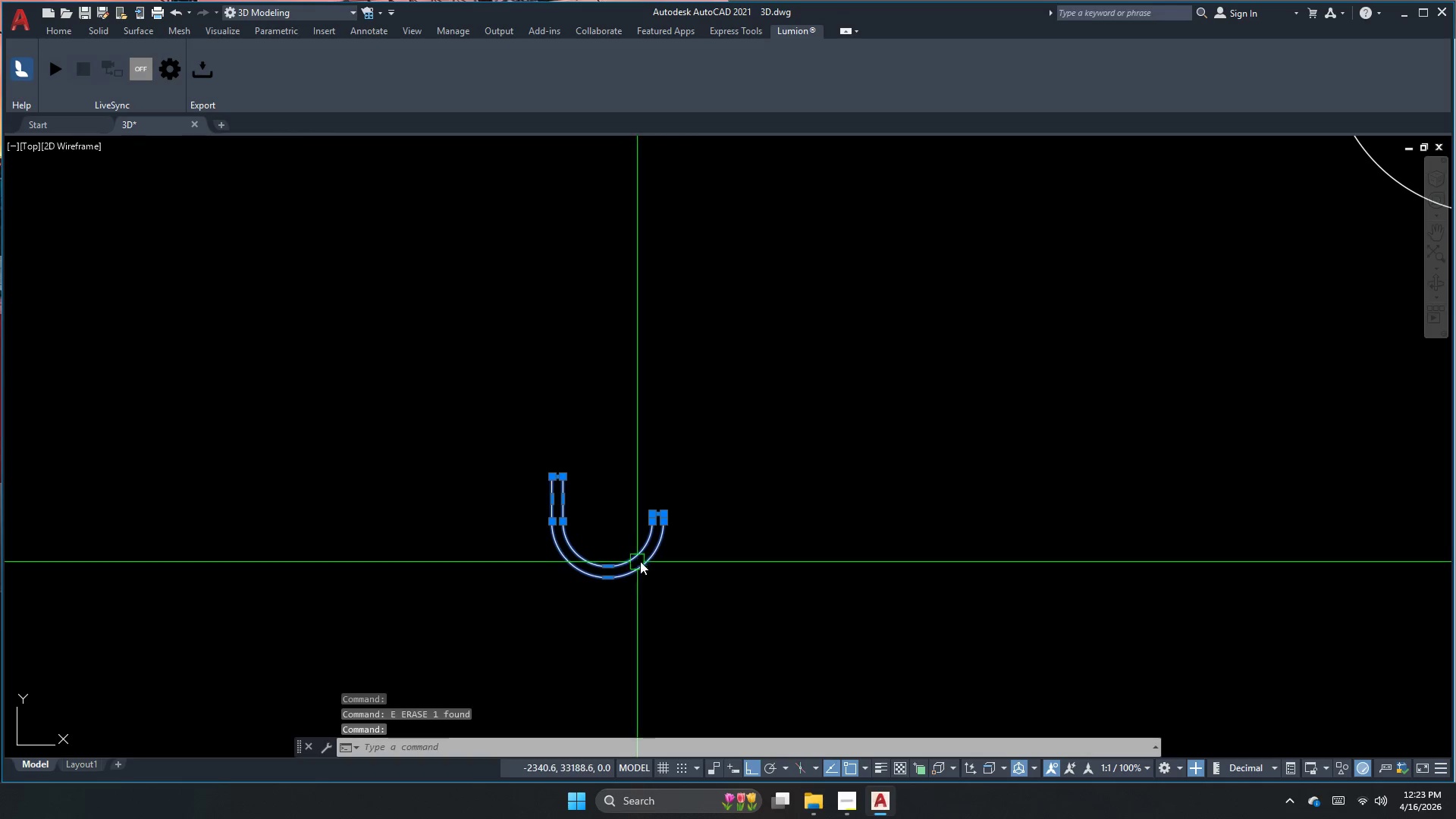 
scroll: coordinate [654, 554], scroll_direction: up, amount: 4.0
 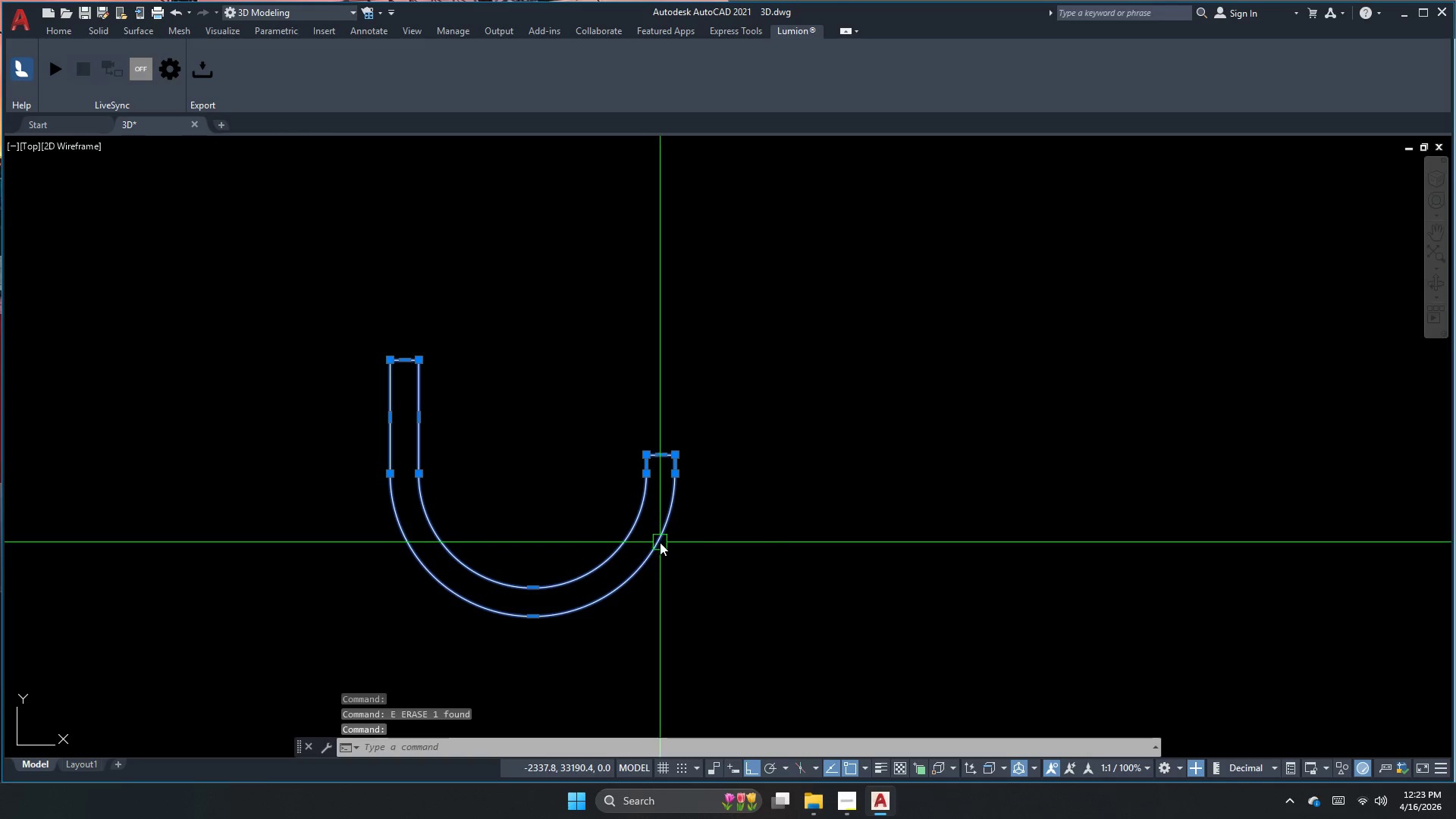 
key(Escape)
 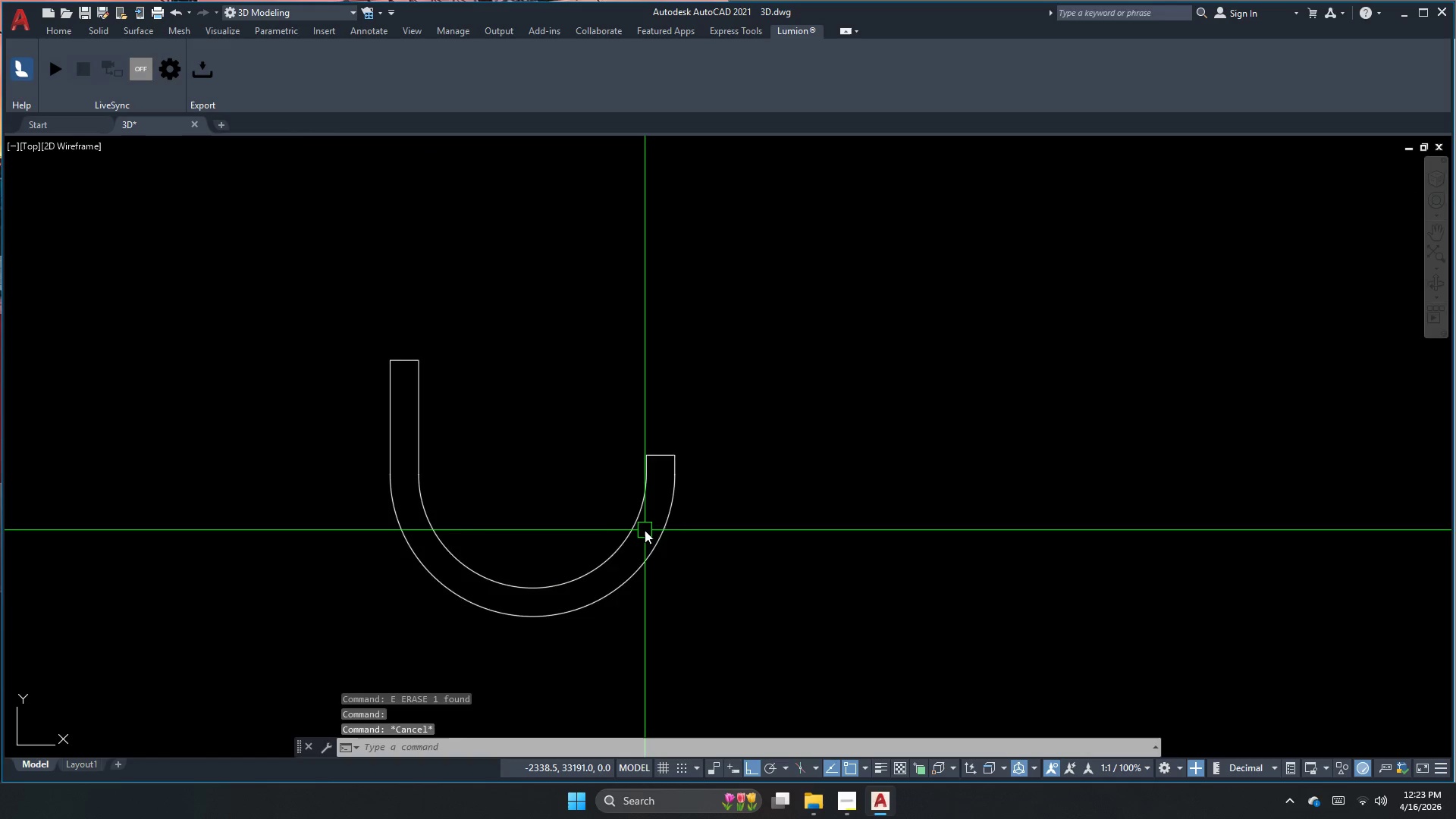 
key(Control+Z)
 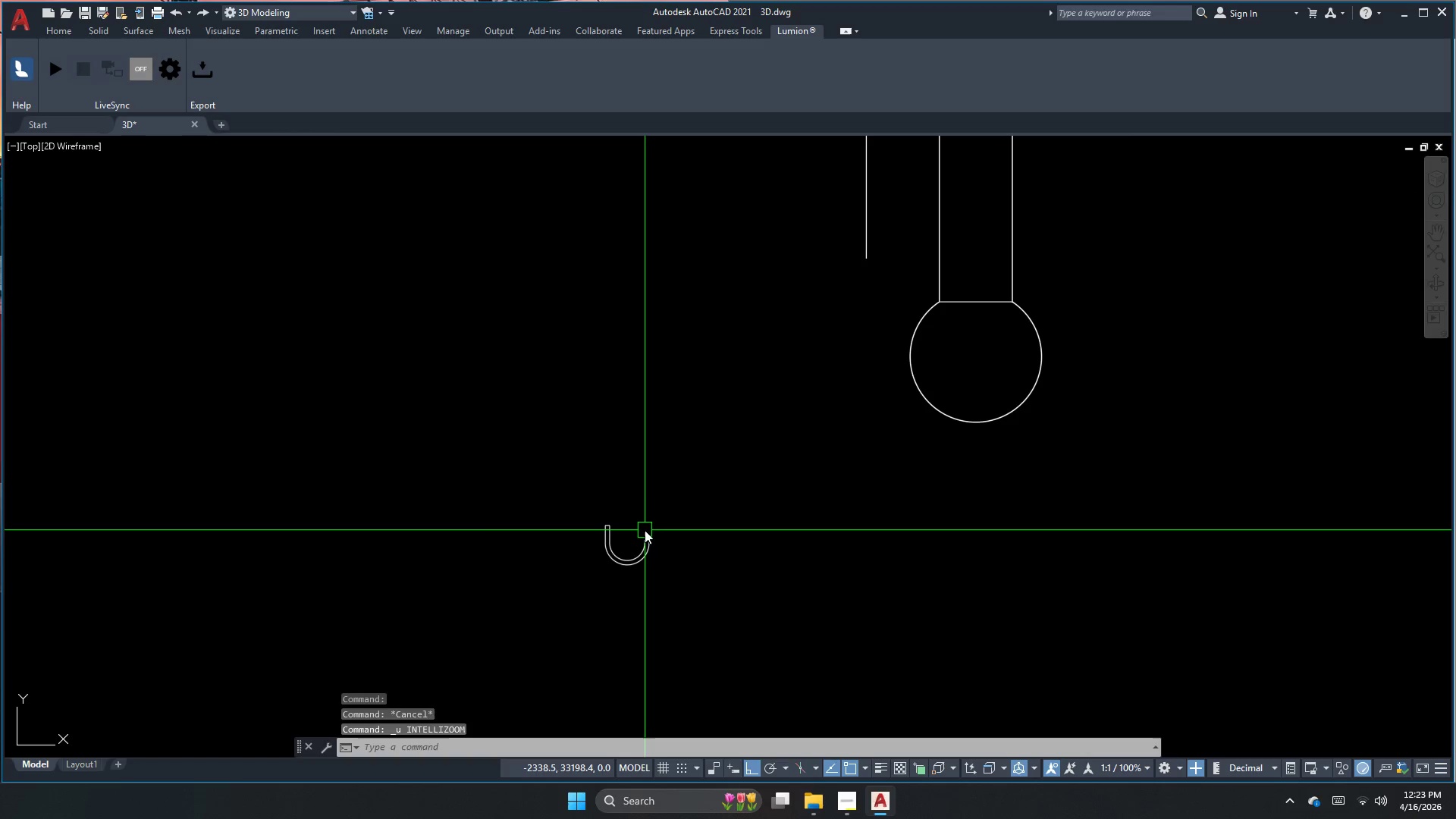 
key(Control+Z)
 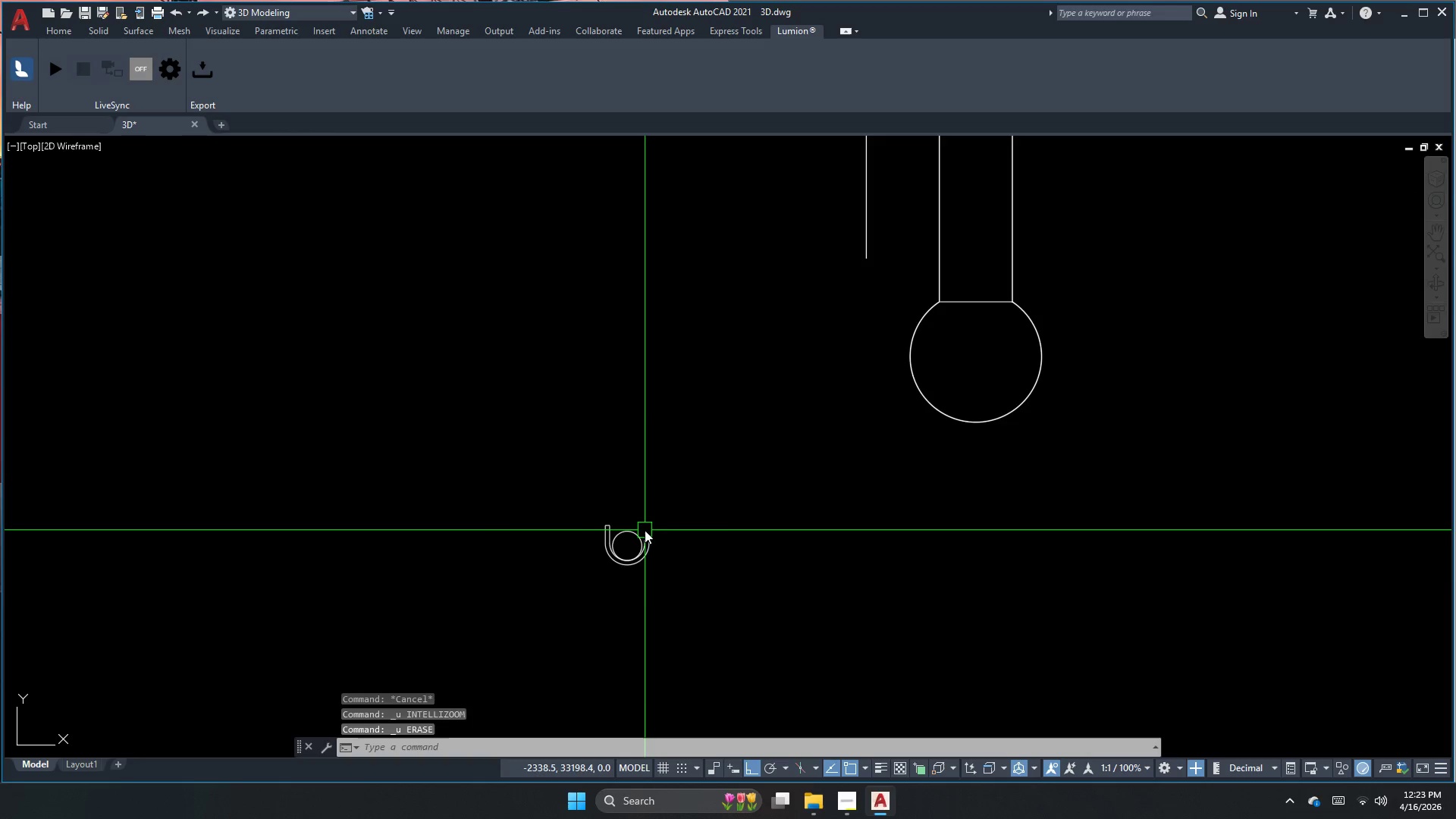 
key(Control+Z)
 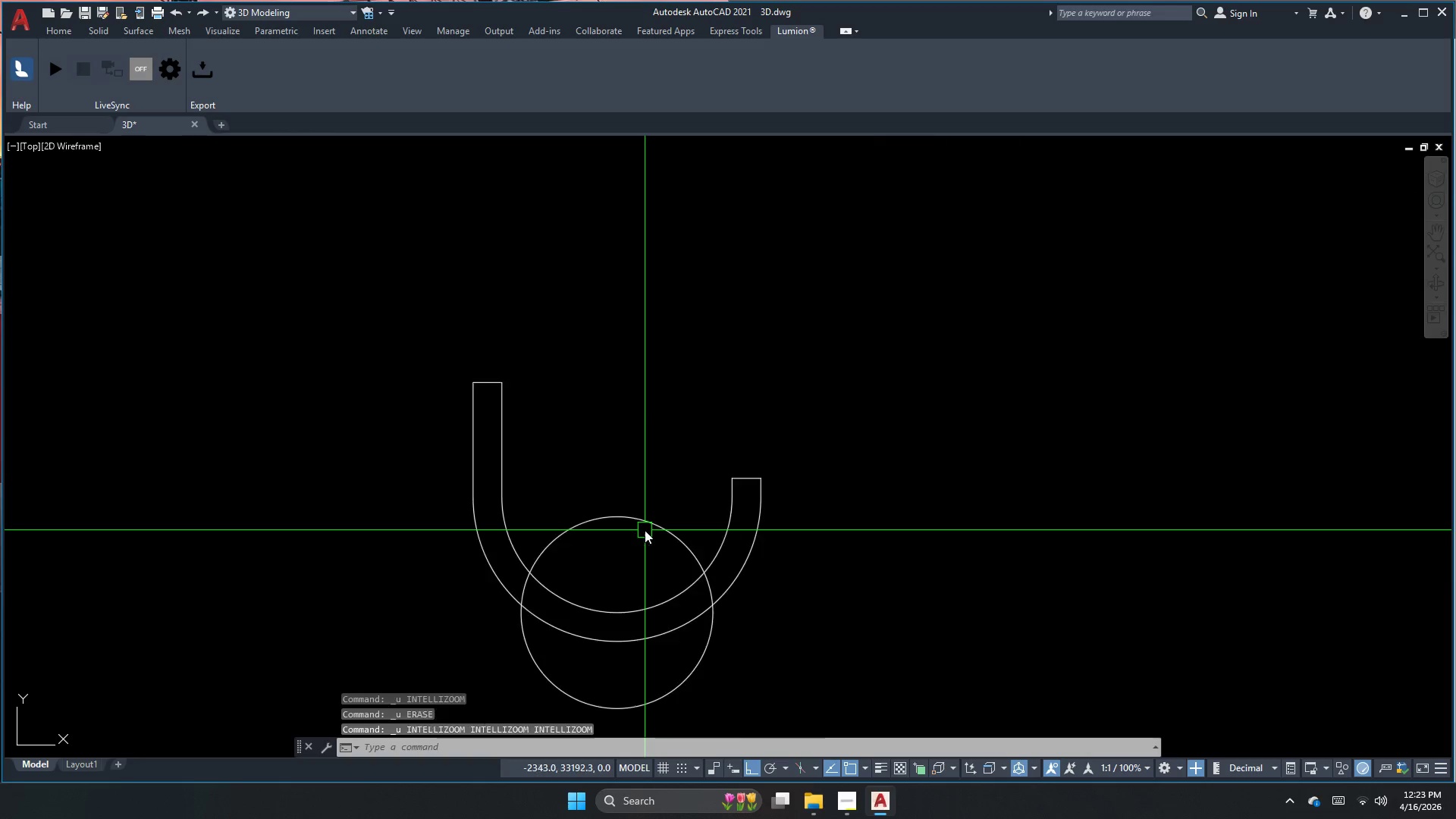 
key(Control+Z)
 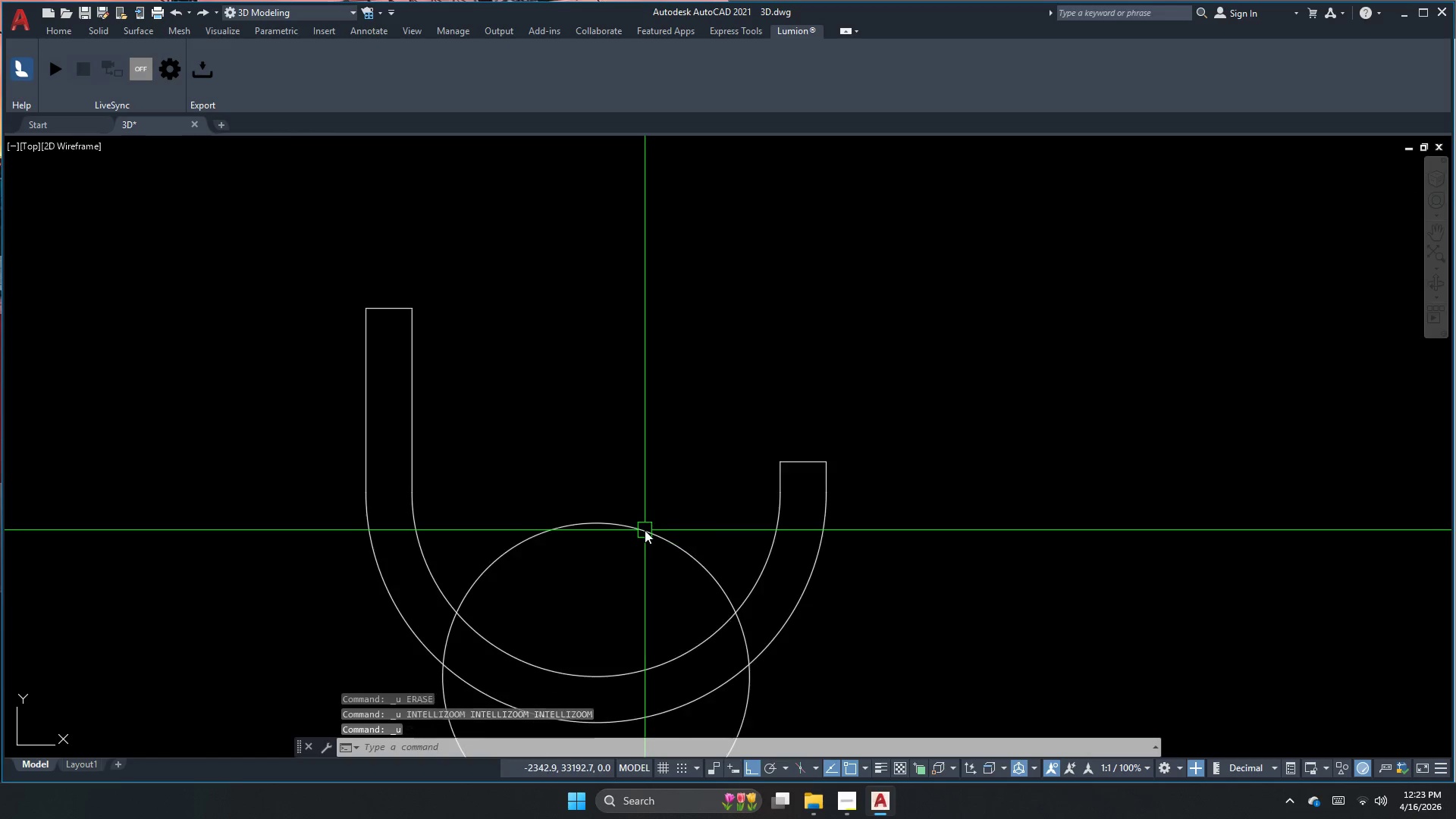 
key(Control+Z)
 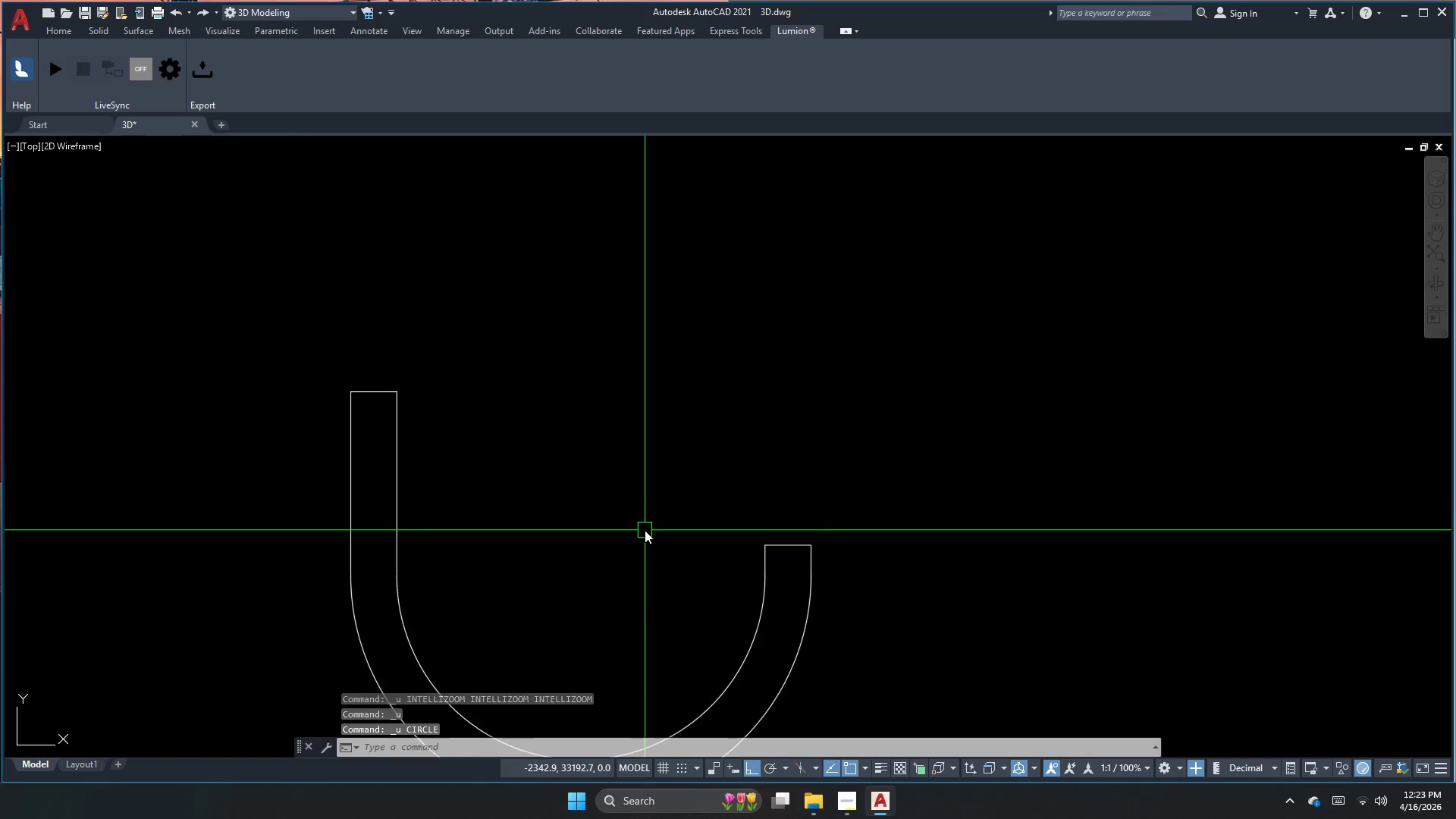 
key(Control+Z)
 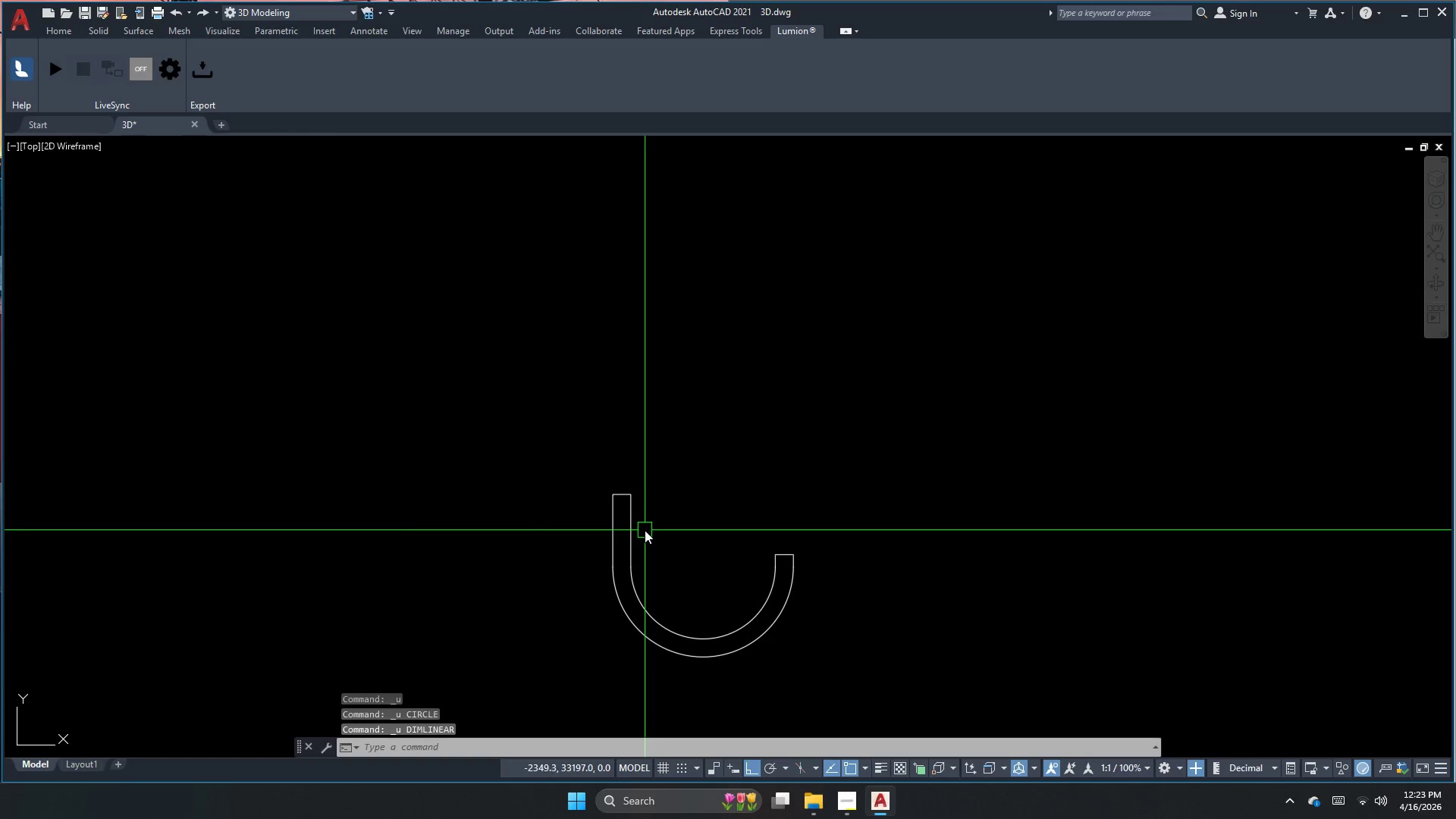 
key(Control+Z)
 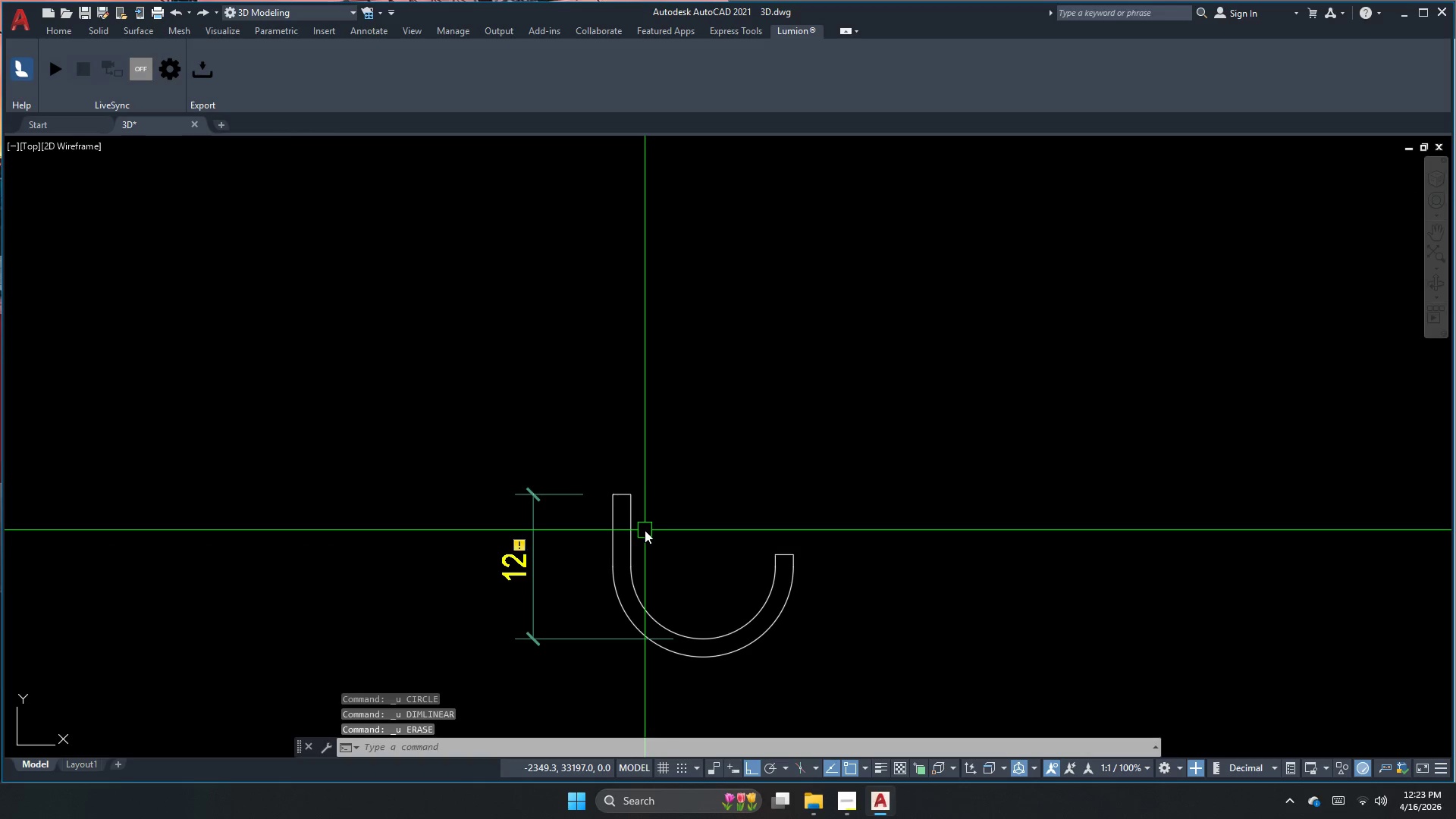 
key(Control+Z)
 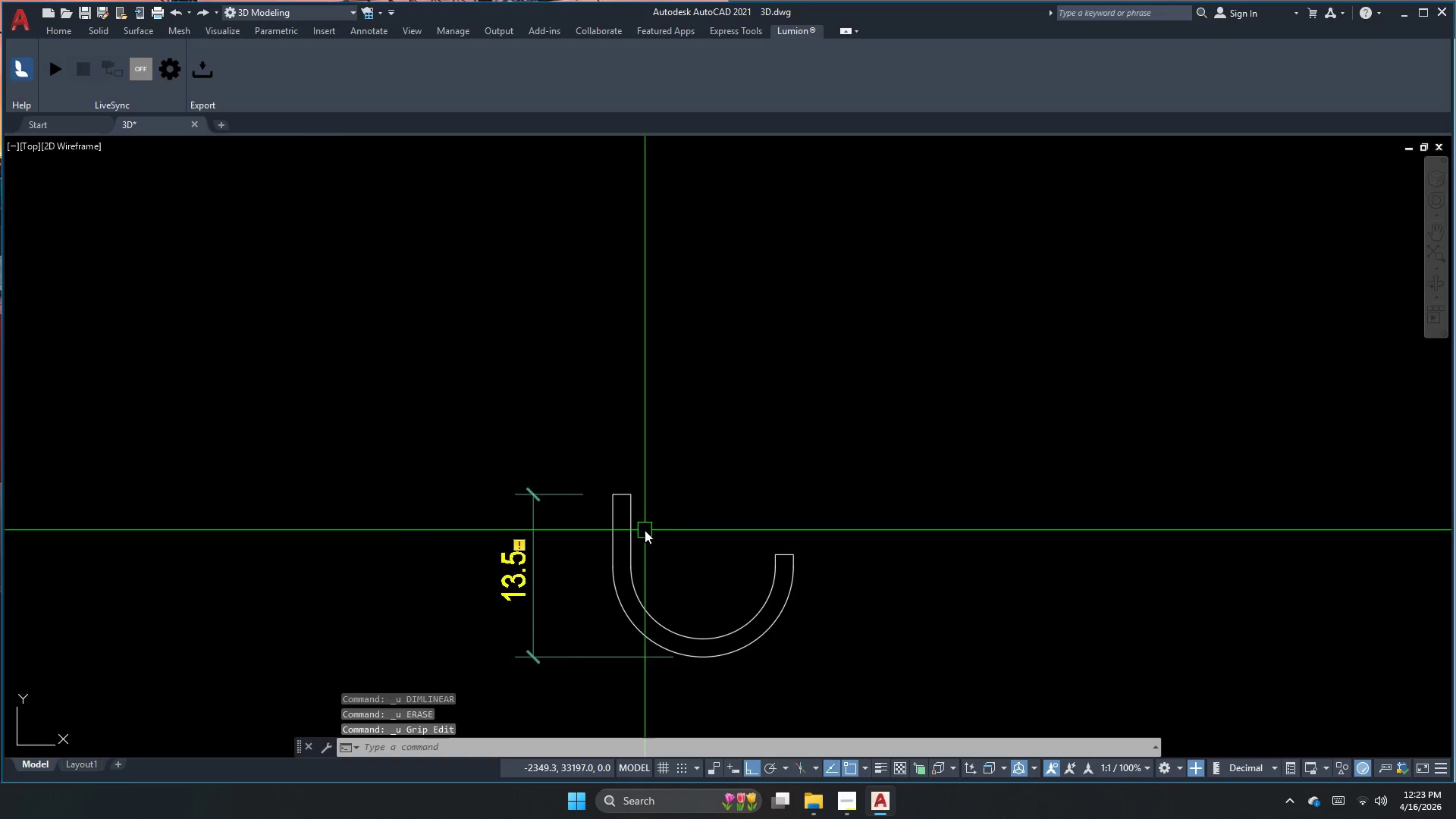 
key(Control+Z)
 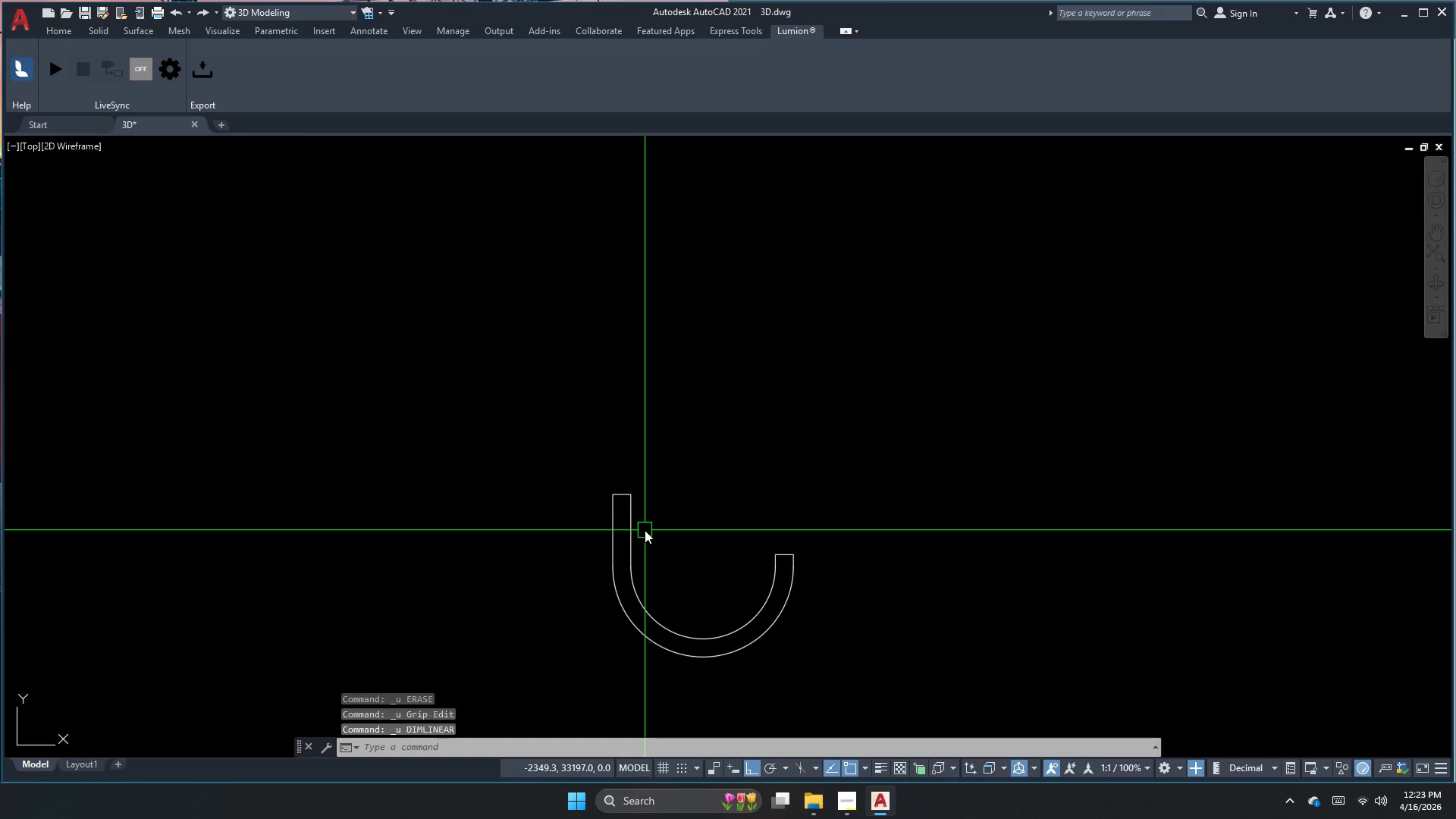 
key(Control+Z)
 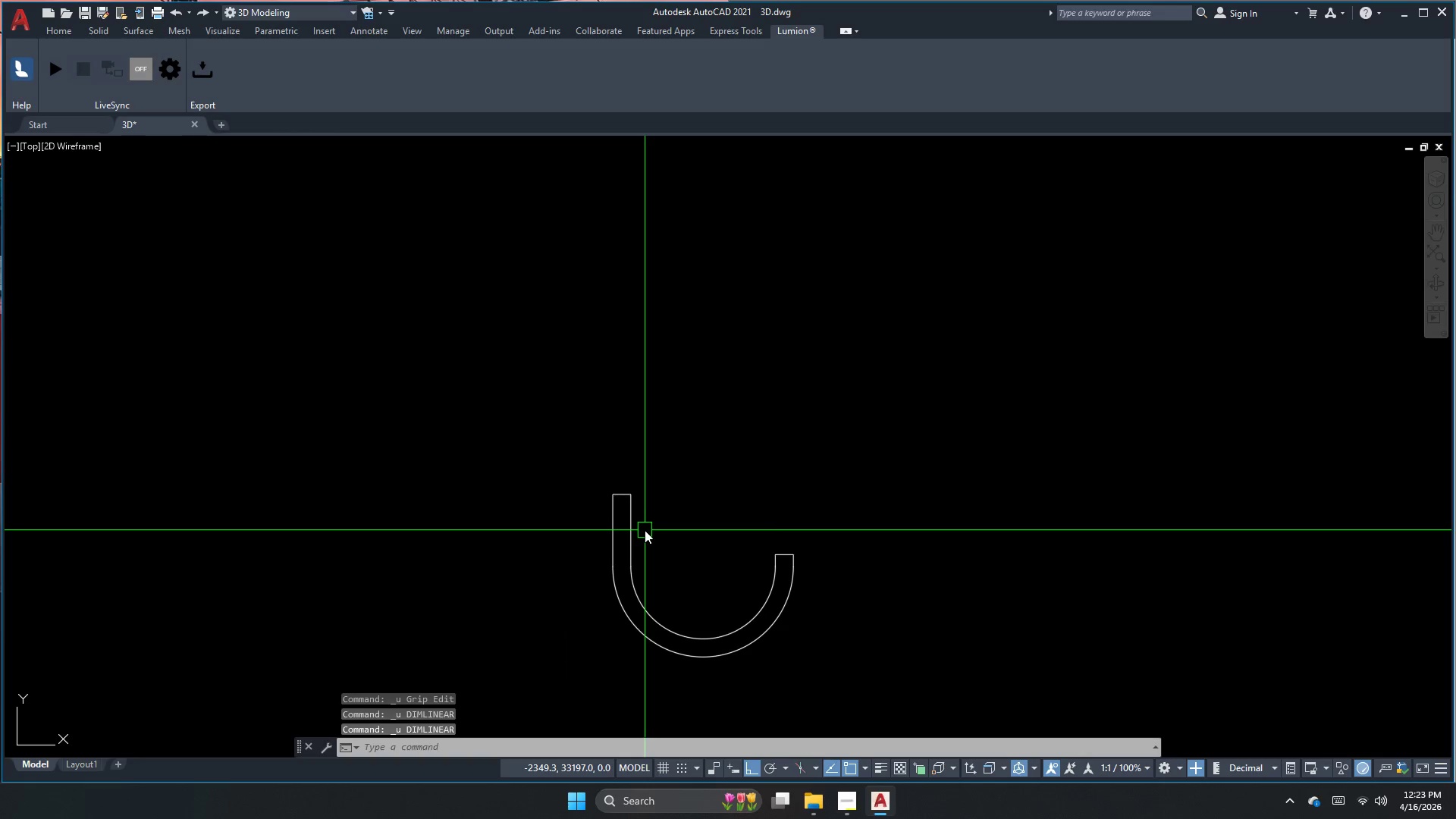 
key(Control+Z)
 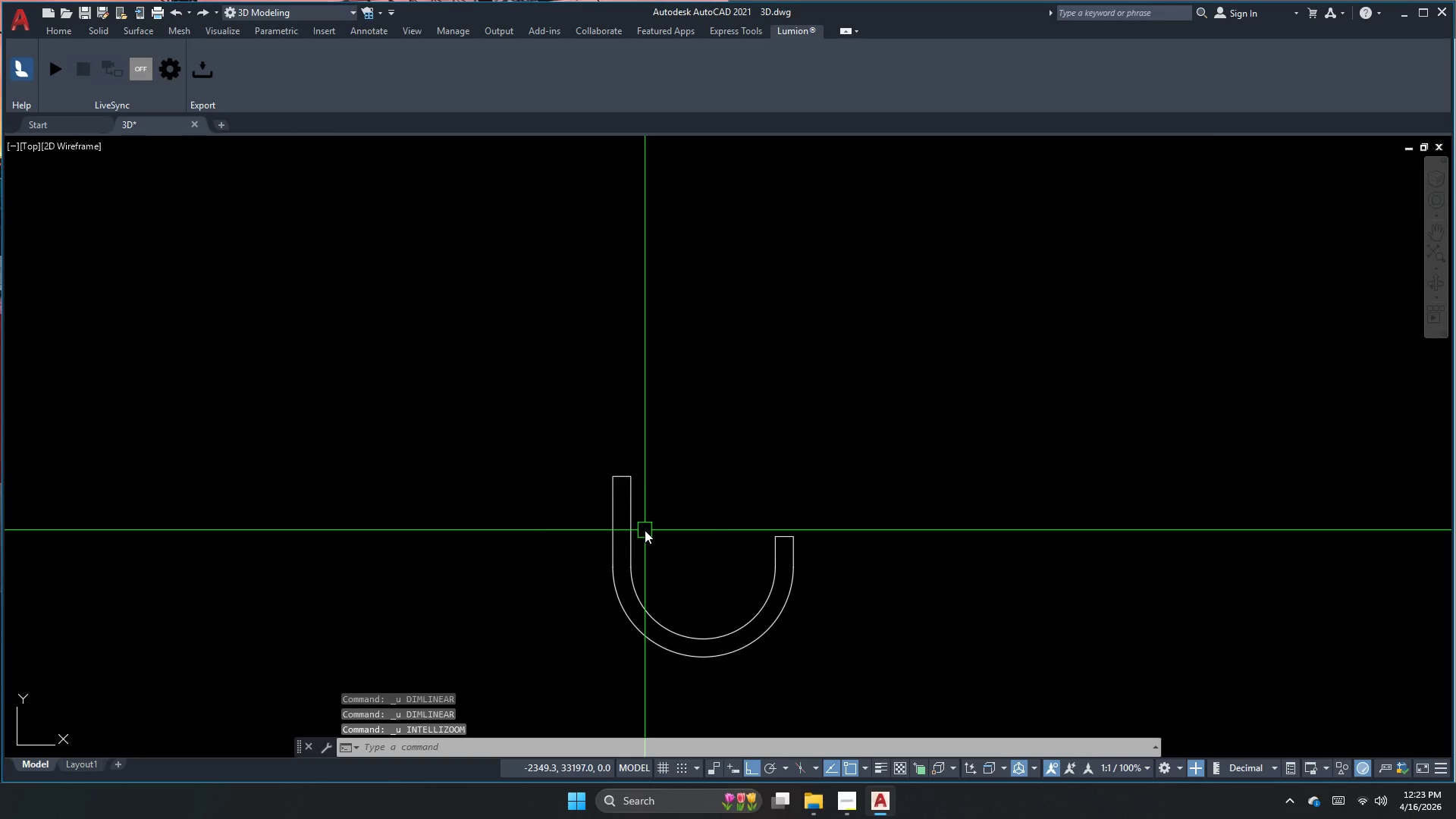 
key(Control+Z)
 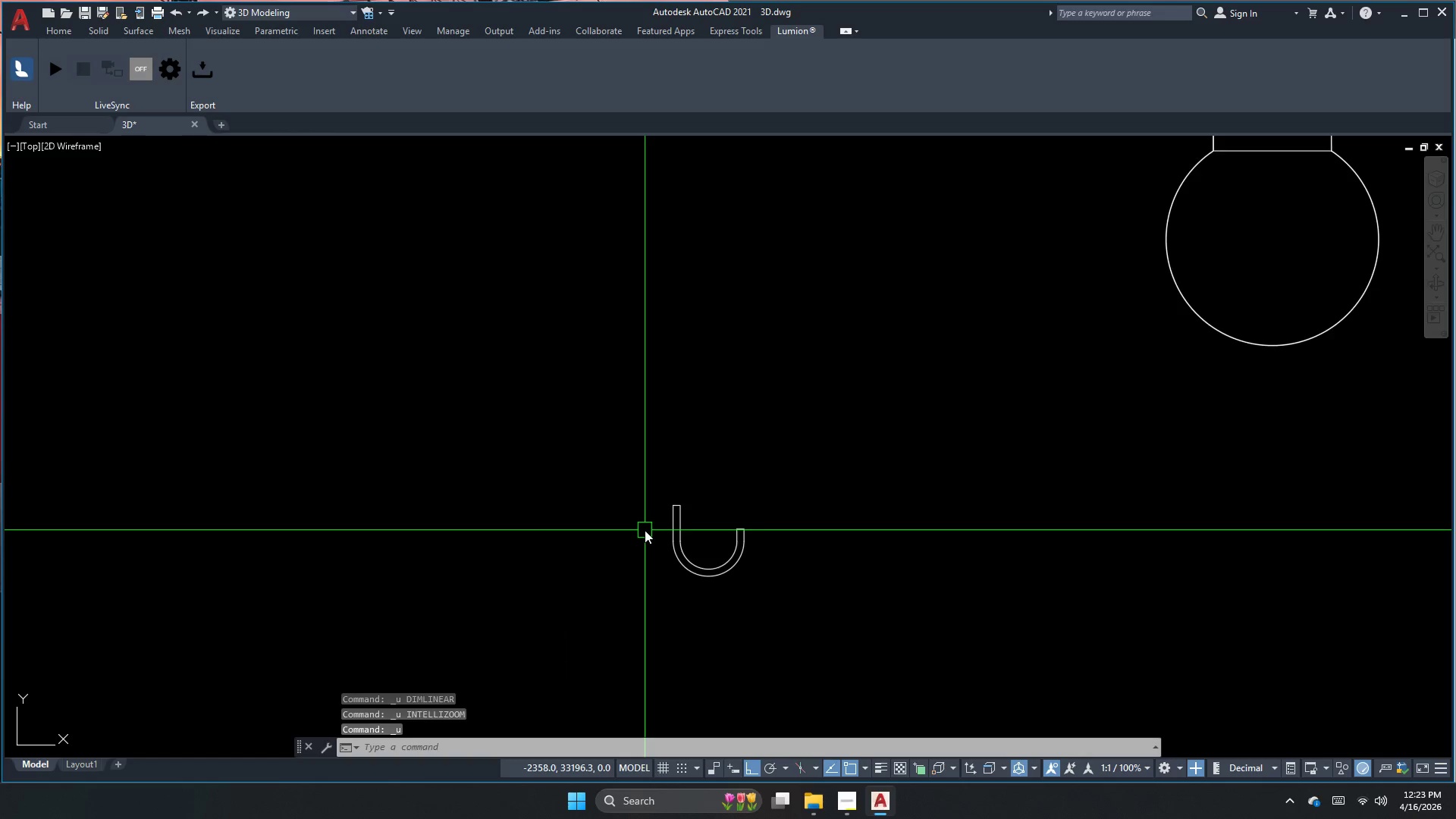 
key(Control+Z)
 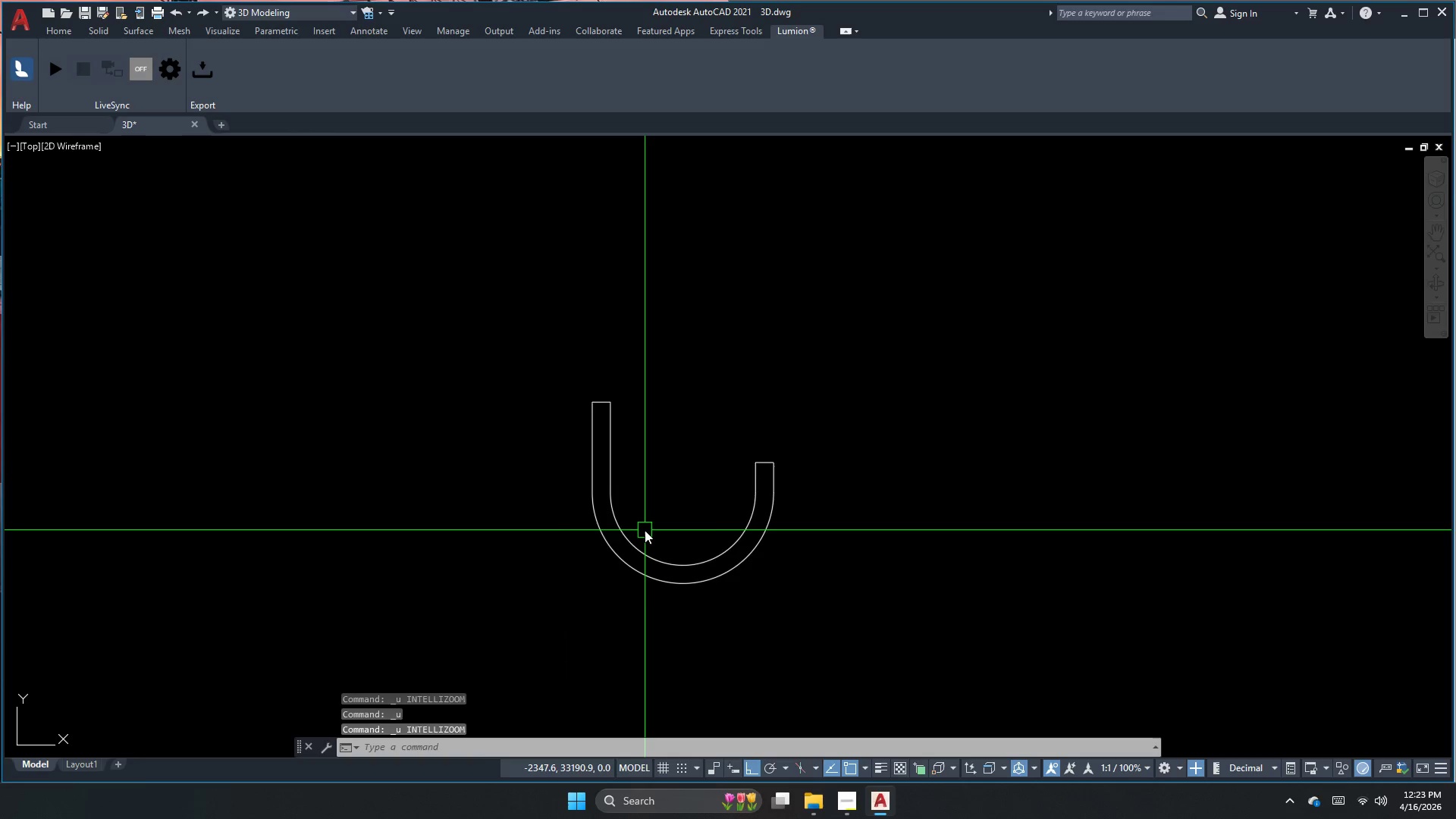 
key(Control+Z)
 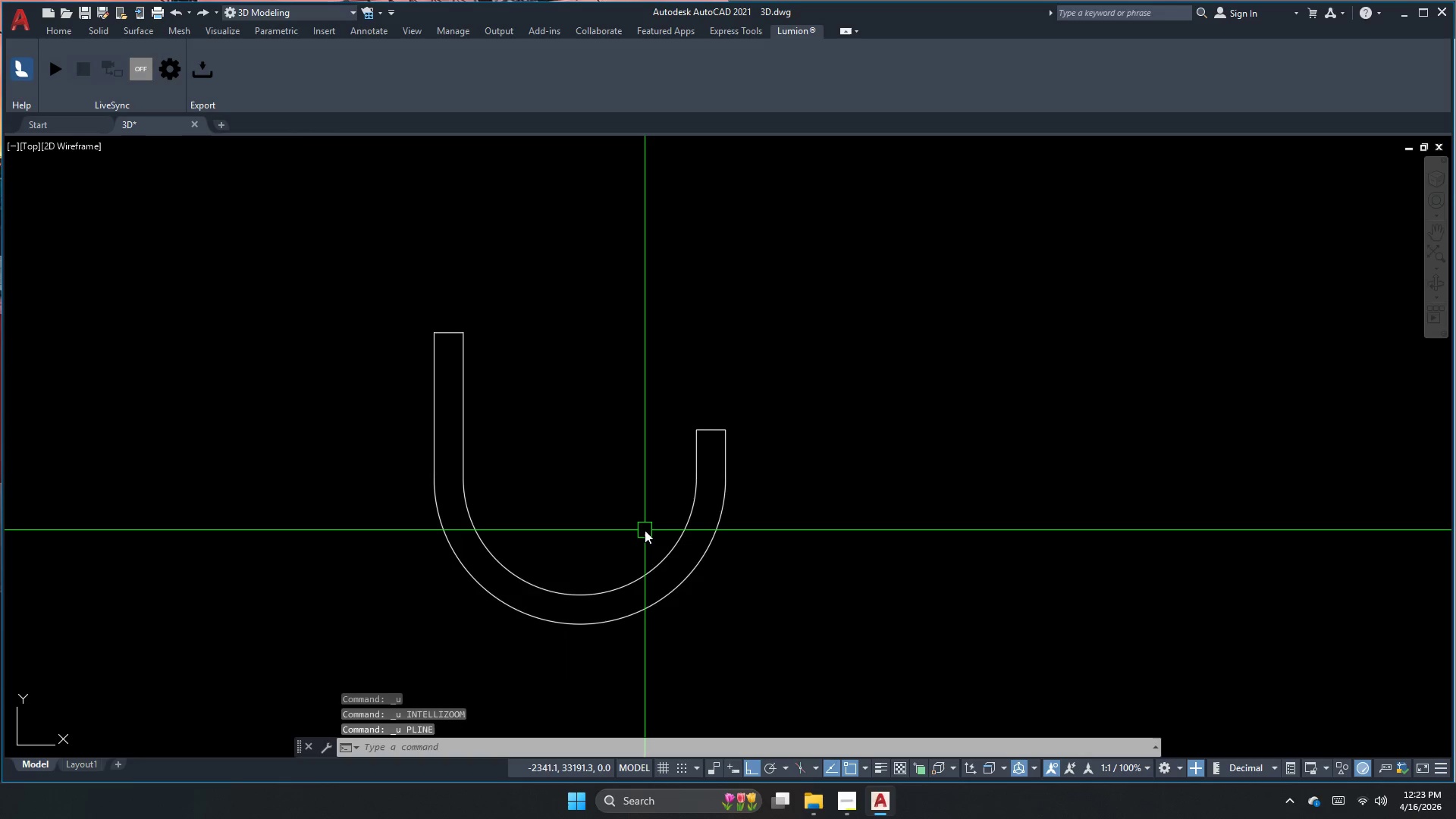 
key(Control+Z)
 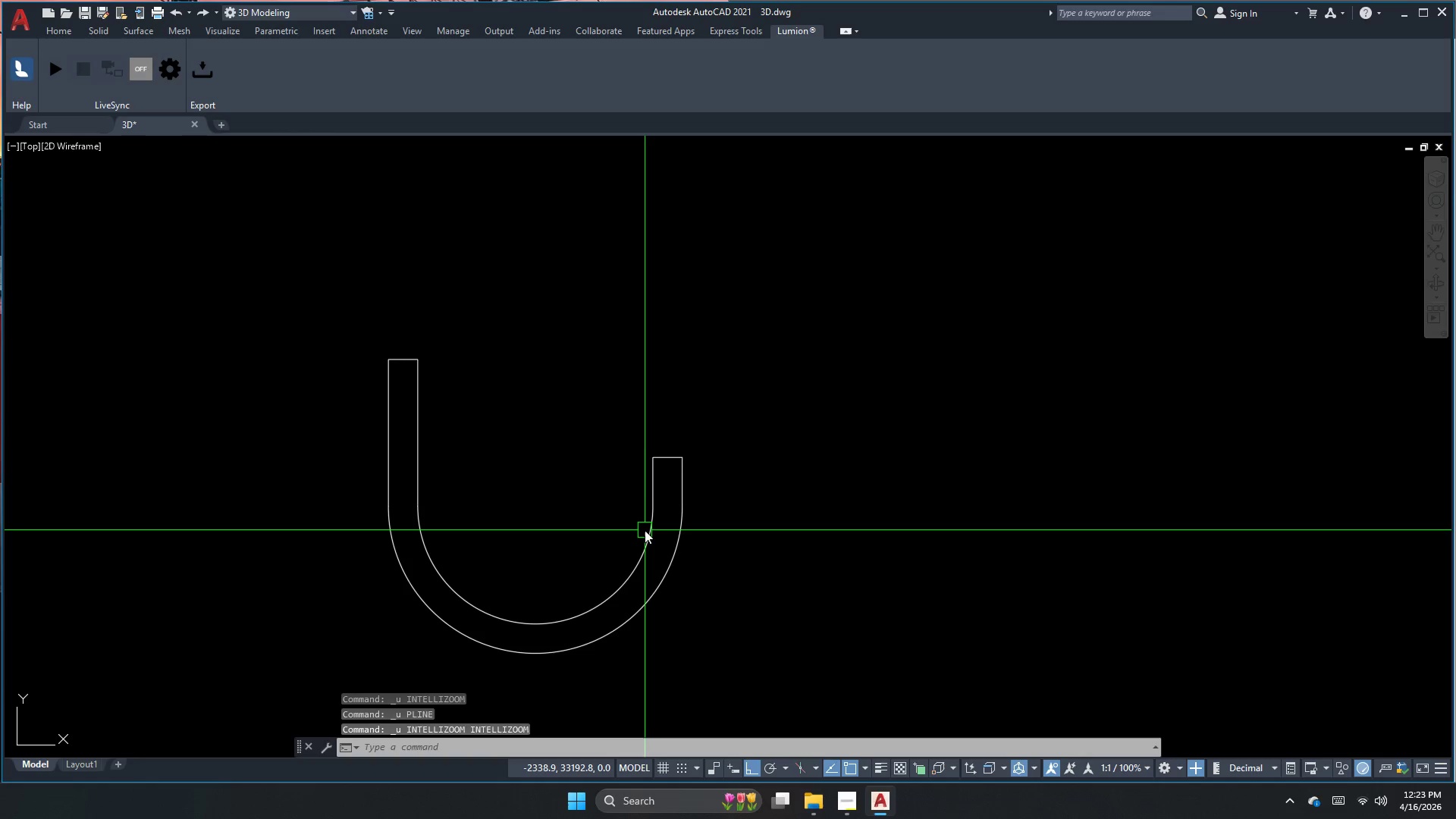 
key(Control+Z)
 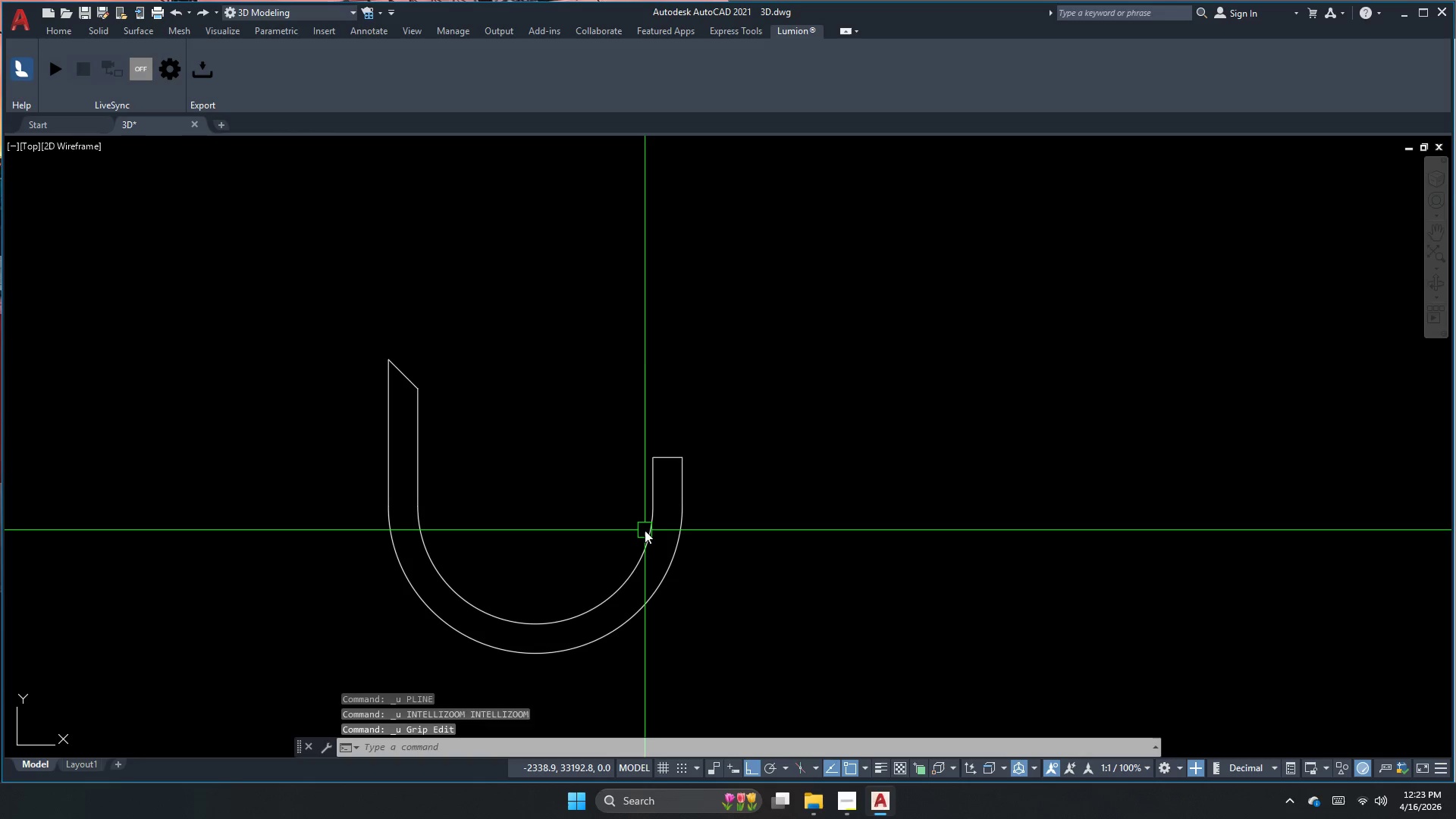 
key(Control+Z)
 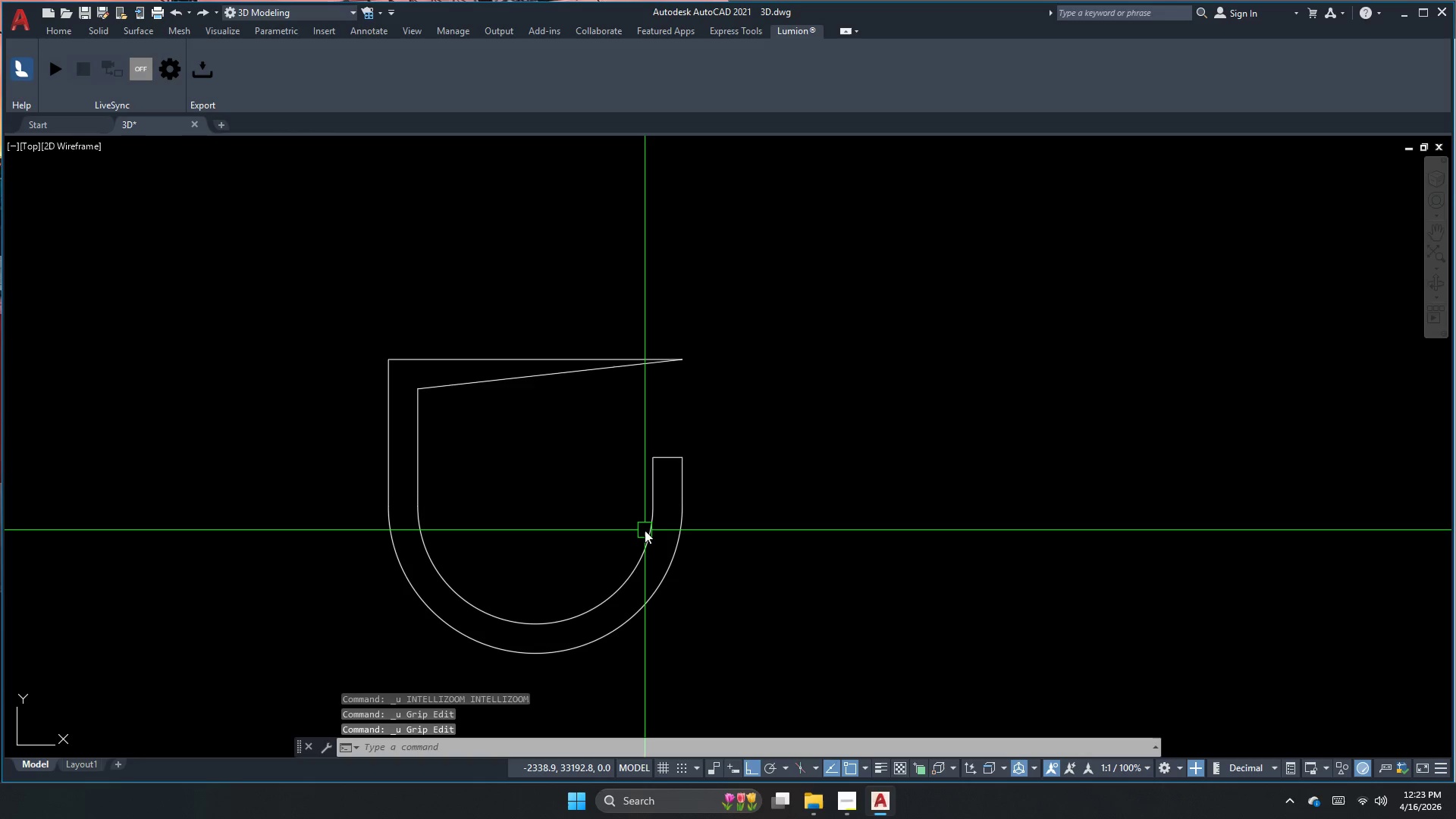 
key(Control+Z)
 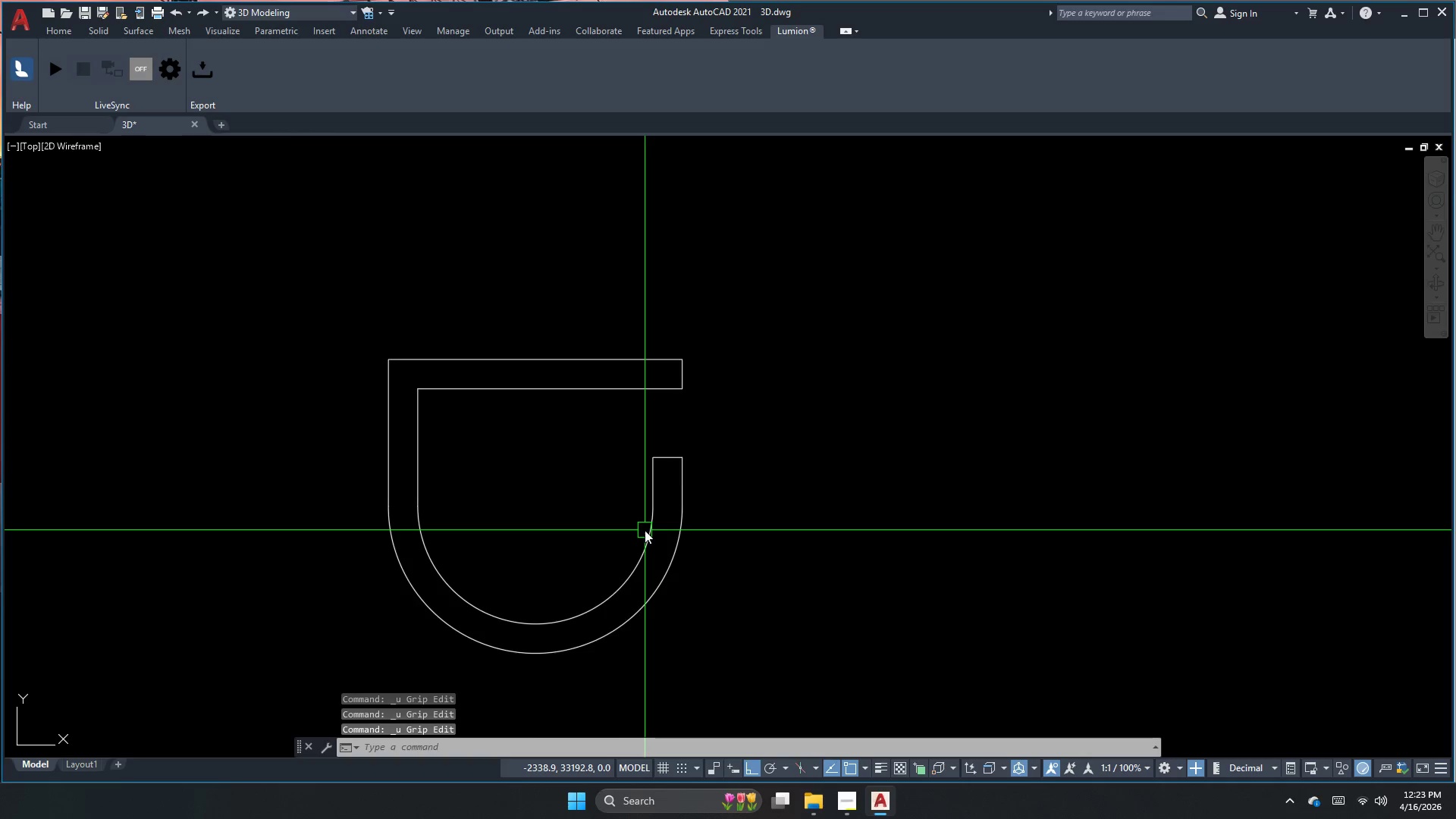 
key(Control+Z)
 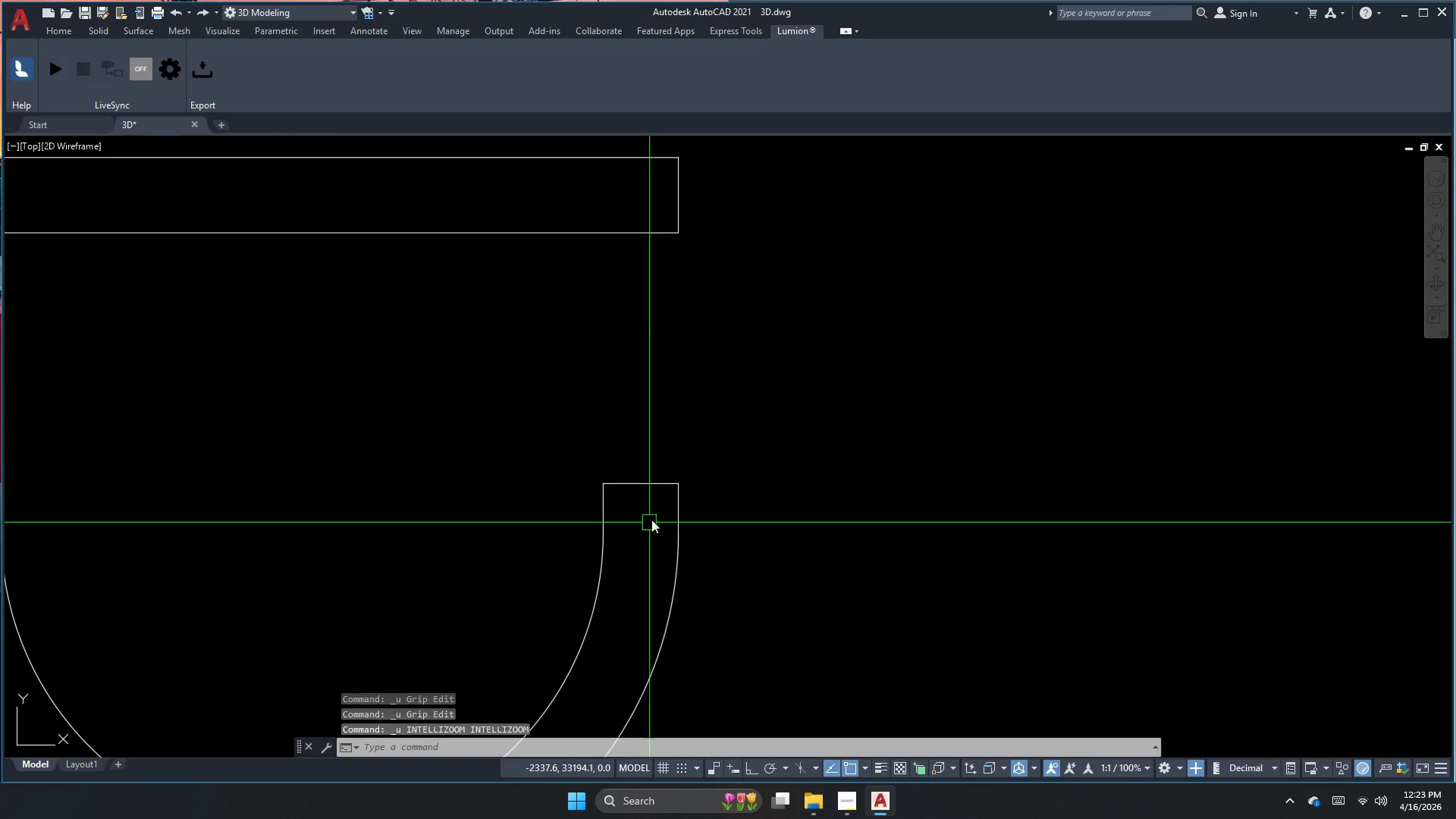 
key(Escape)
 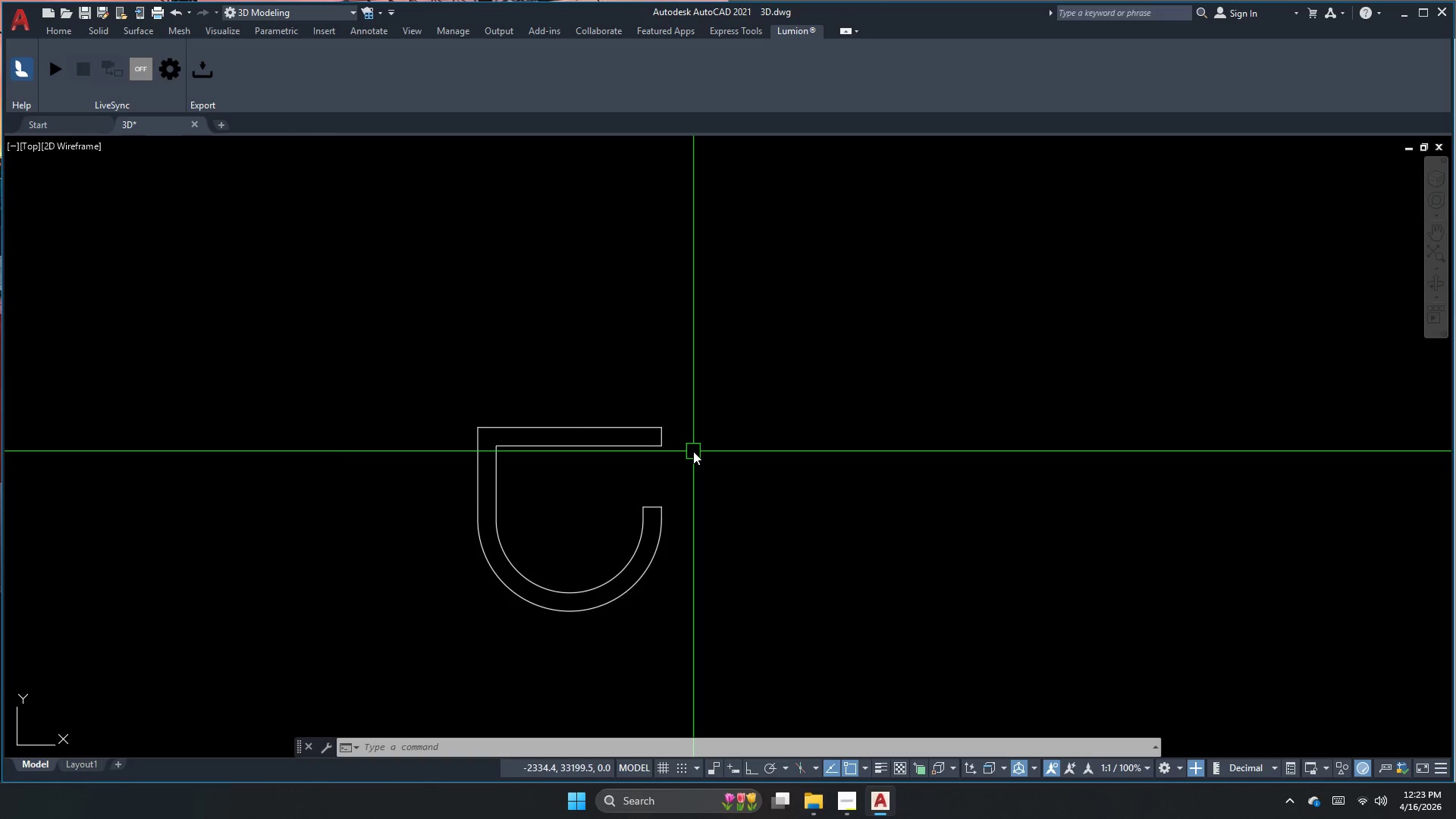 
scroll: coordinate [656, 514], scroll_direction: down, amount: 3.0
 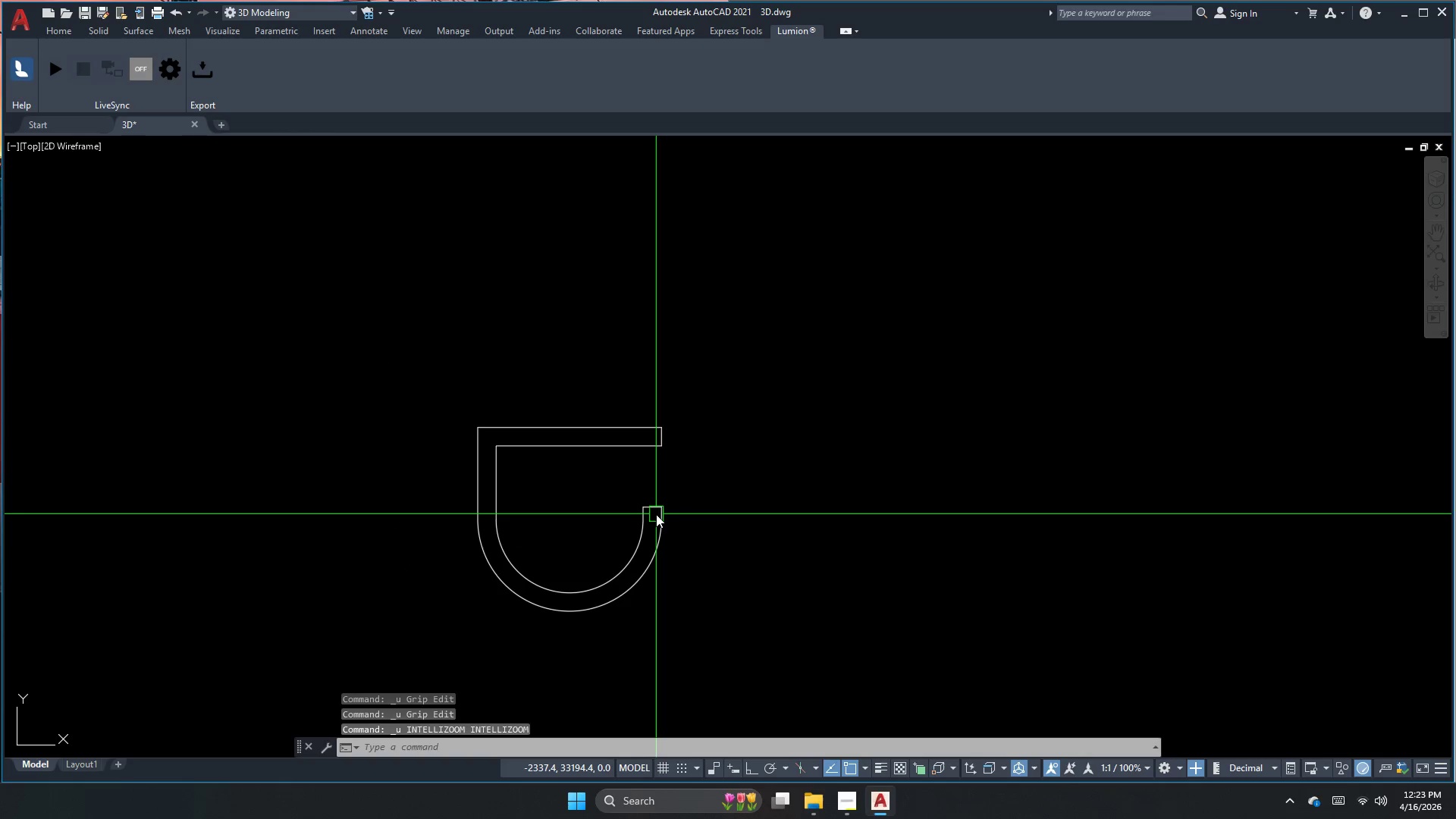 
wait(13.61)
 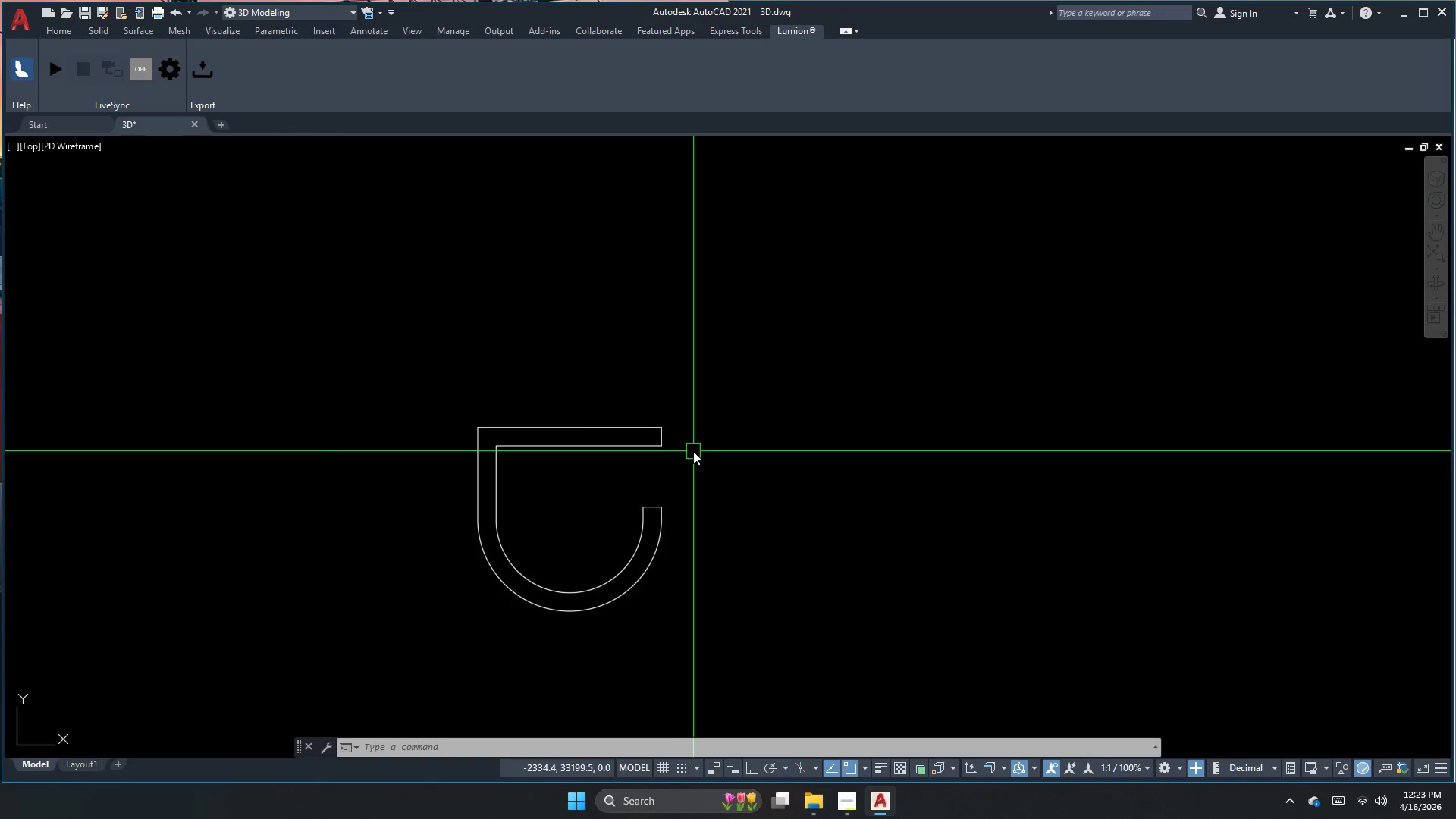 
left_click([639, 504])
 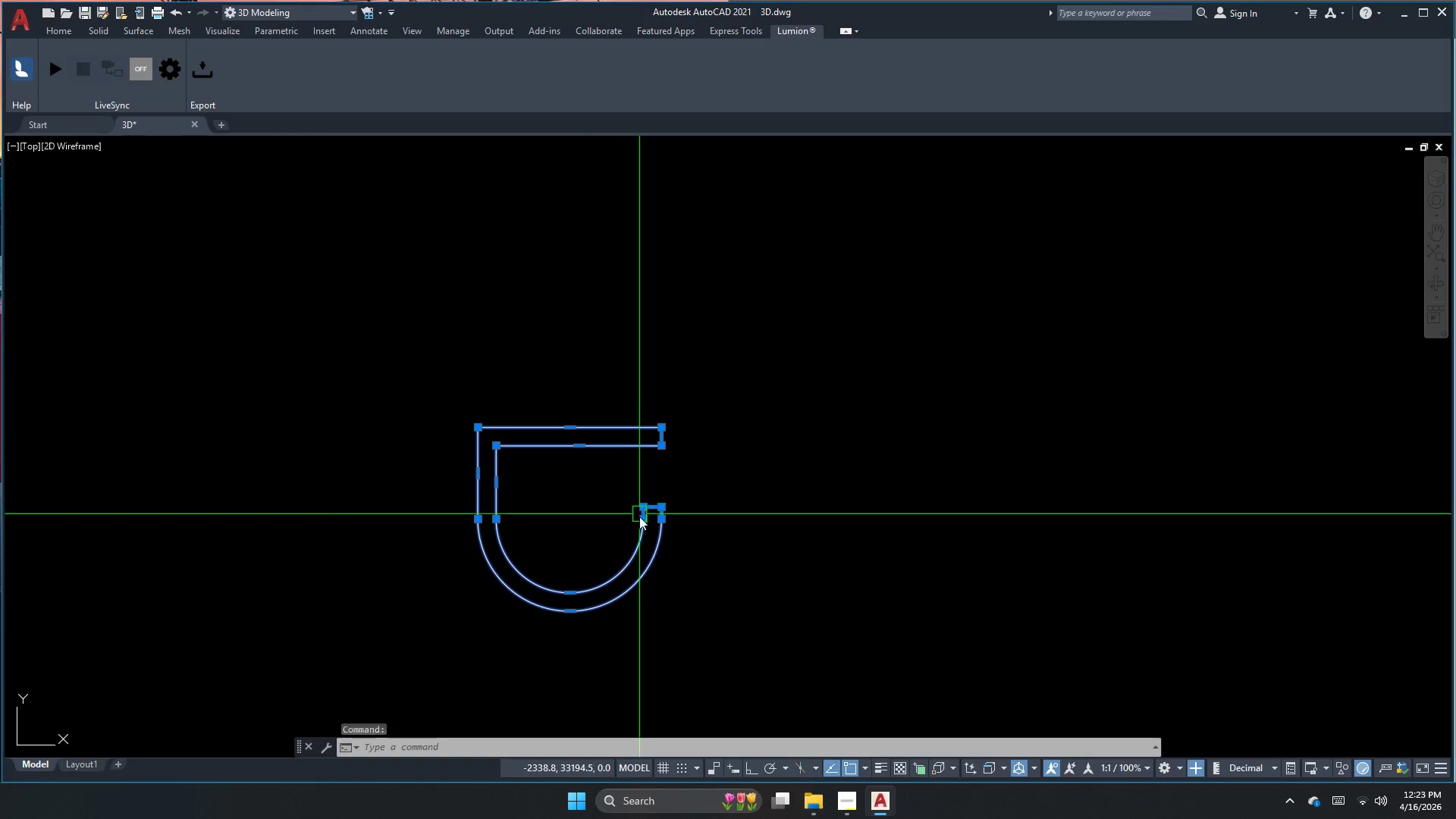 
key(Escape)
 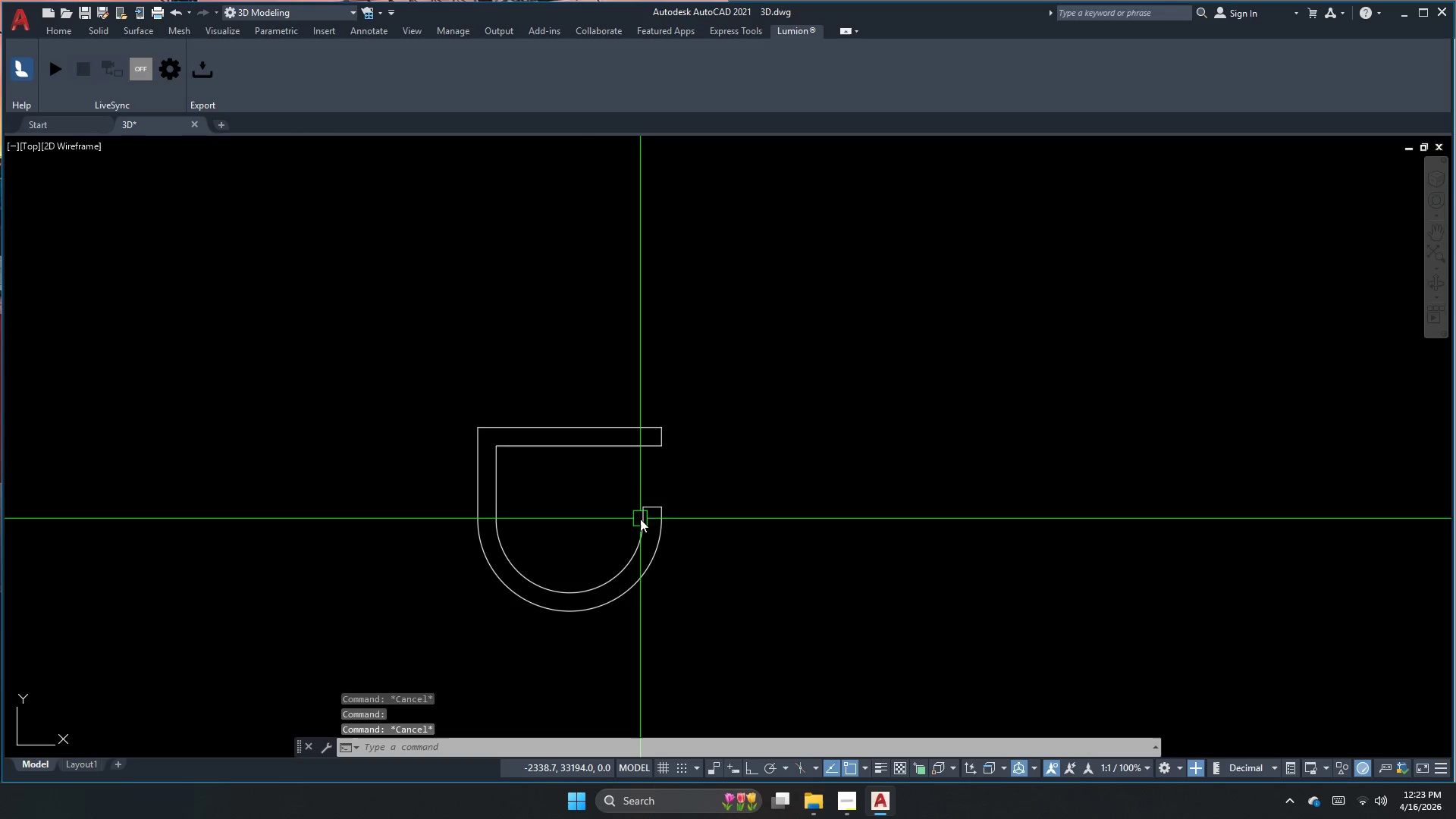 
key(Escape)
 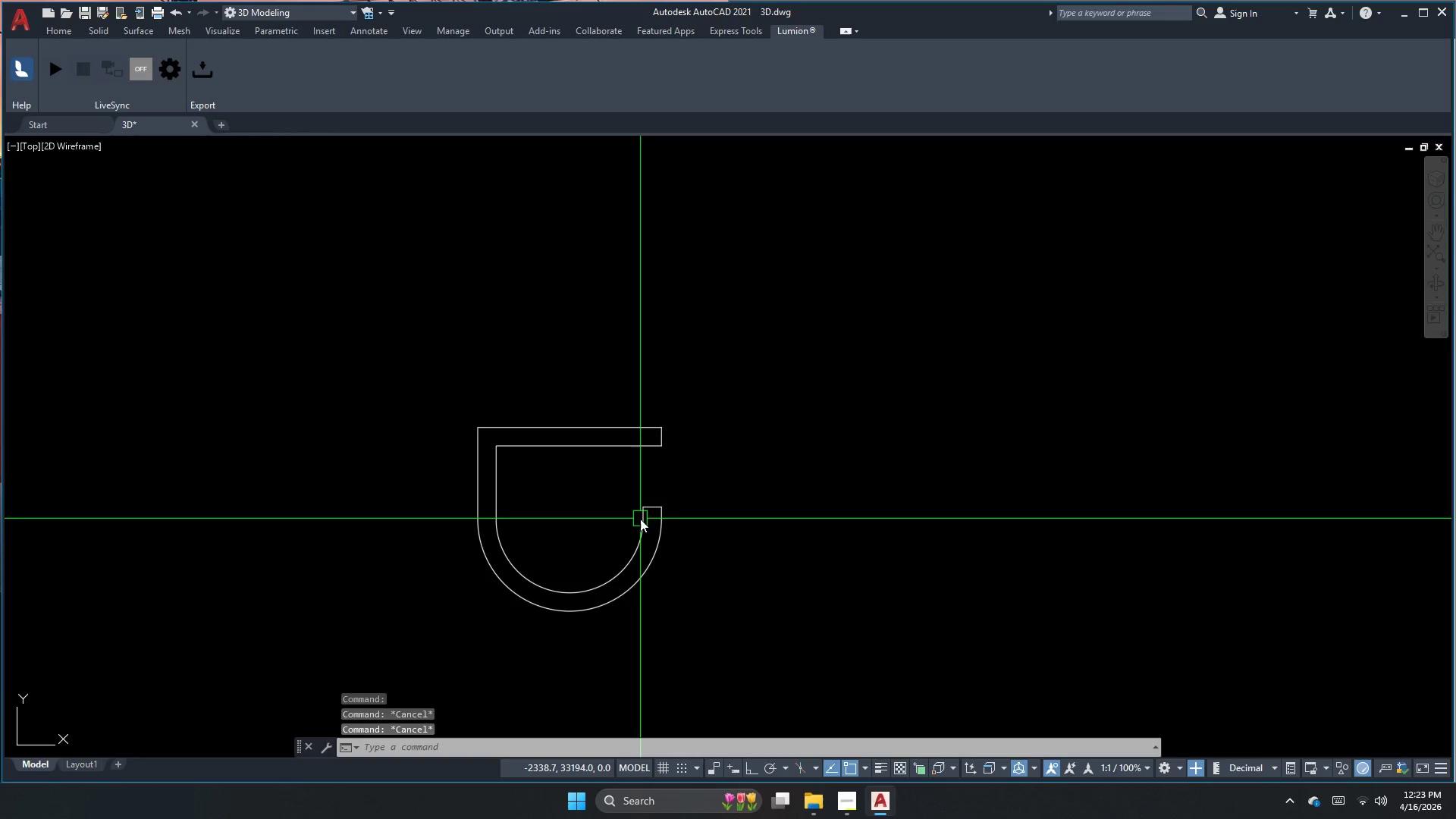 
key(D)
 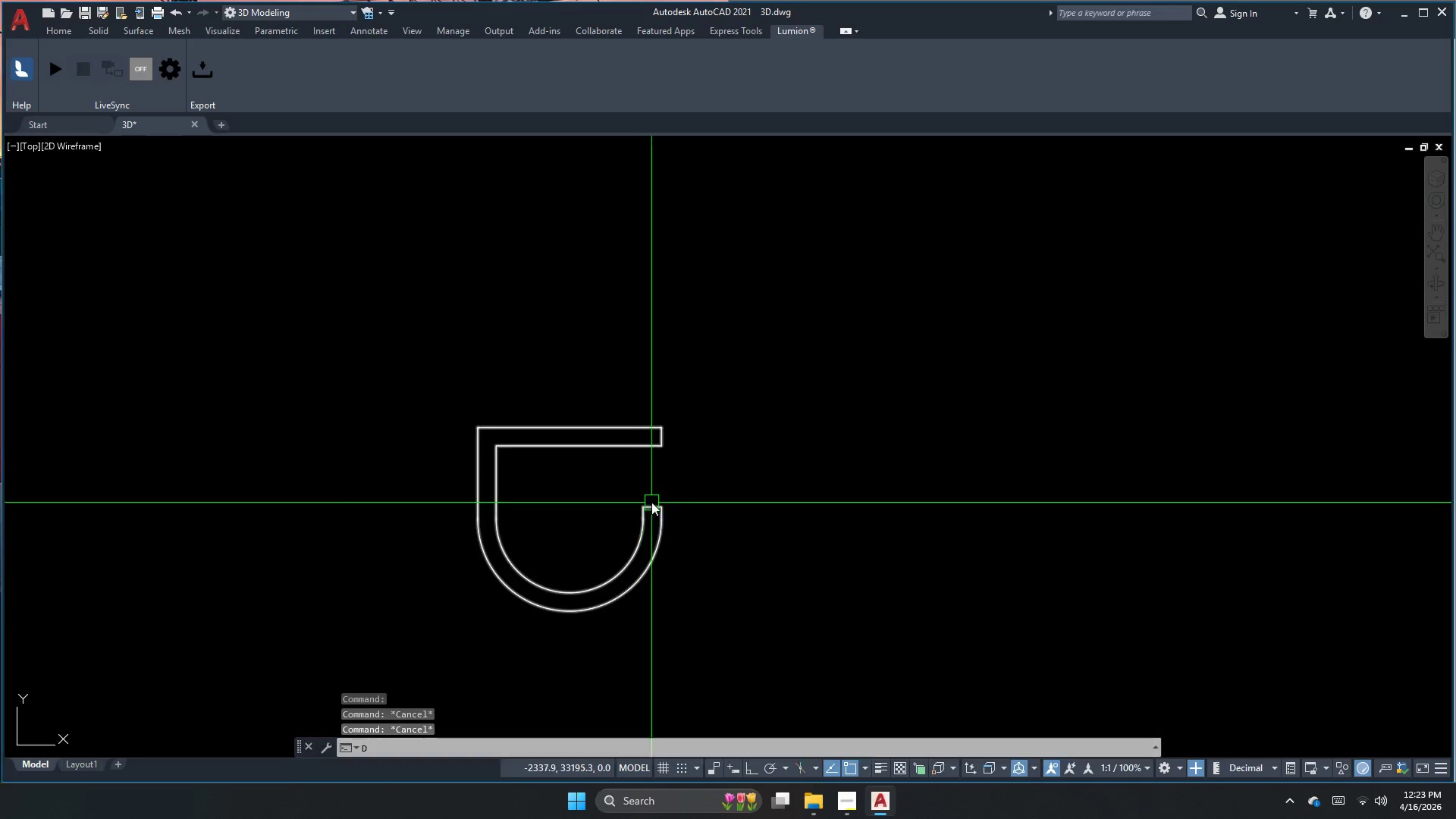 
type(li )
key(Escape)
 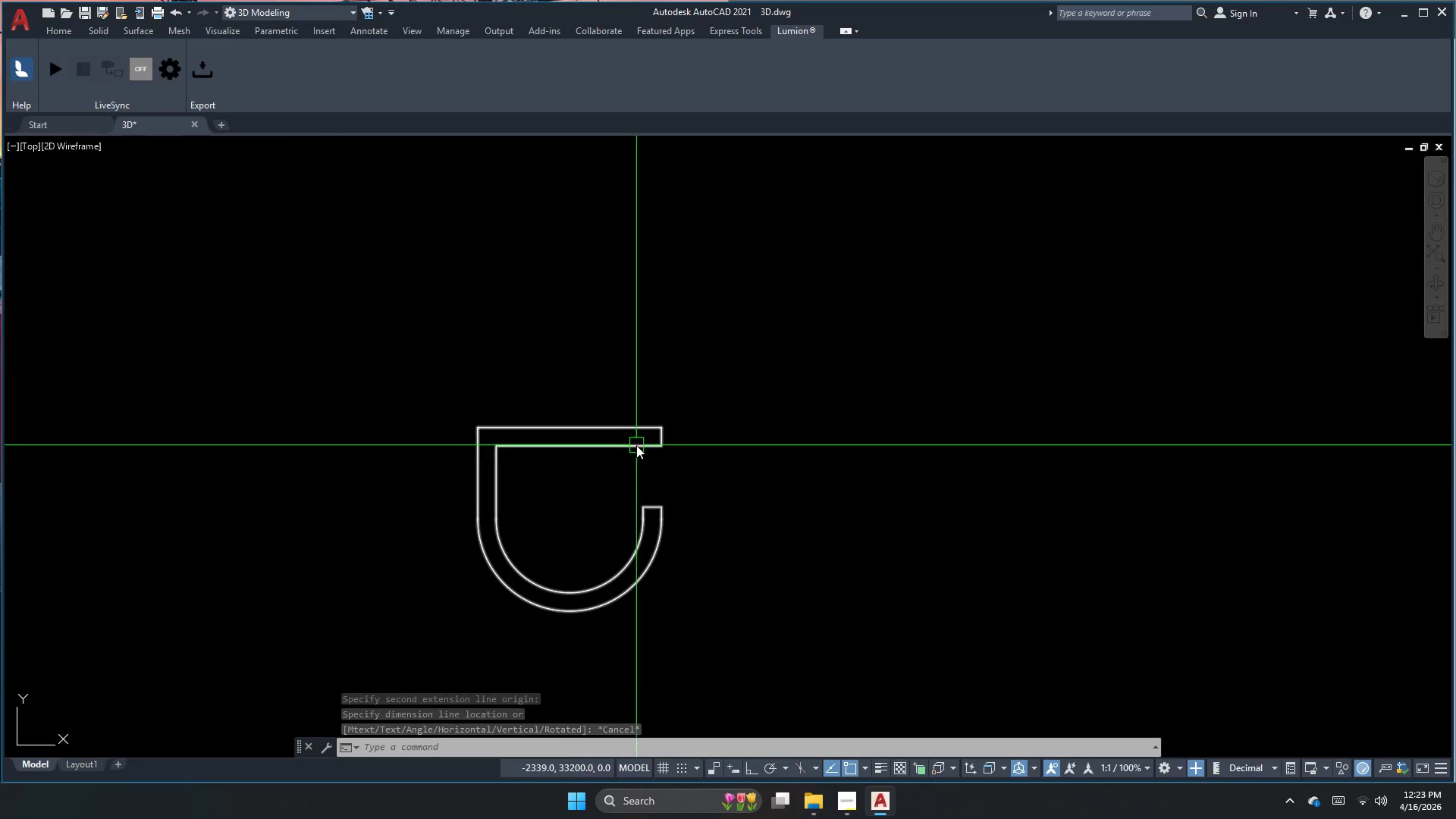 
wait(9.06)
 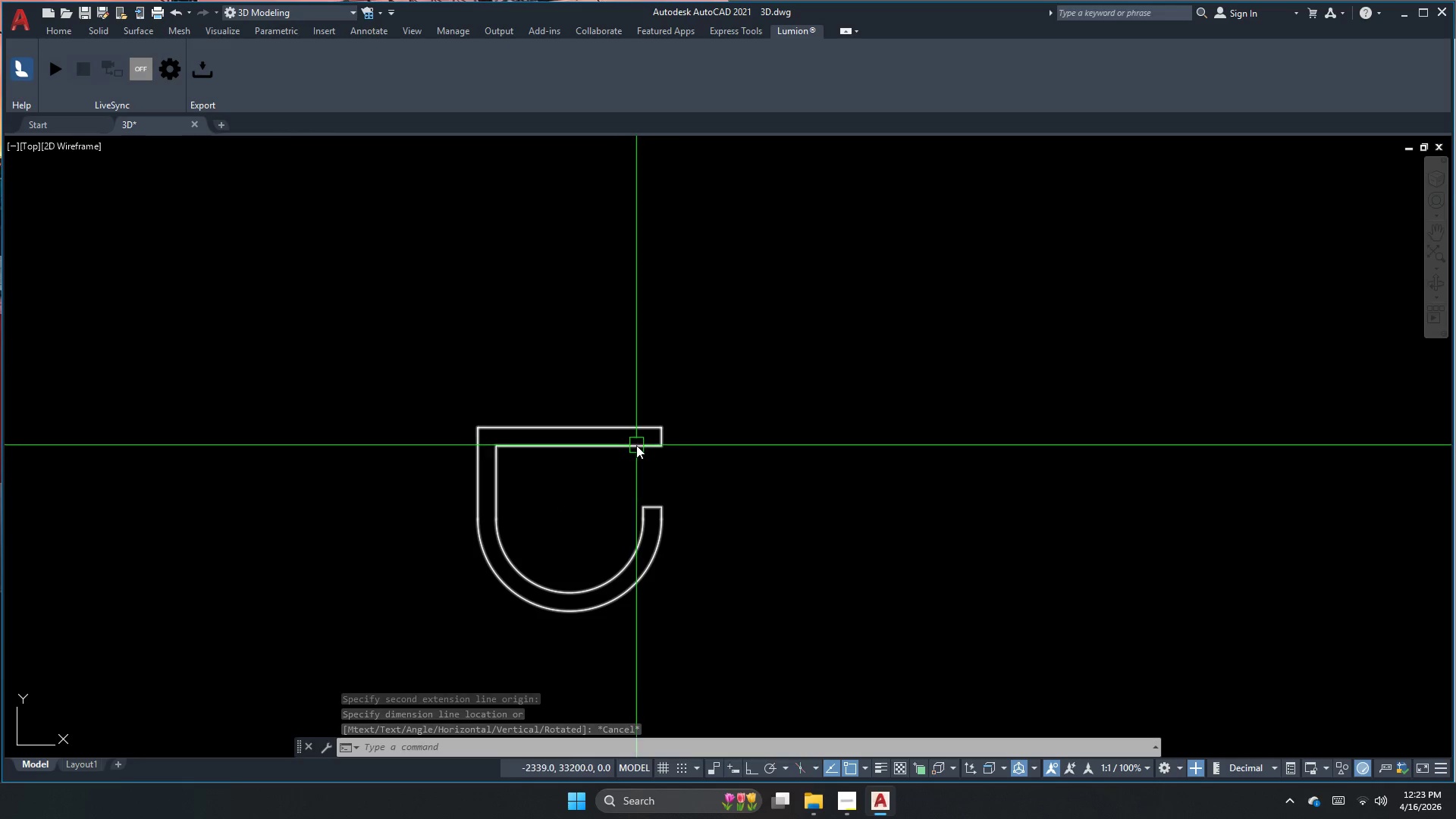 
key(Escape)
 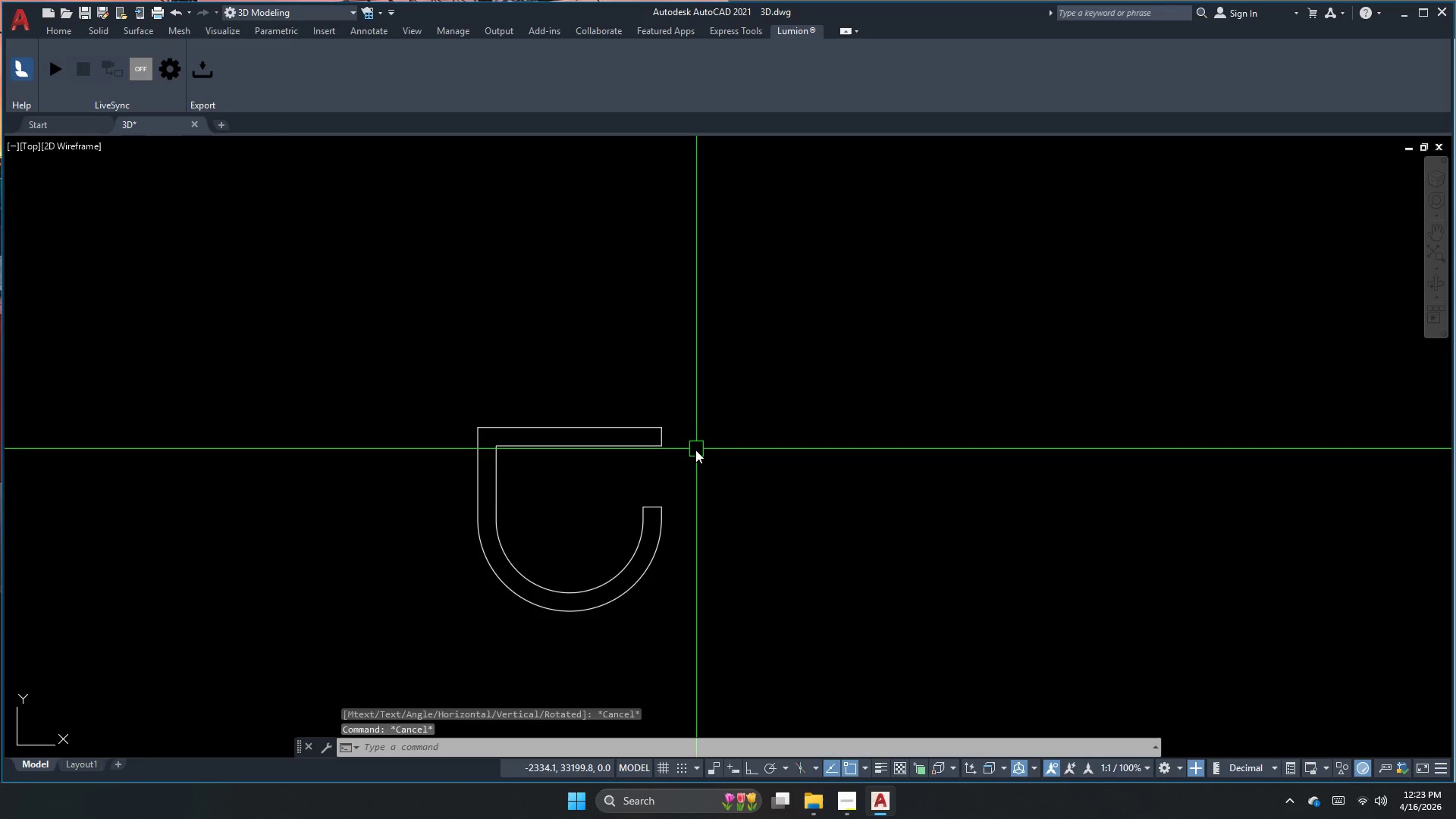 
left_click([650, 447])
 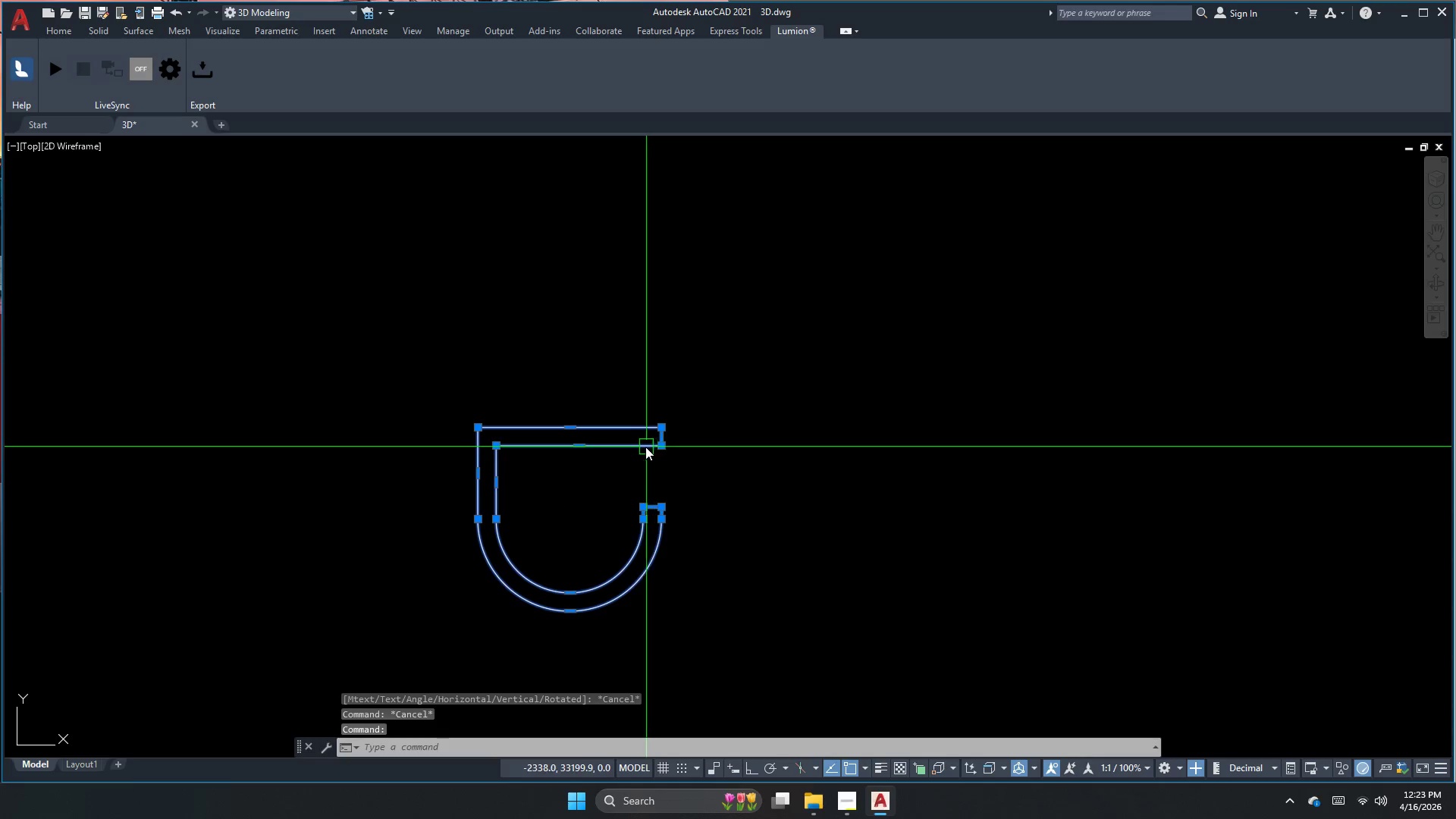 
key(Escape)
 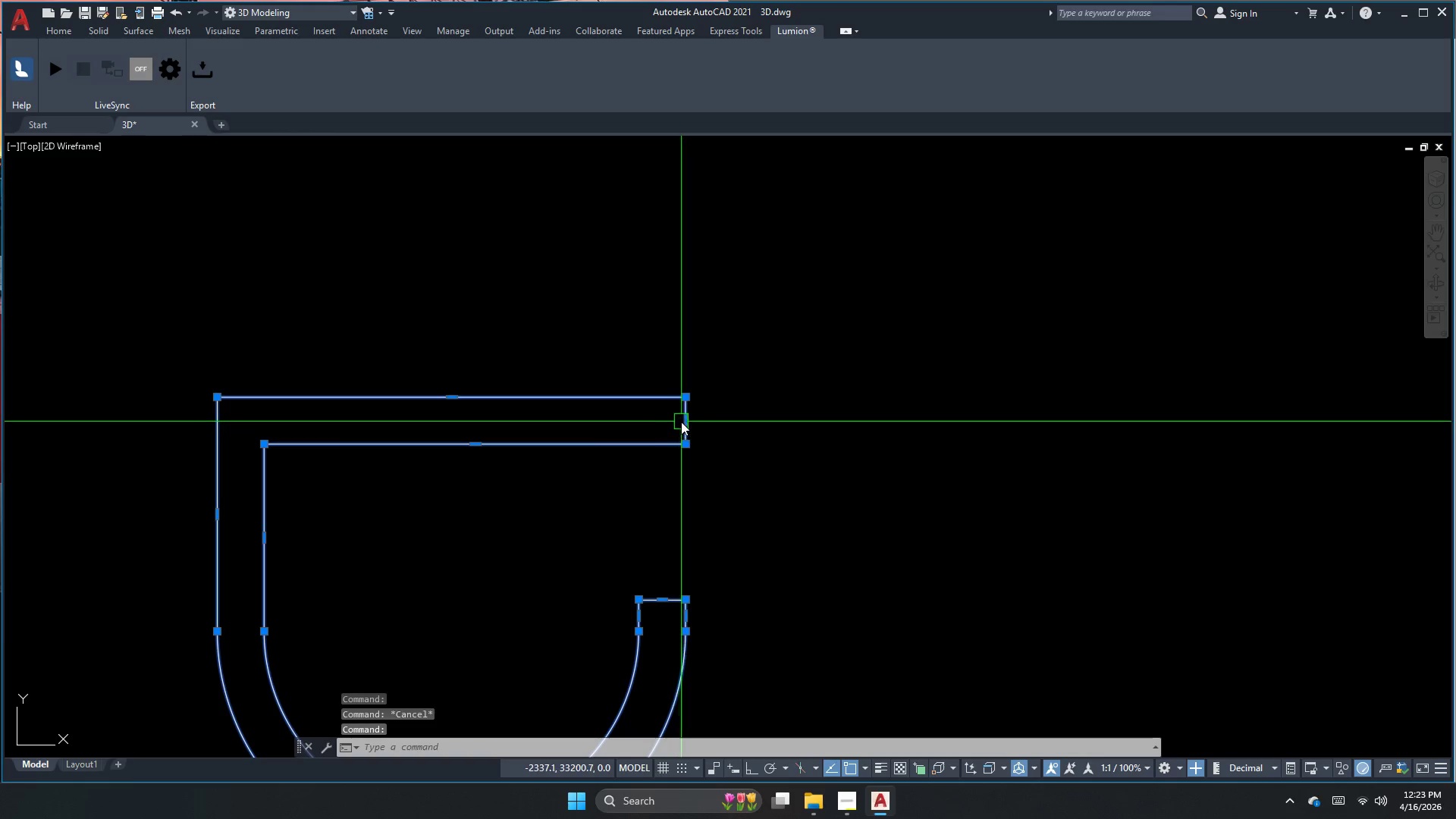 
scroll: coordinate [642, 448], scroll_direction: up, amount: 2.0
 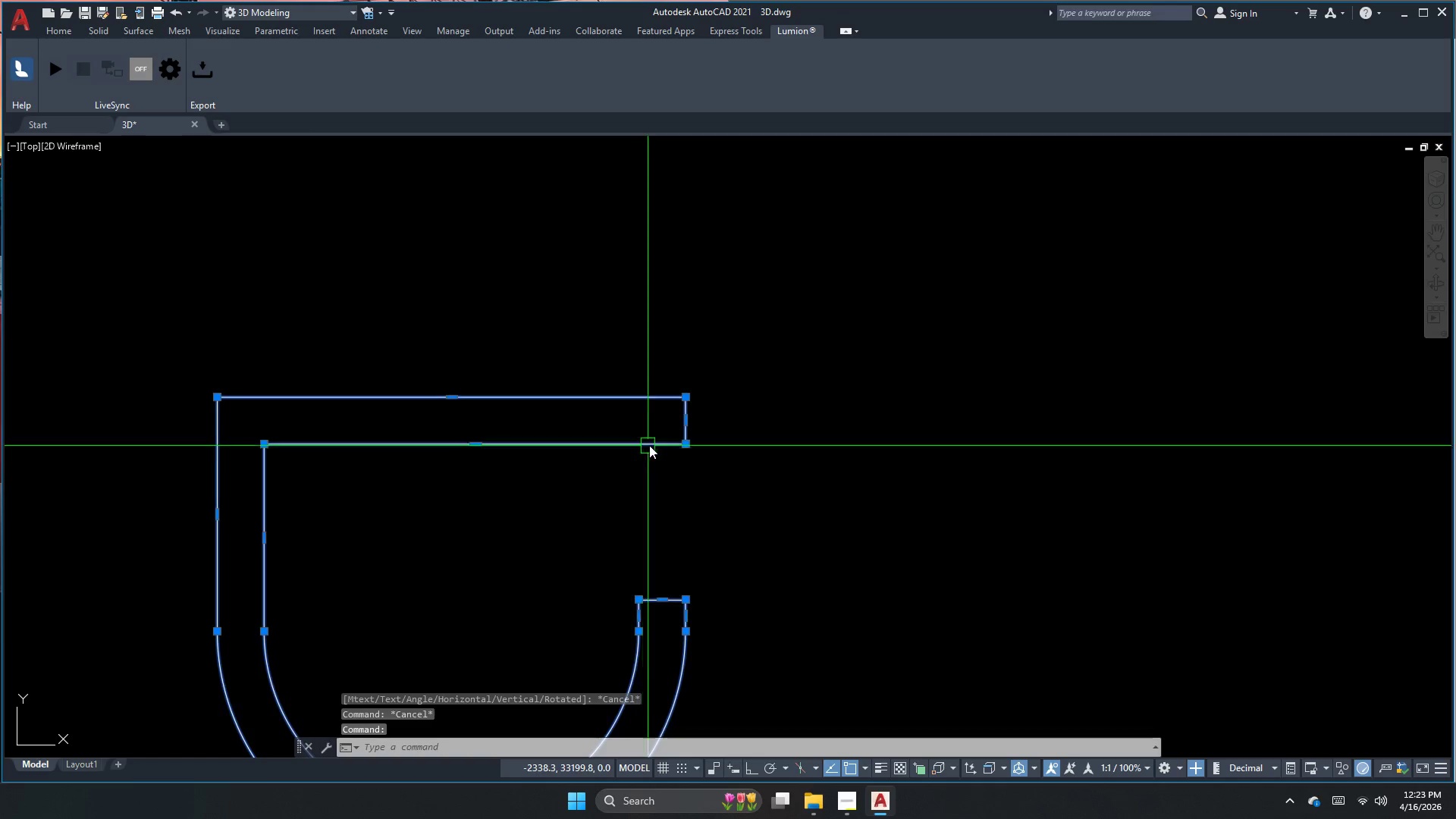 
double_click([681, 422])
 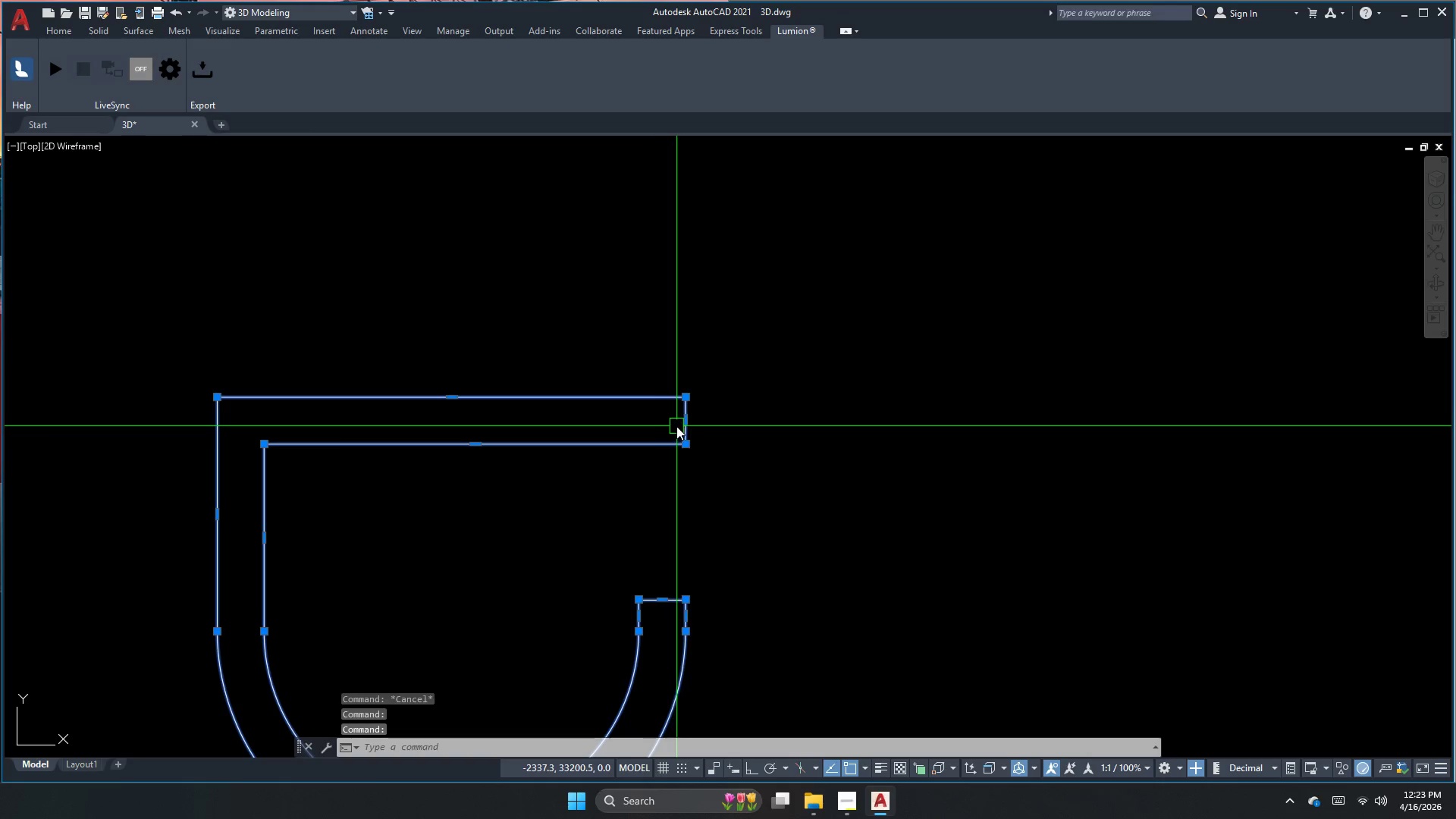 
left_click([682, 424])
 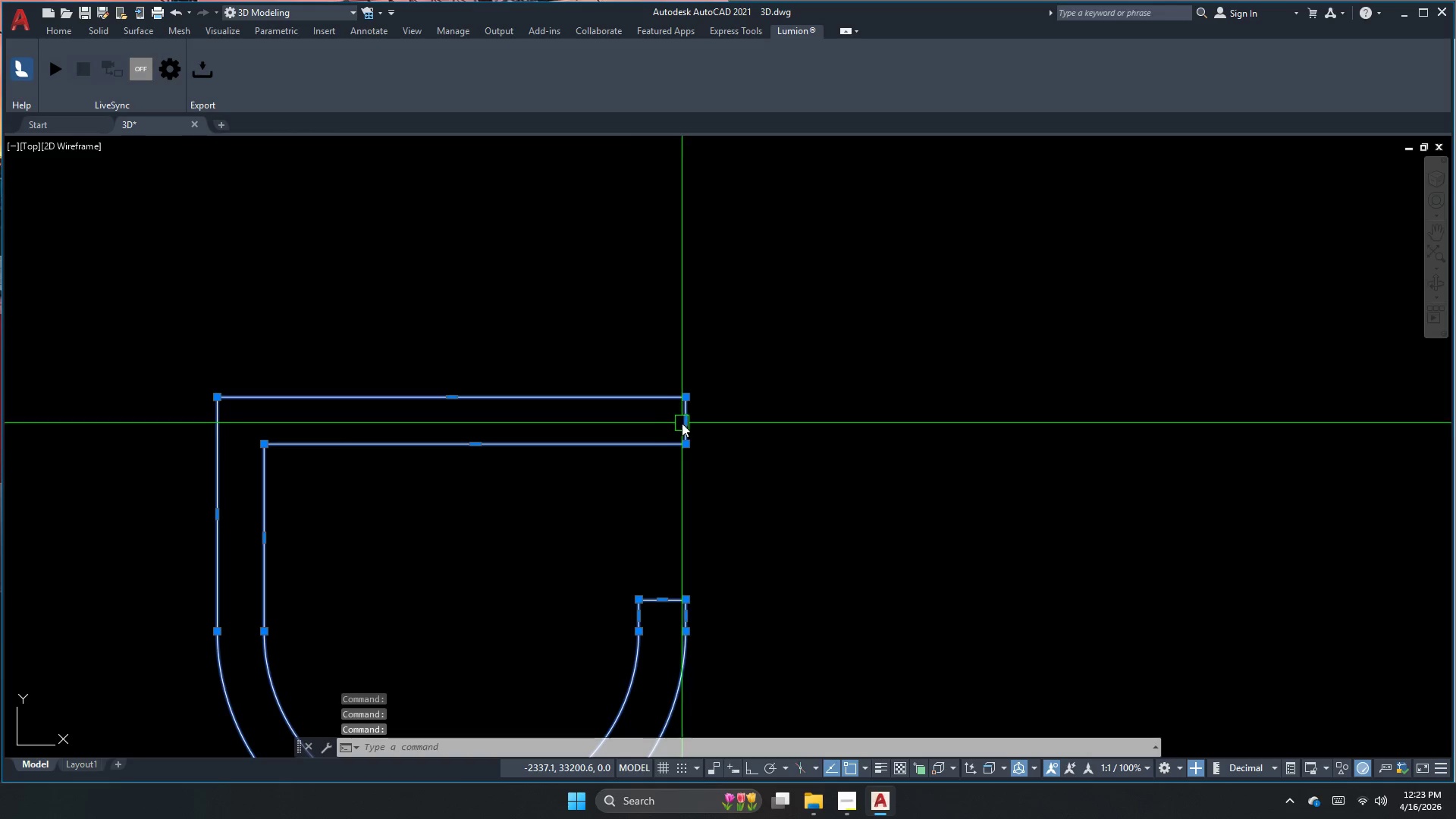 
left_click([685, 419])
 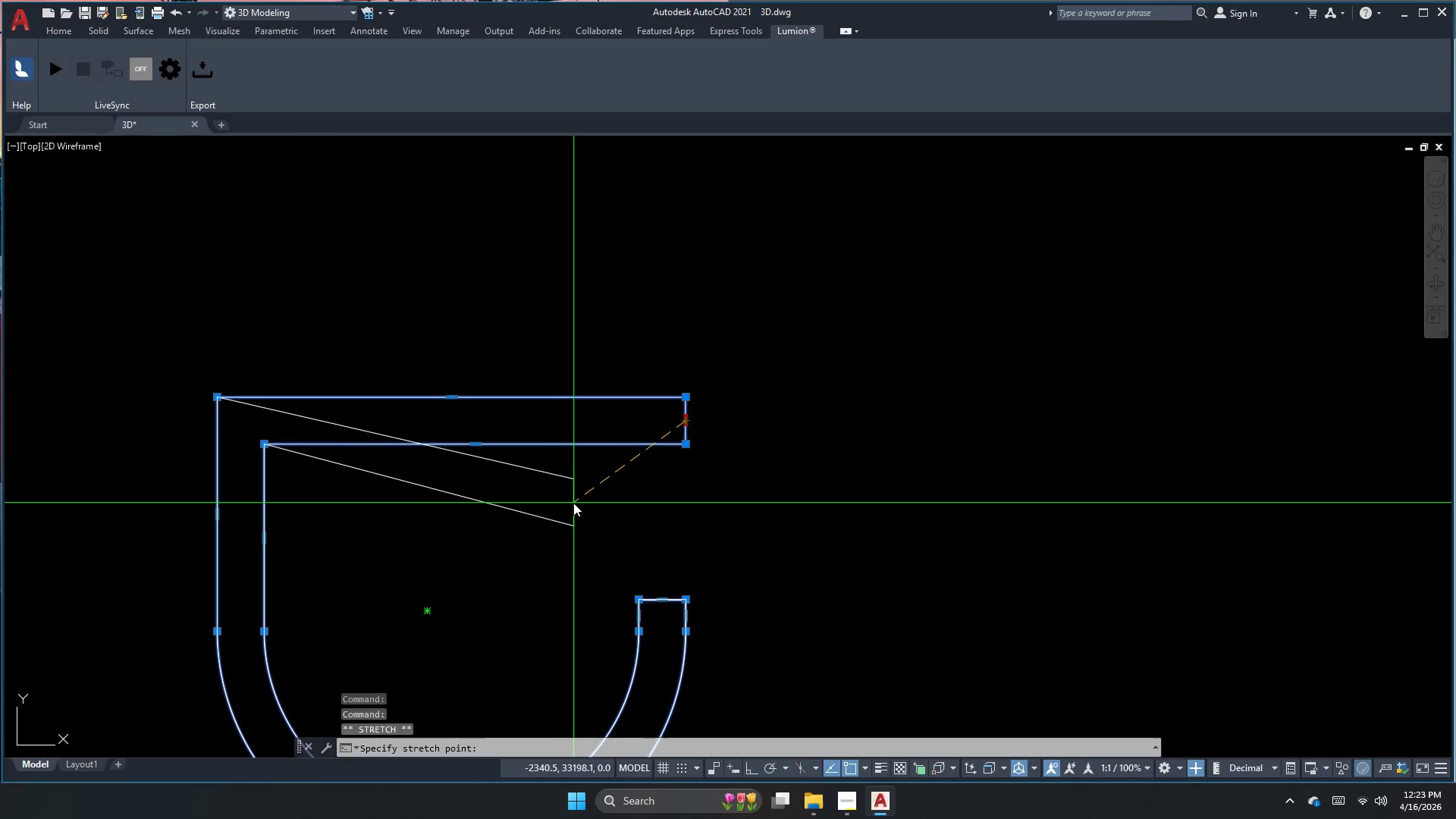 
key(Escape)
 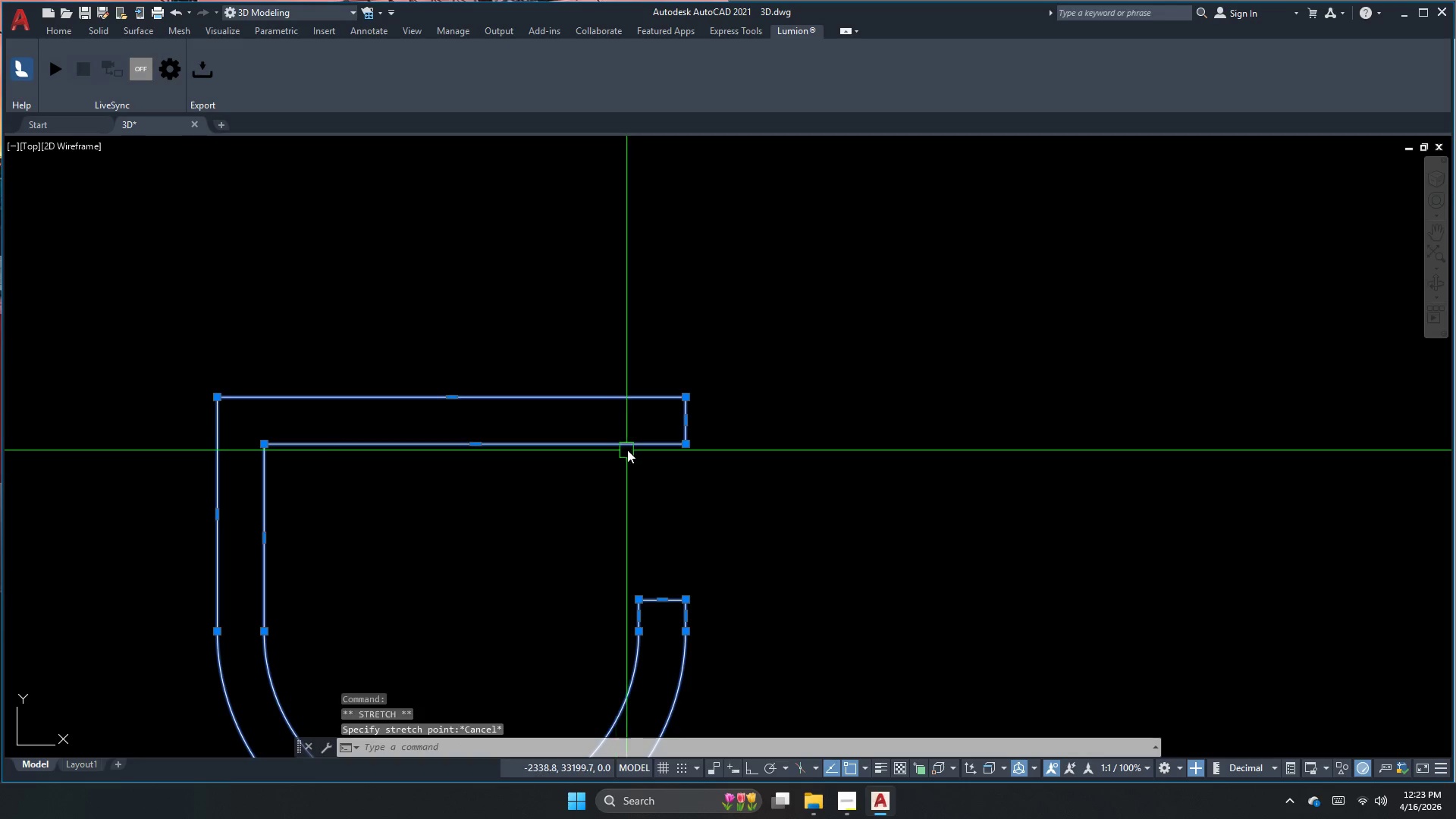 
double_click([564, 374])
 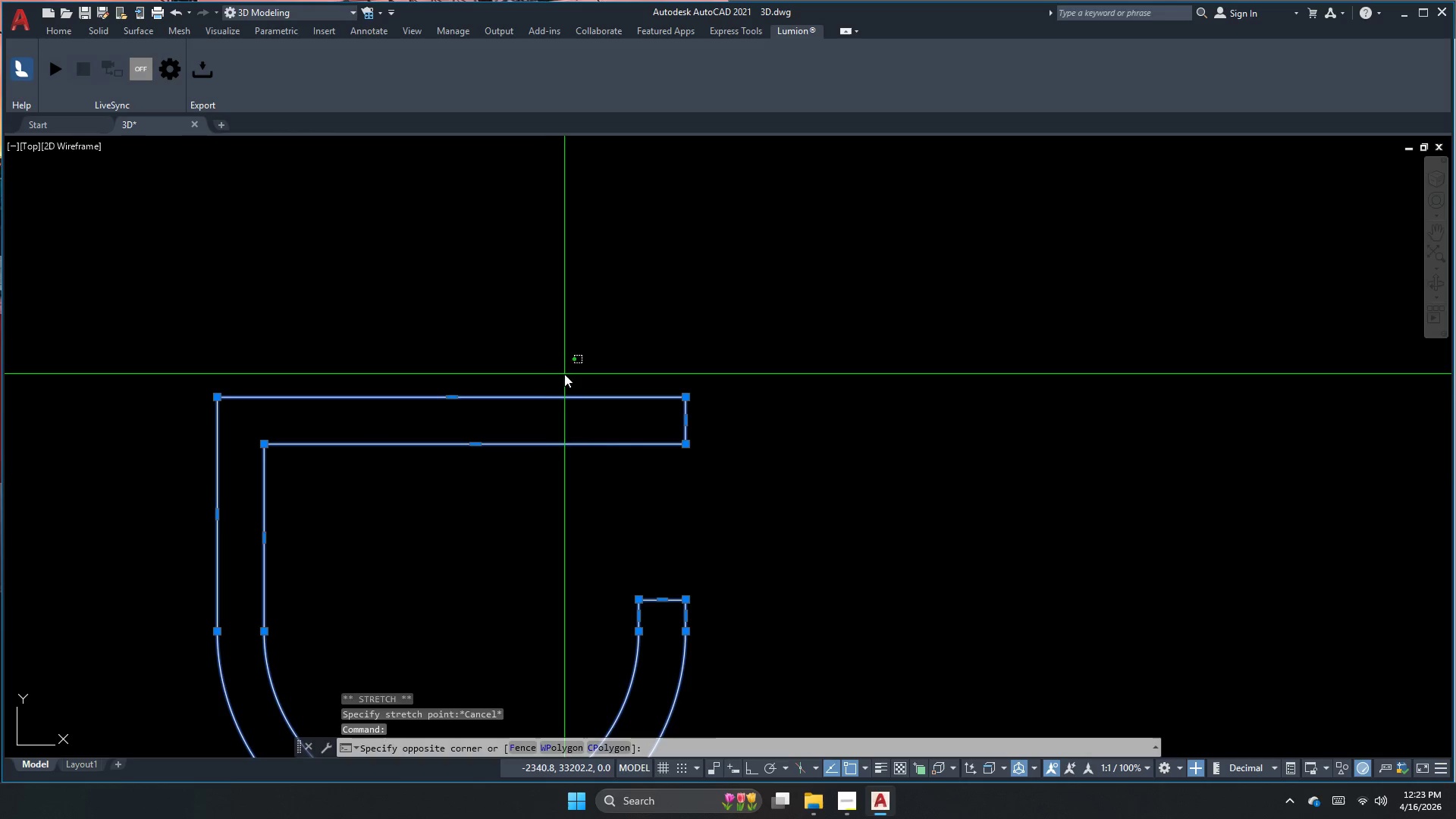 
key(Escape)
 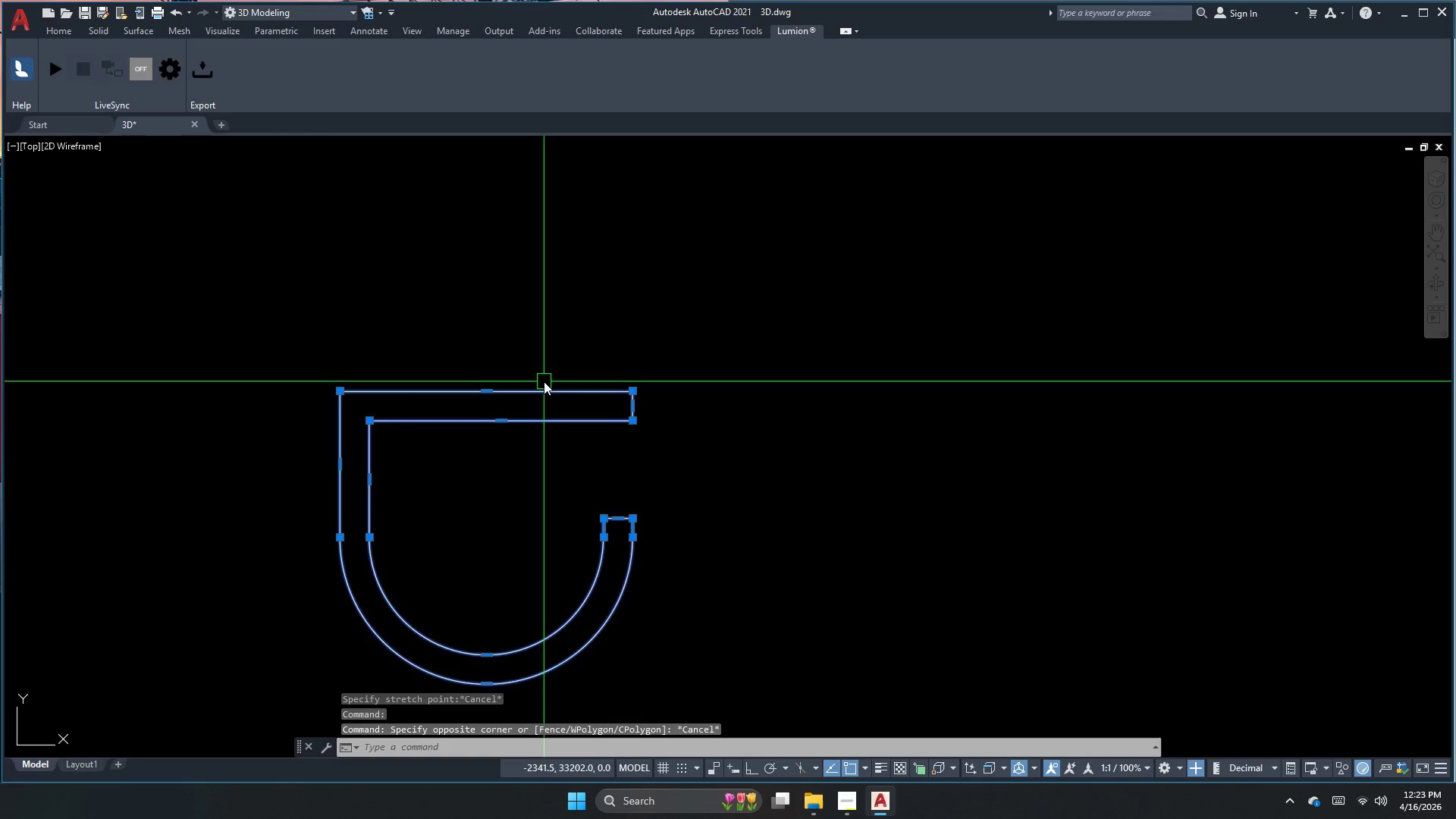 
key(Escape)
 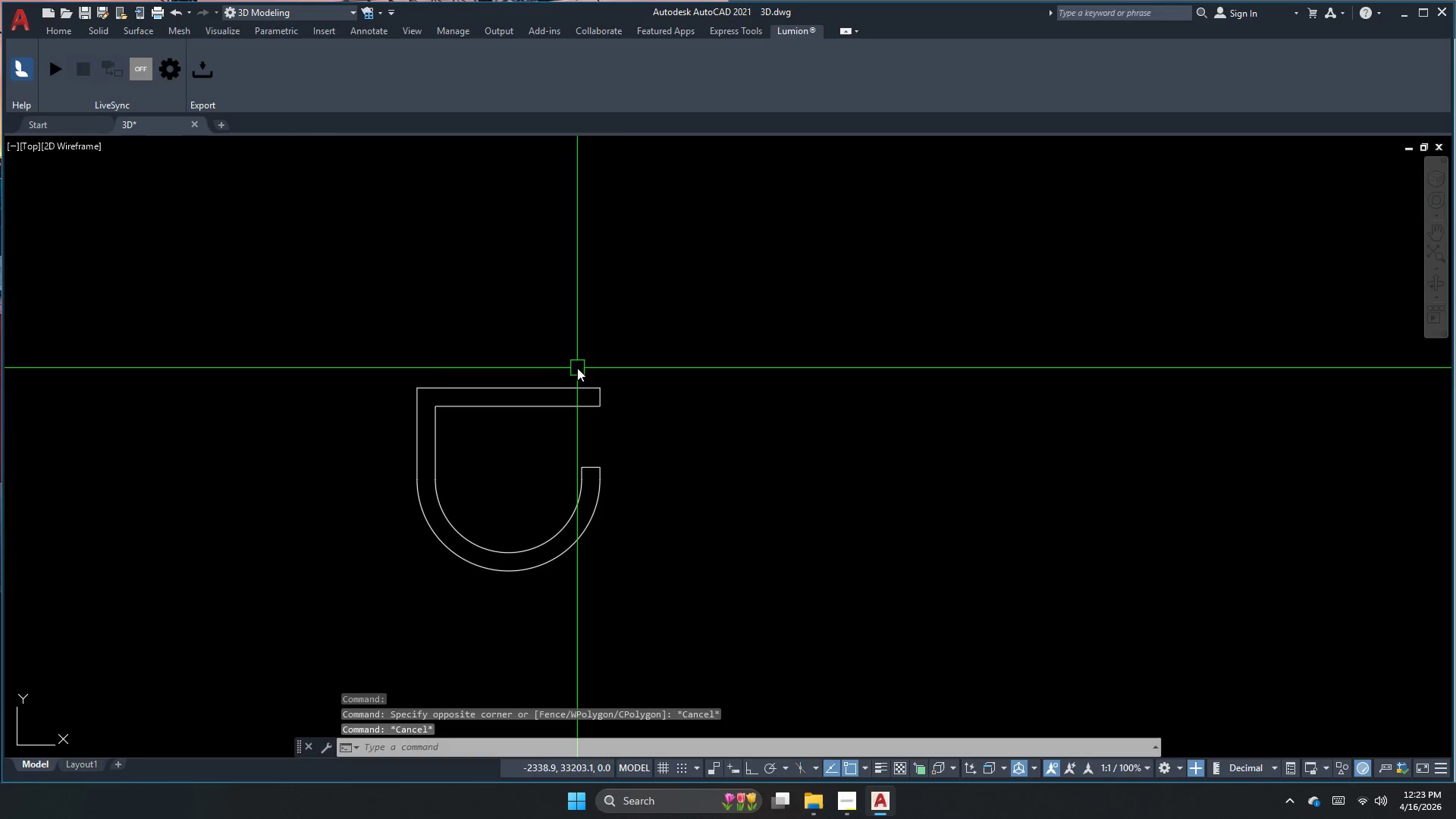 
left_click_drag(start_coordinate=[577, 368], to_coordinate=[576, 381])
 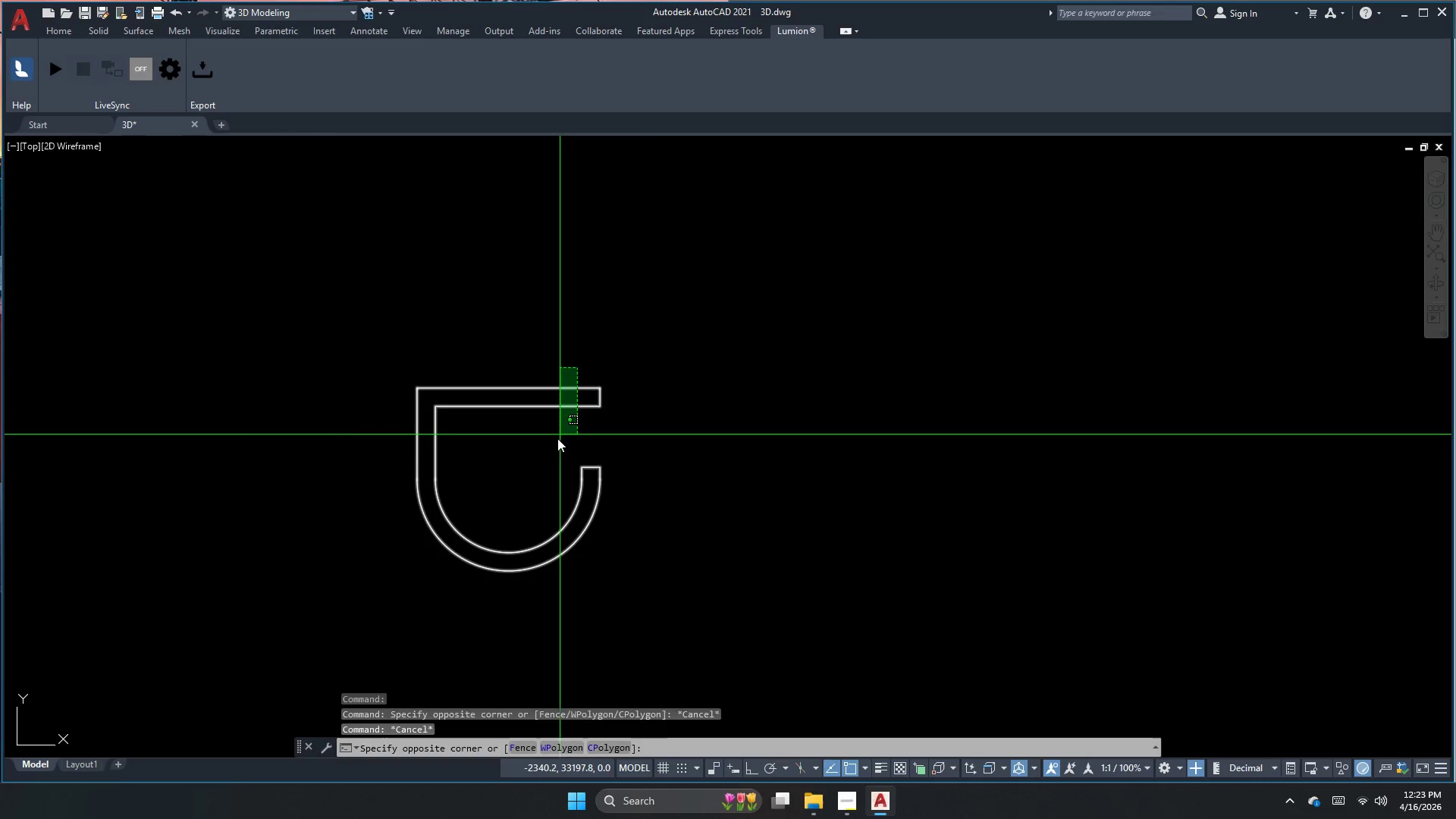 
scroll: coordinate [544, 381], scroll_direction: down, amount: 2.0
 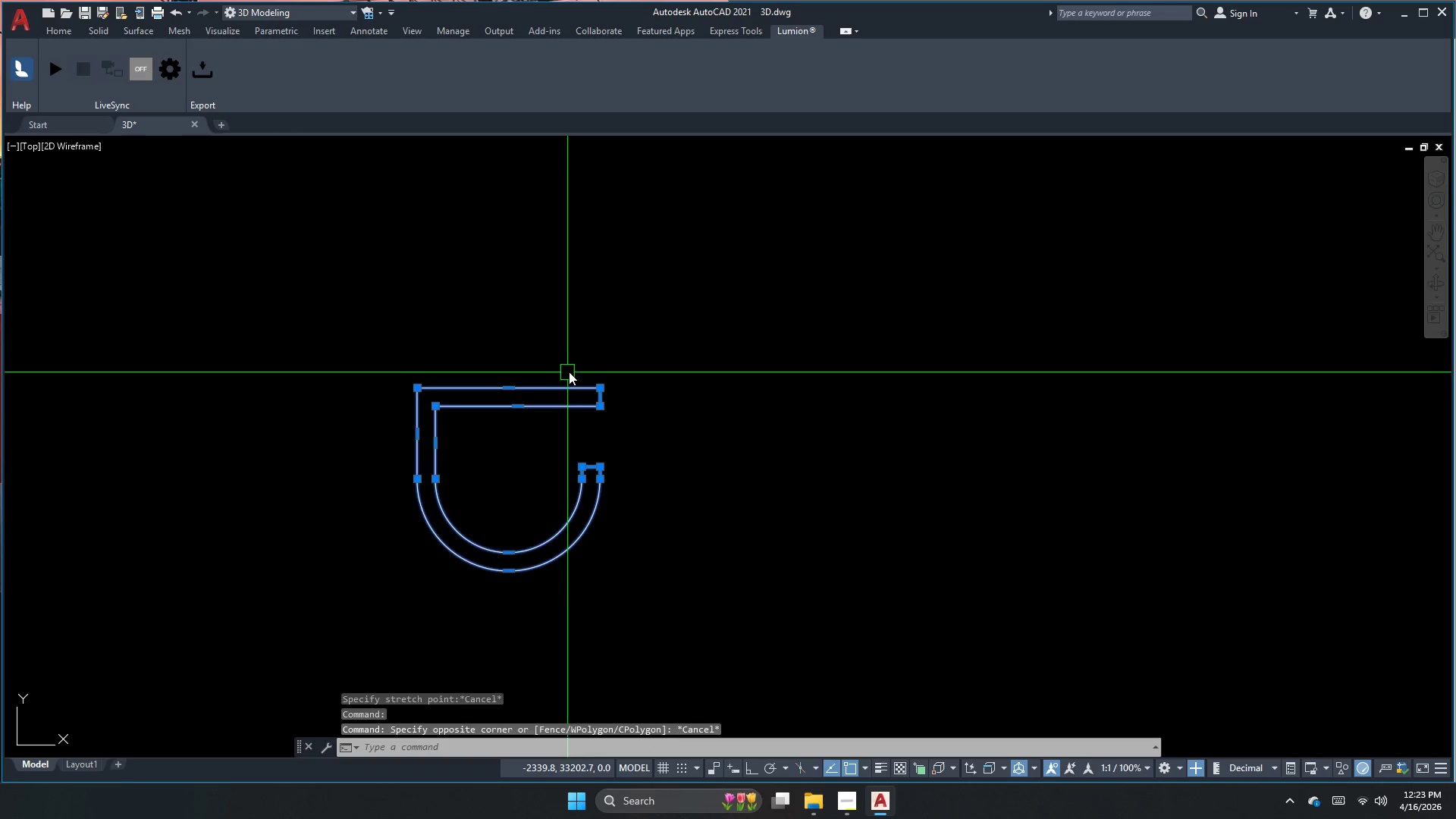 
left_click_drag(start_coordinate=[555, 445], to_coordinate=[553, 453])
 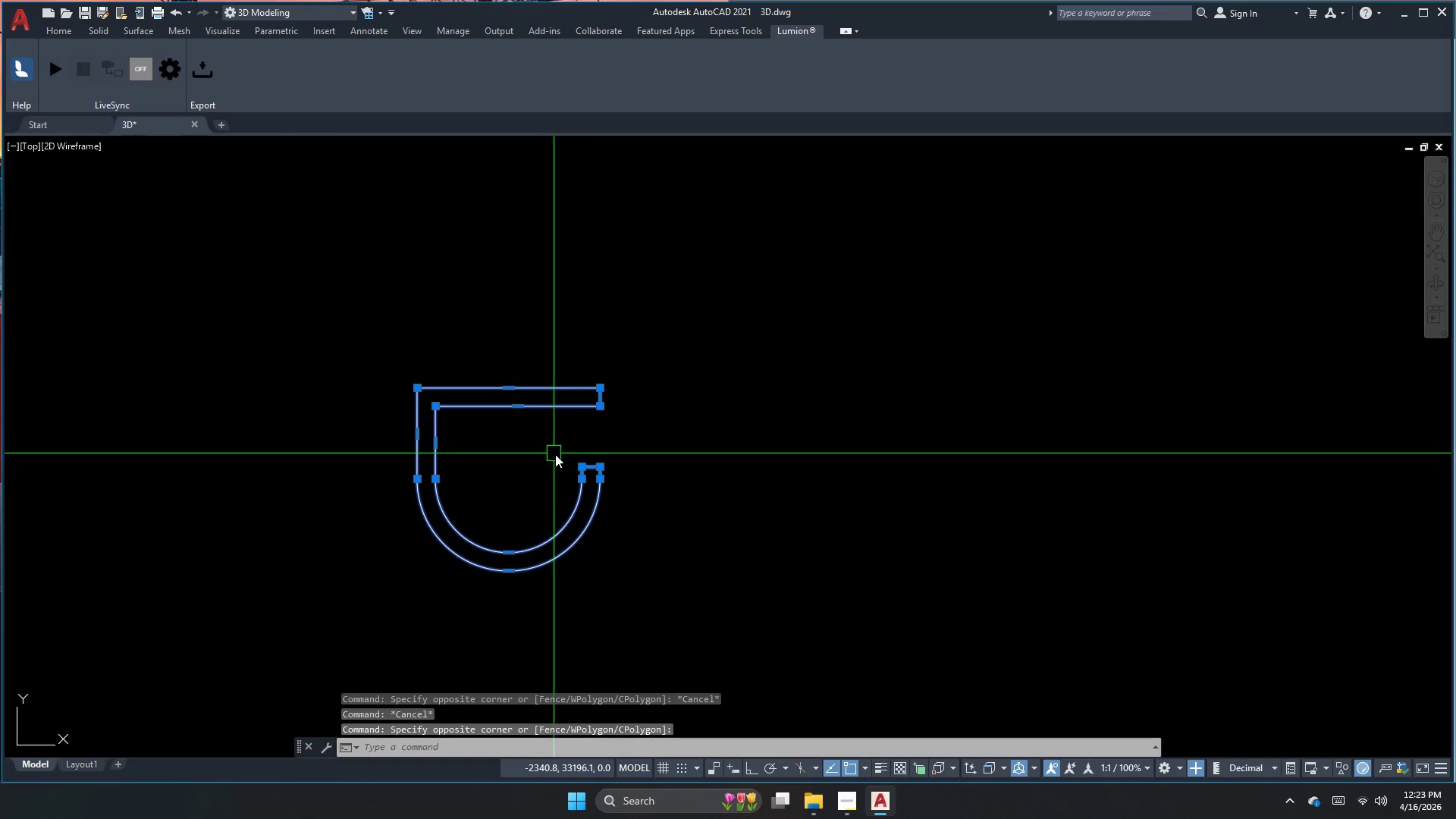 
key(Escape)
 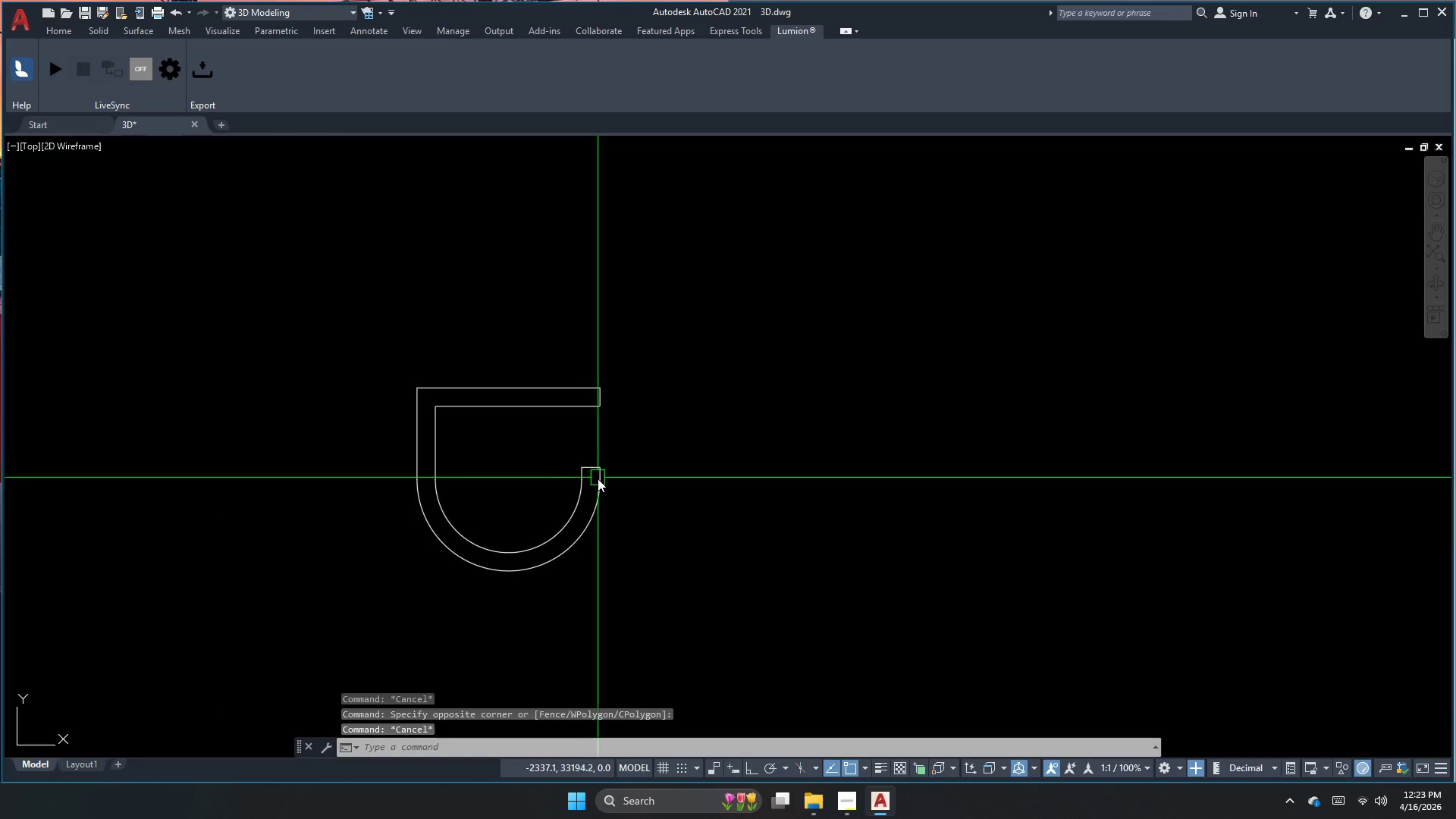 
scroll: coordinate [598, 483], scroll_direction: up, amount: 2.0
 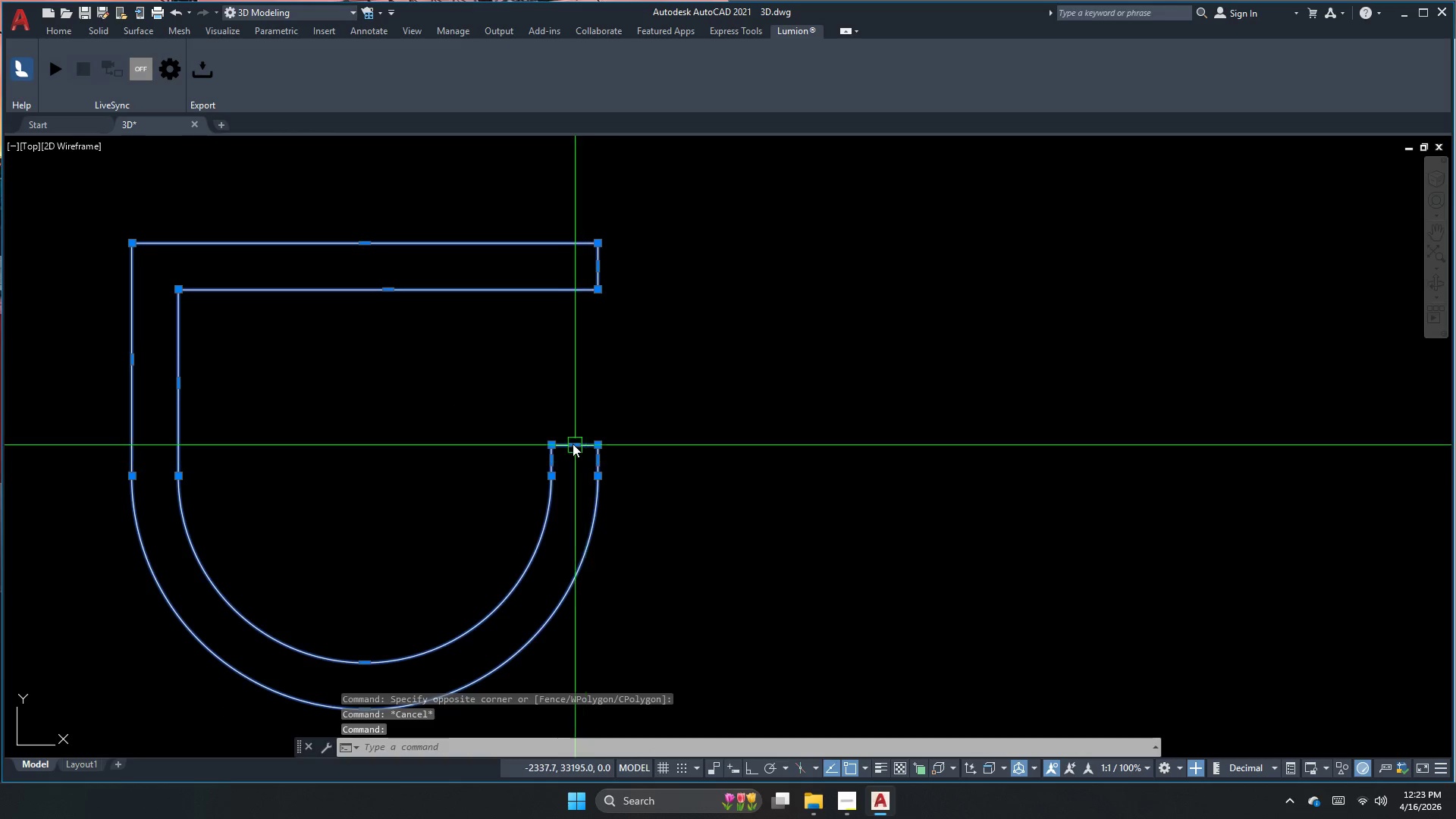 
double_click([570, 440])
 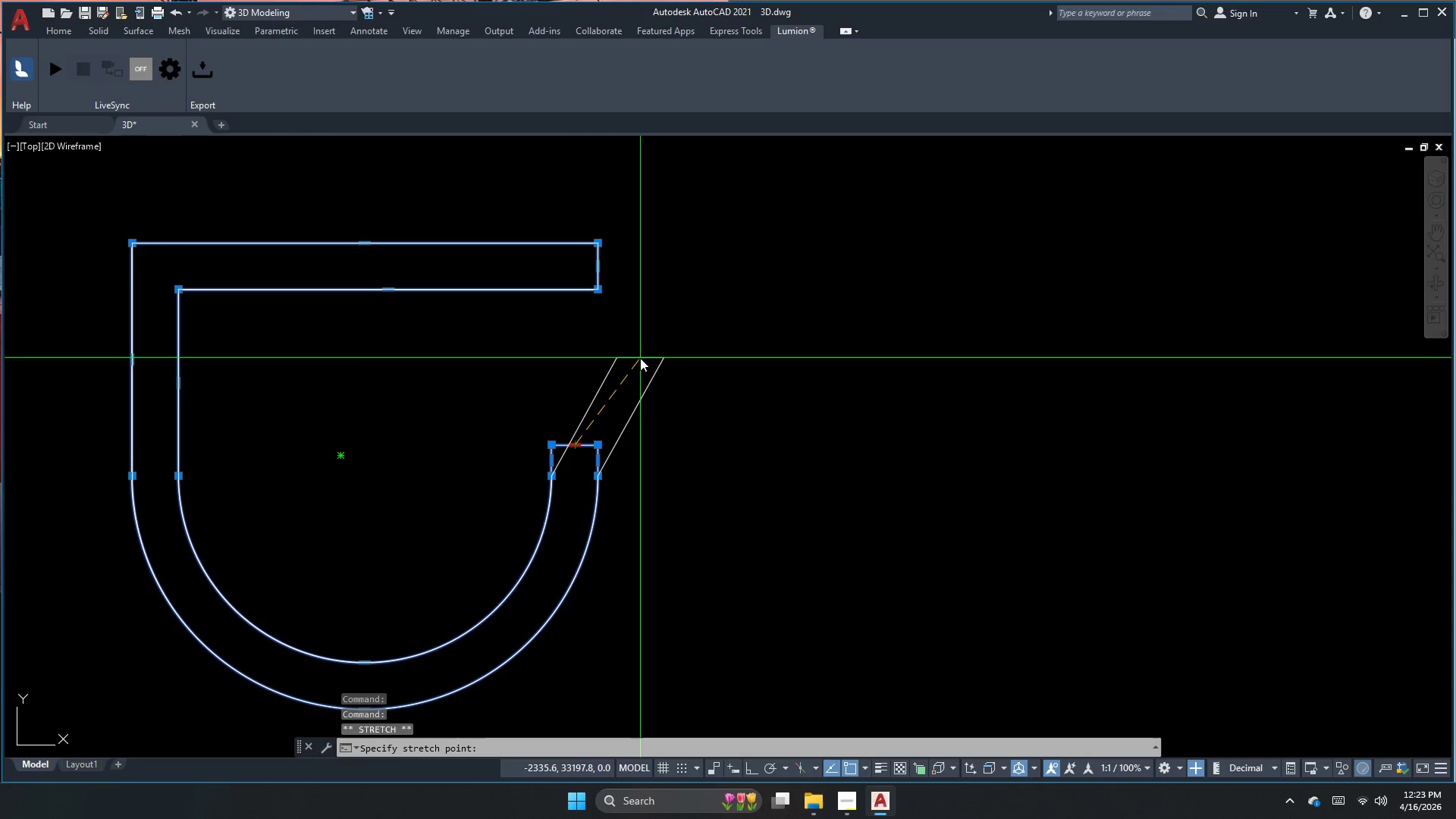 
key(Escape)
 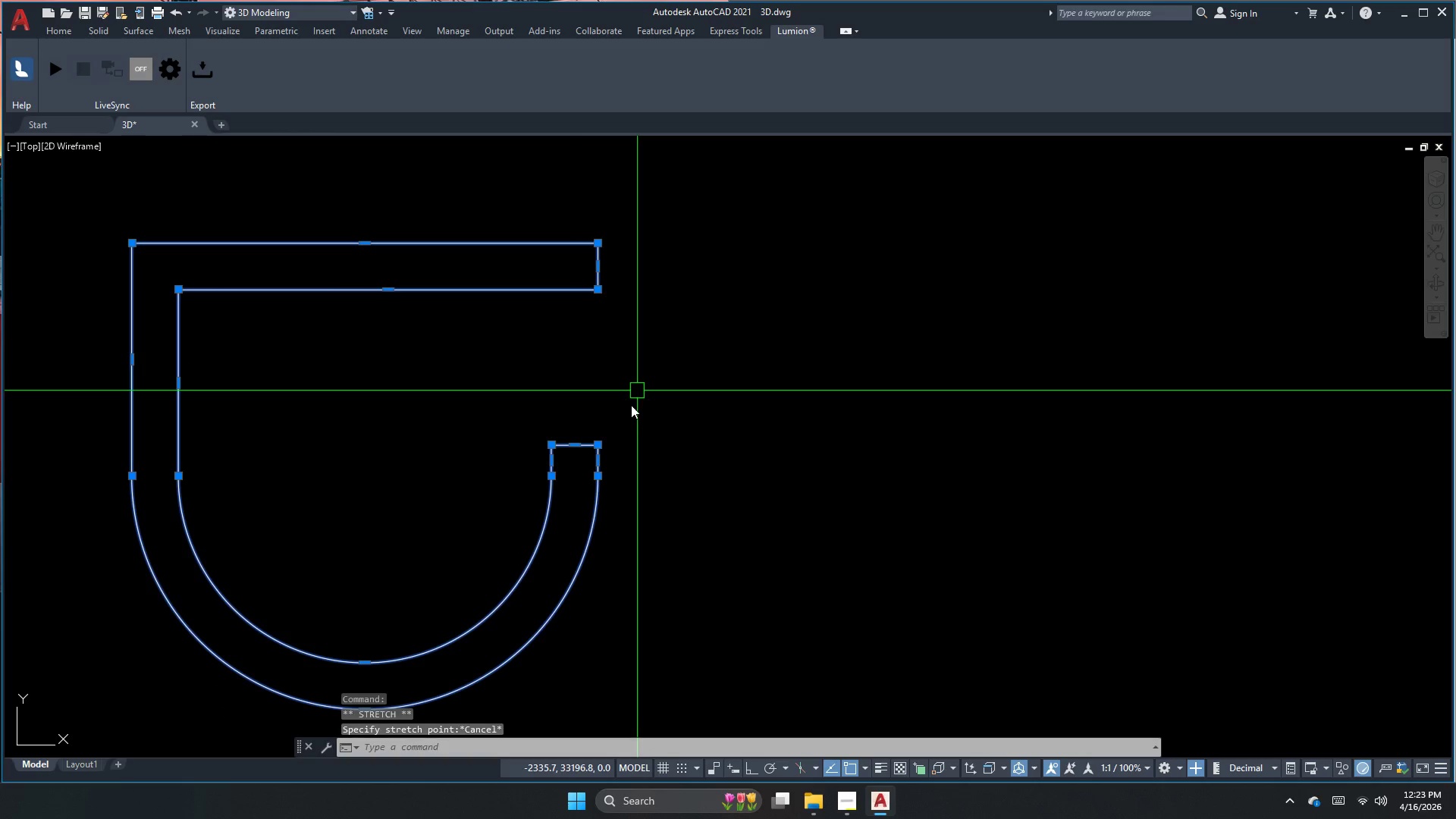 
key(Escape)
 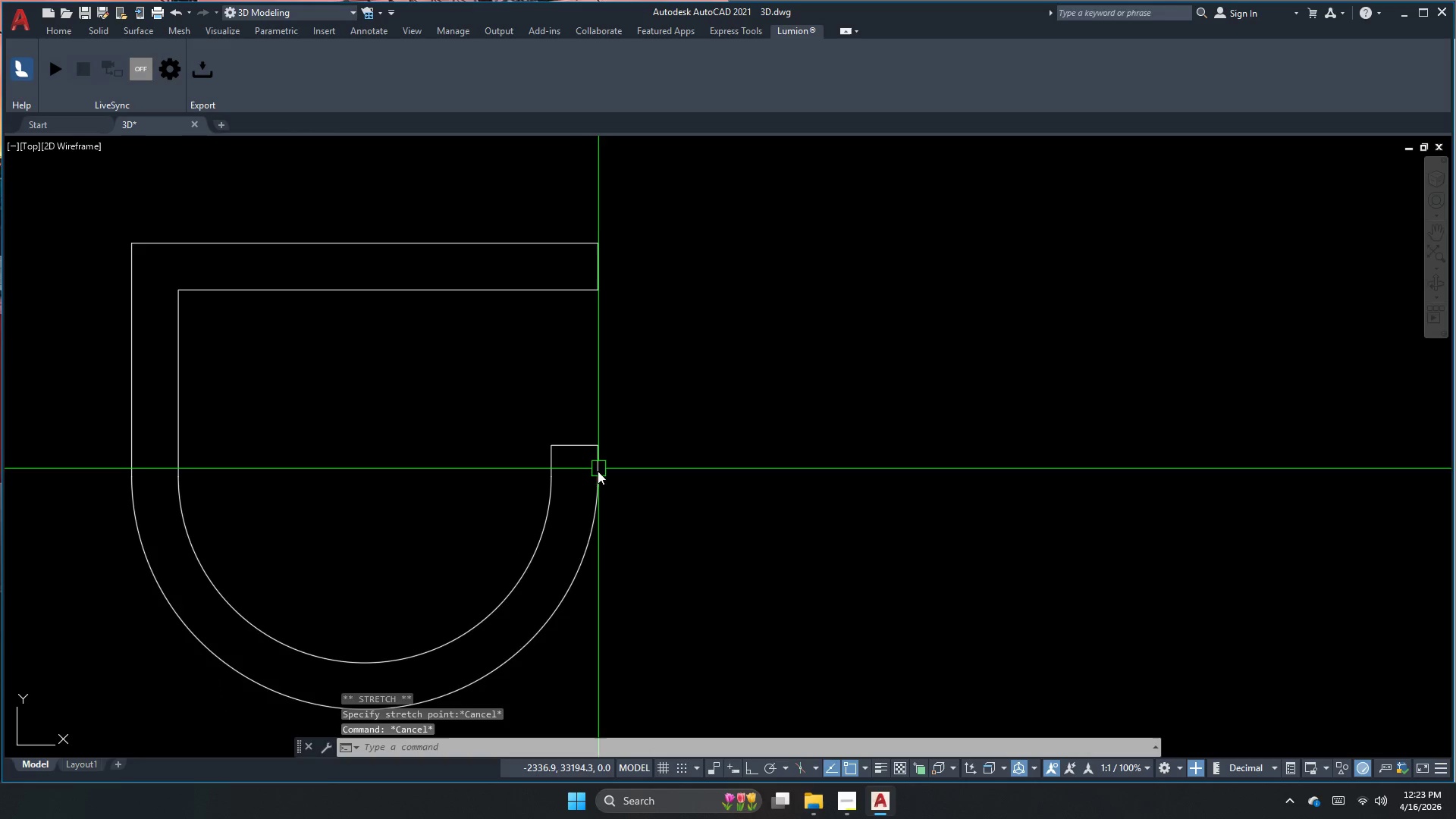 
left_click([597, 474])
 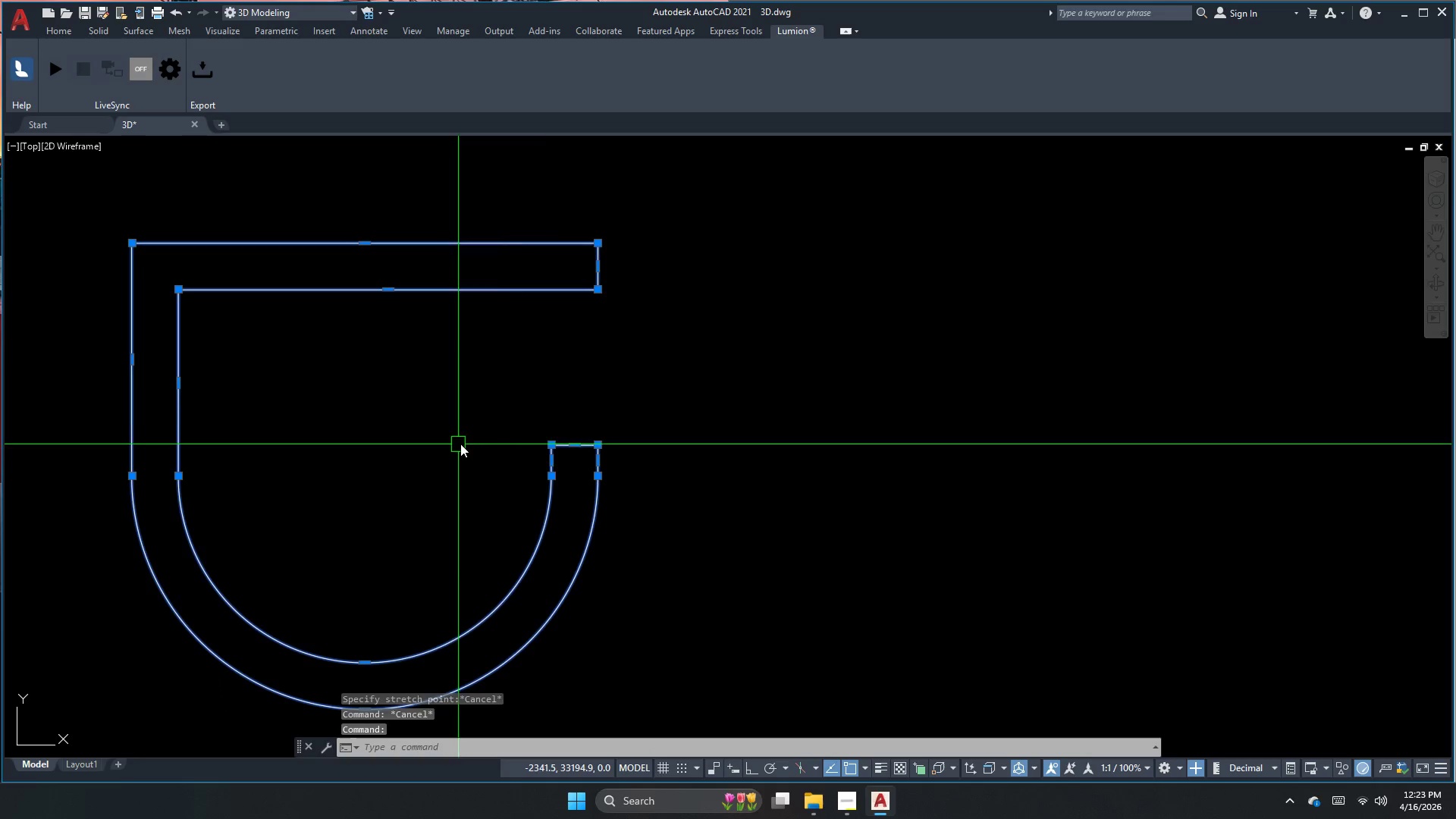 
key(Escape)
 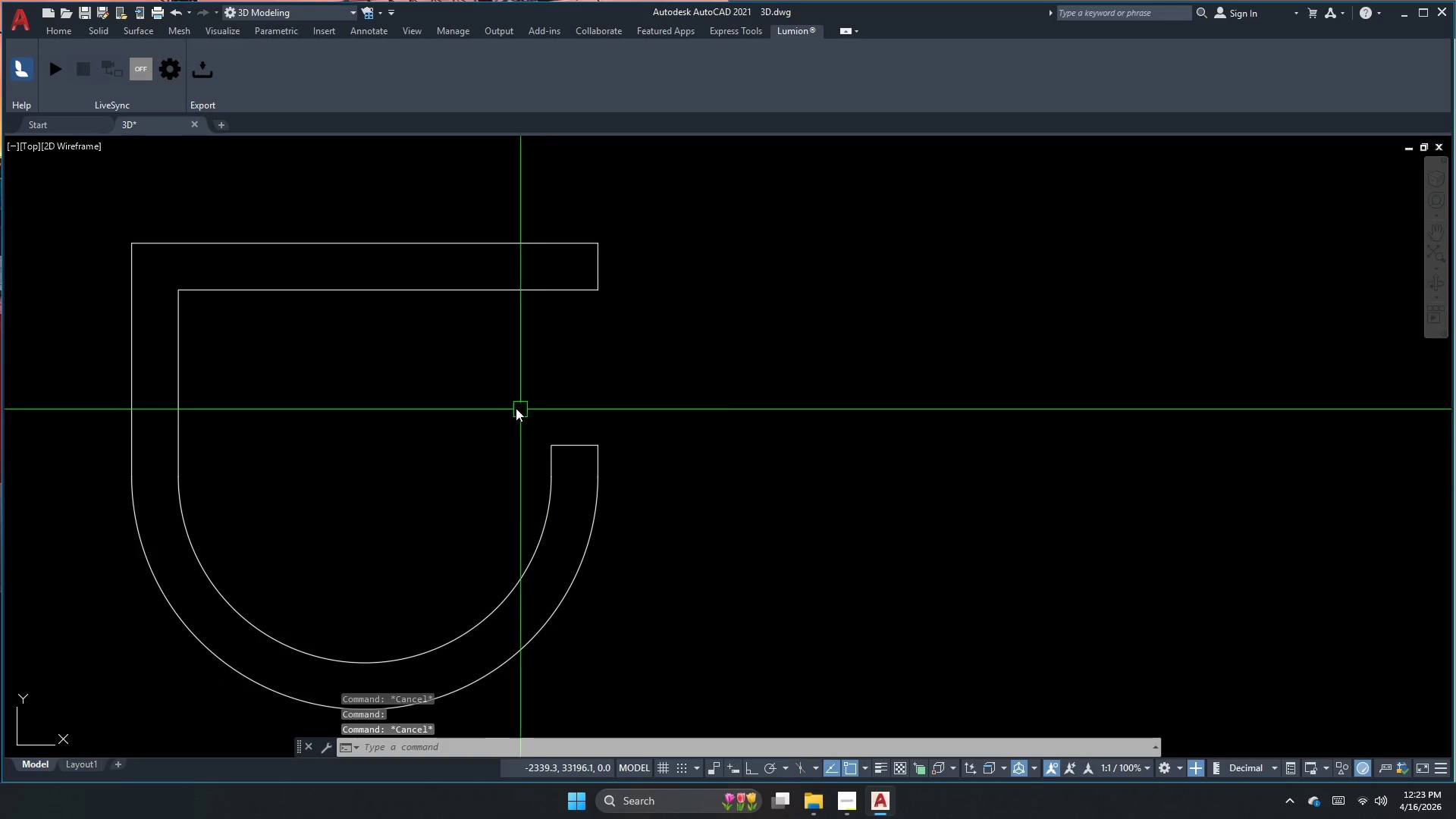 
left_click_drag(start_coordinate=[500, 403], to_coordinate=[484, 365])
 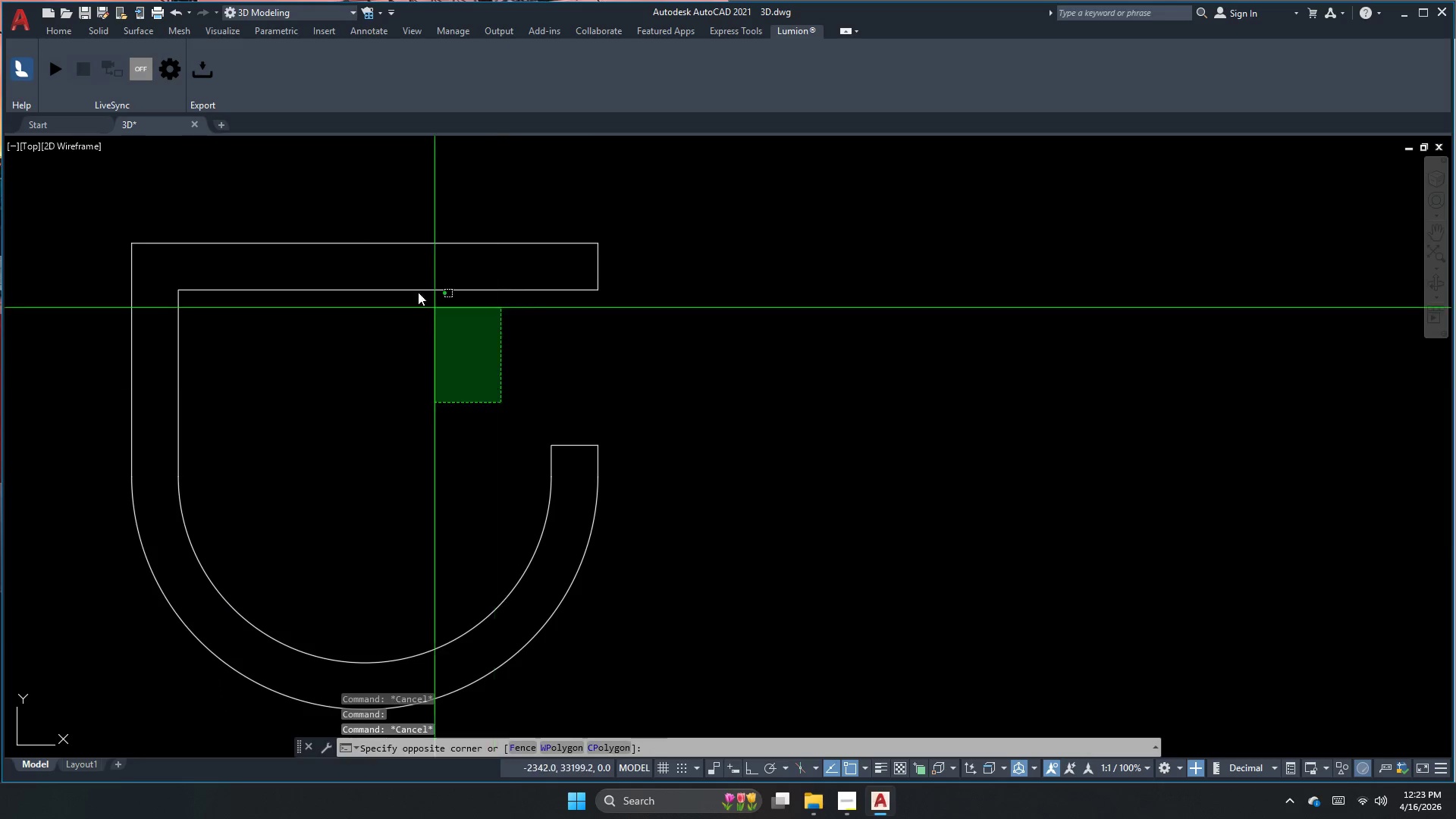 
double_click([371, 251])
 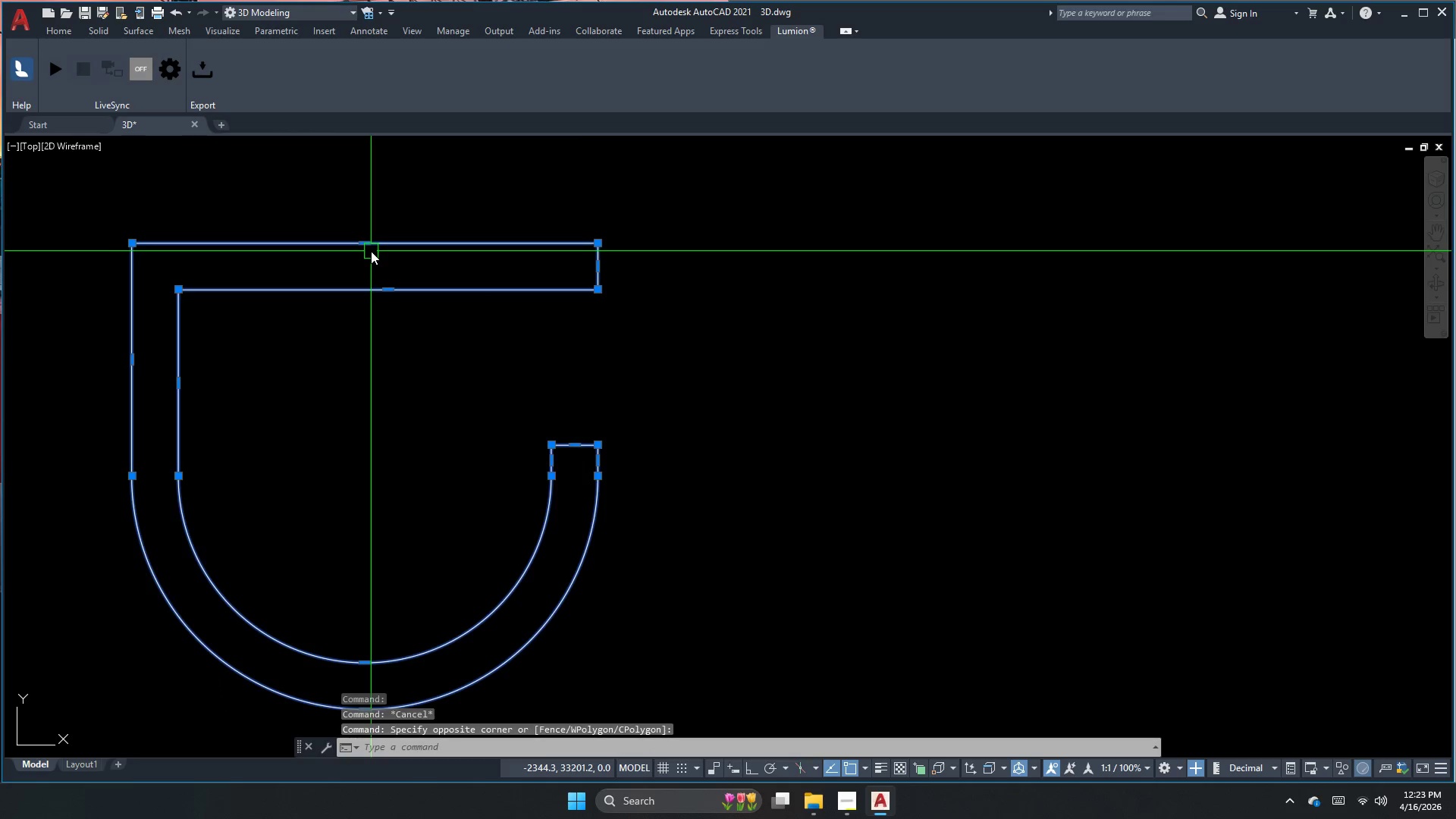 
key(Escape)
 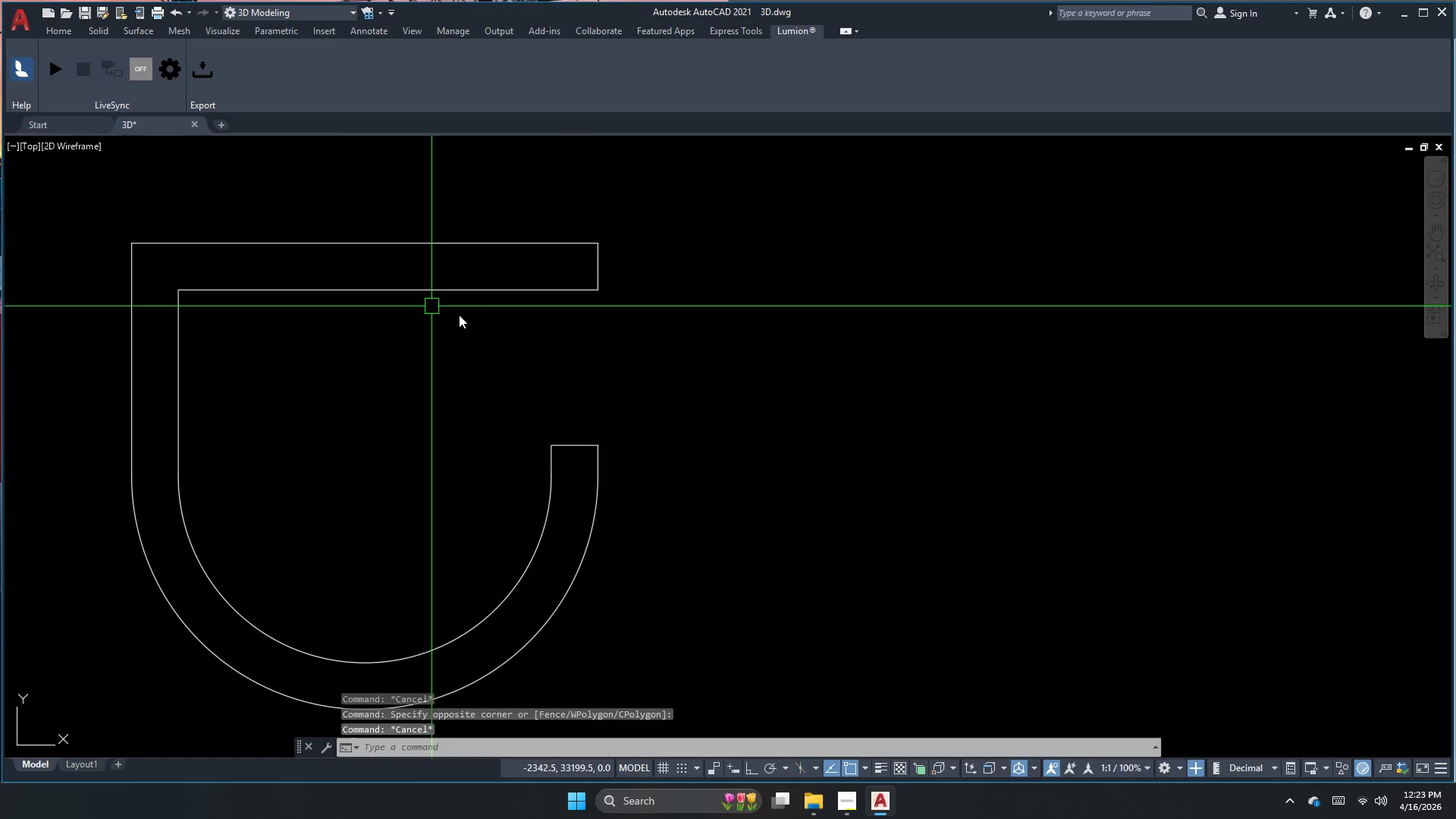 
left_click_drag(start_coordinate=[496, 331], to_coordinate=[494, 322])
 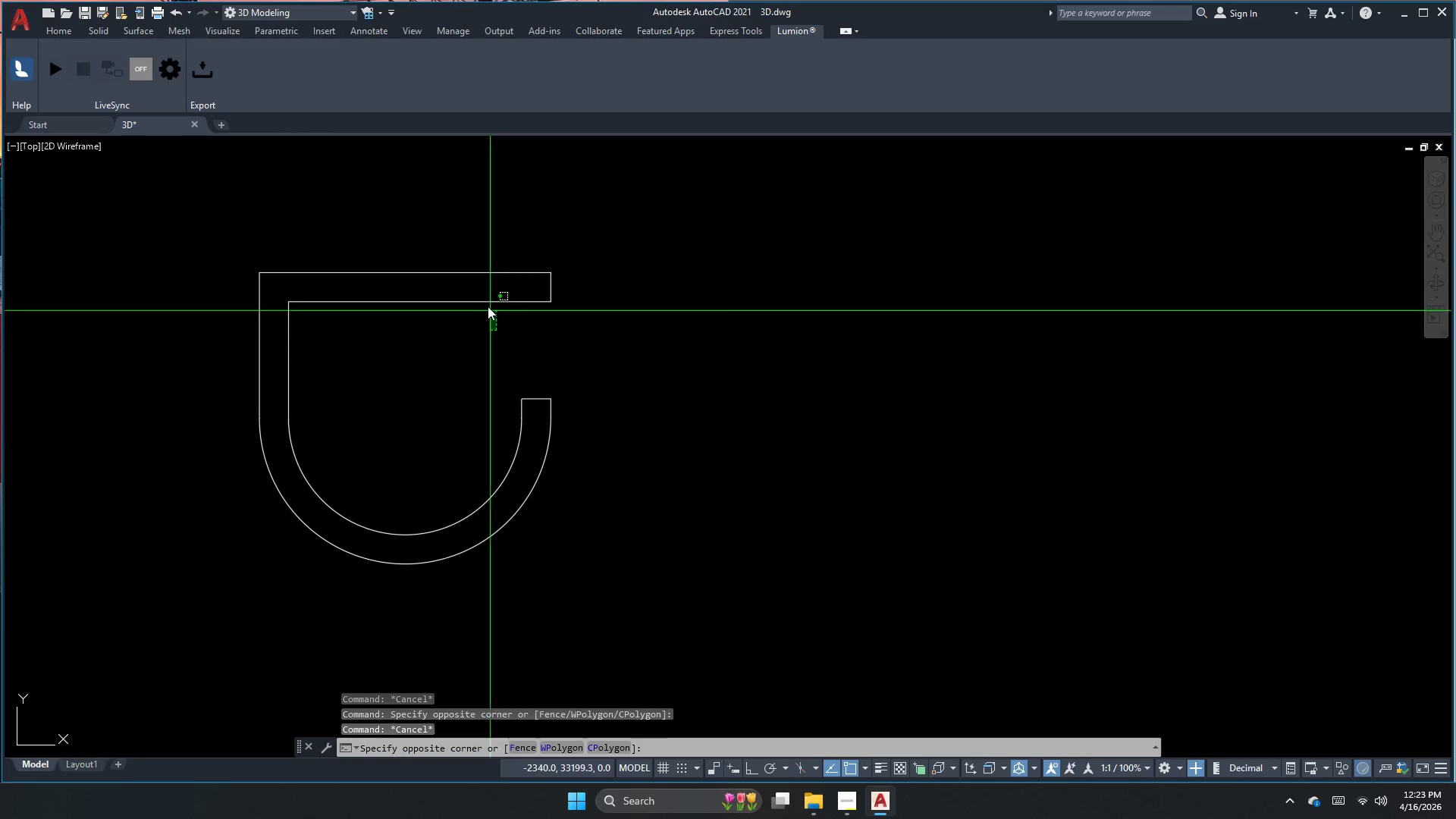 
double_click([452, 262])
 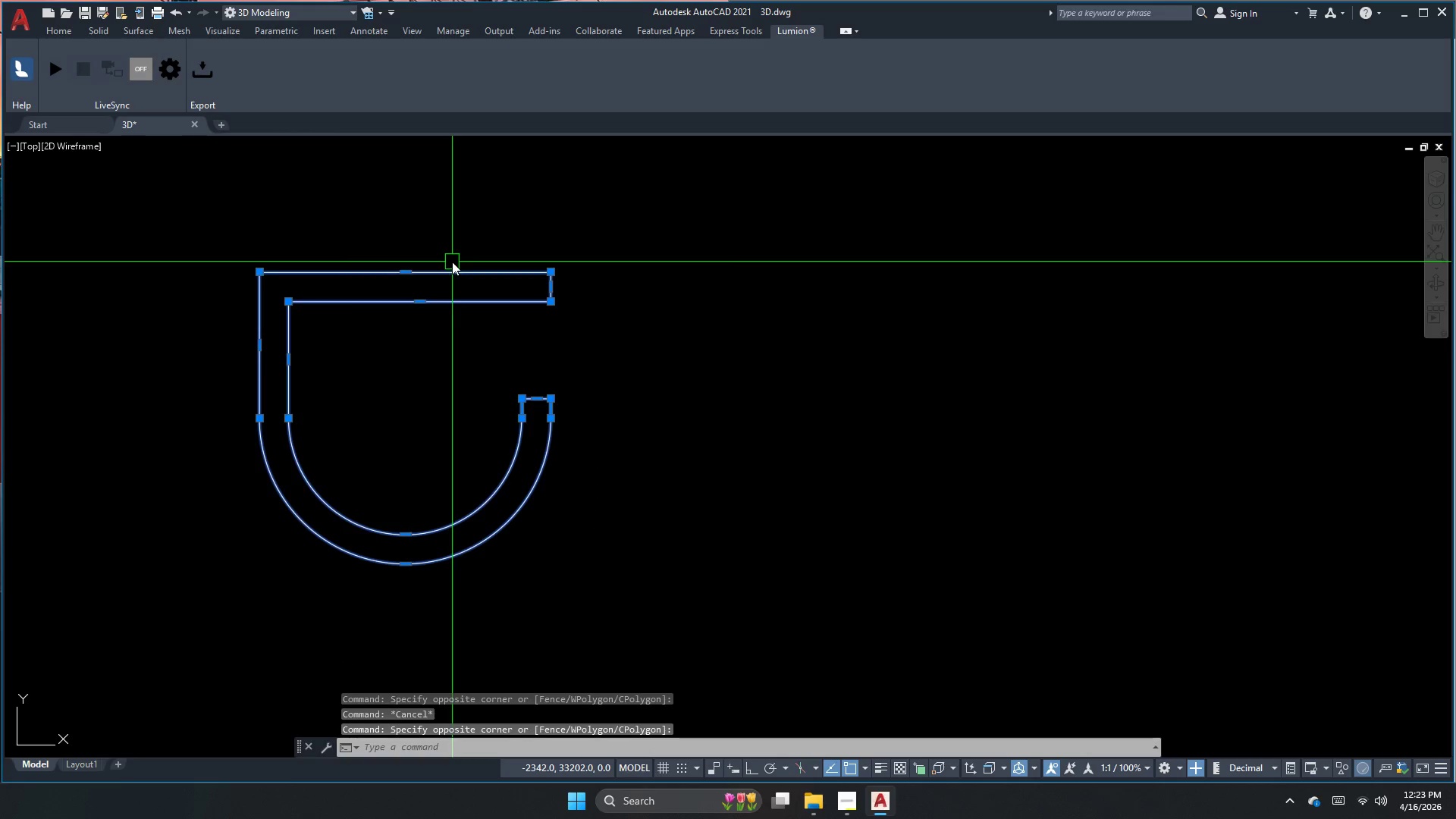 
scroll: coordinate [472, 320], scroll_direction: down, amount: 1.0
 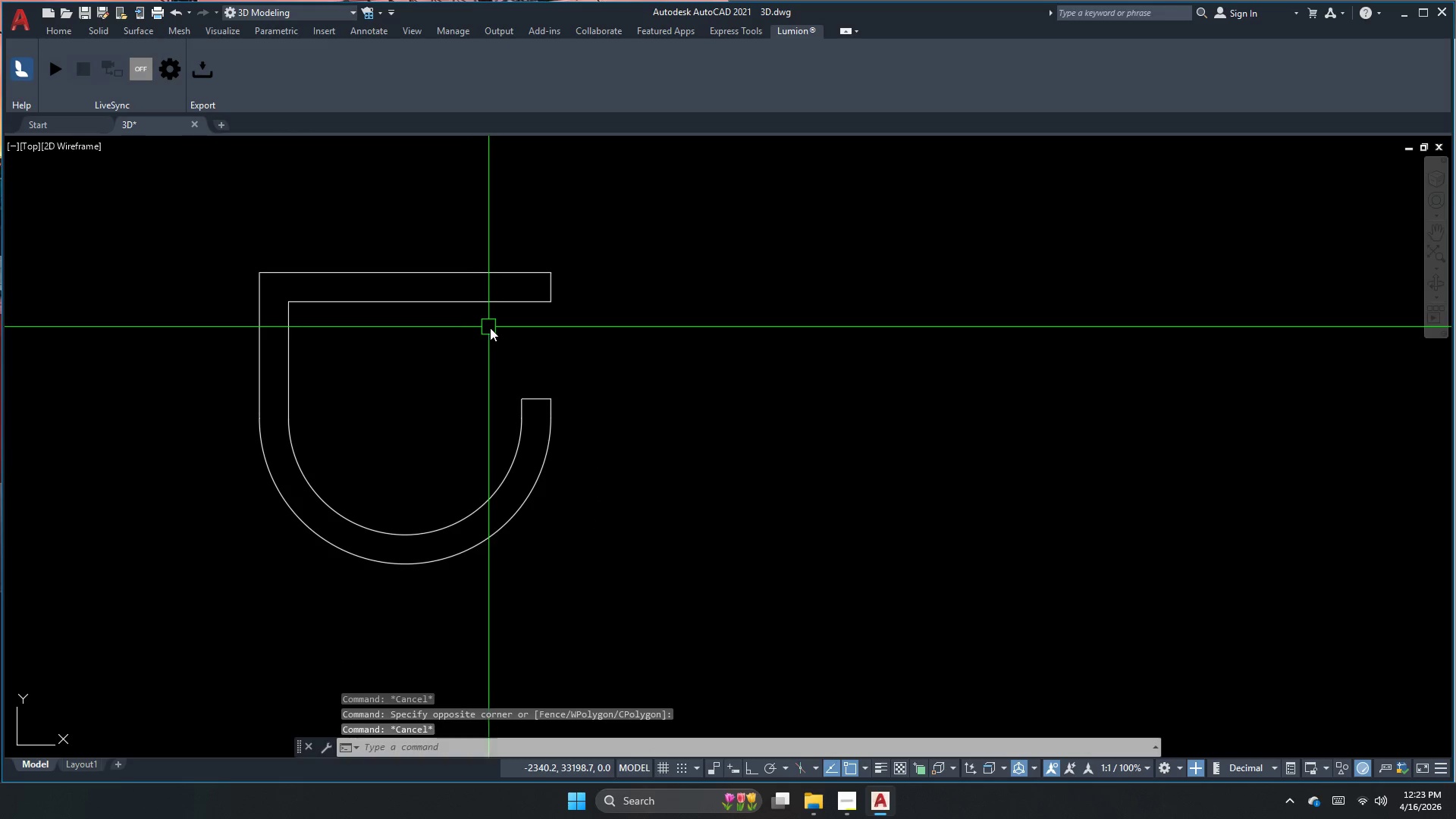 
key(Escape)
key(Escape)
type(dli)
 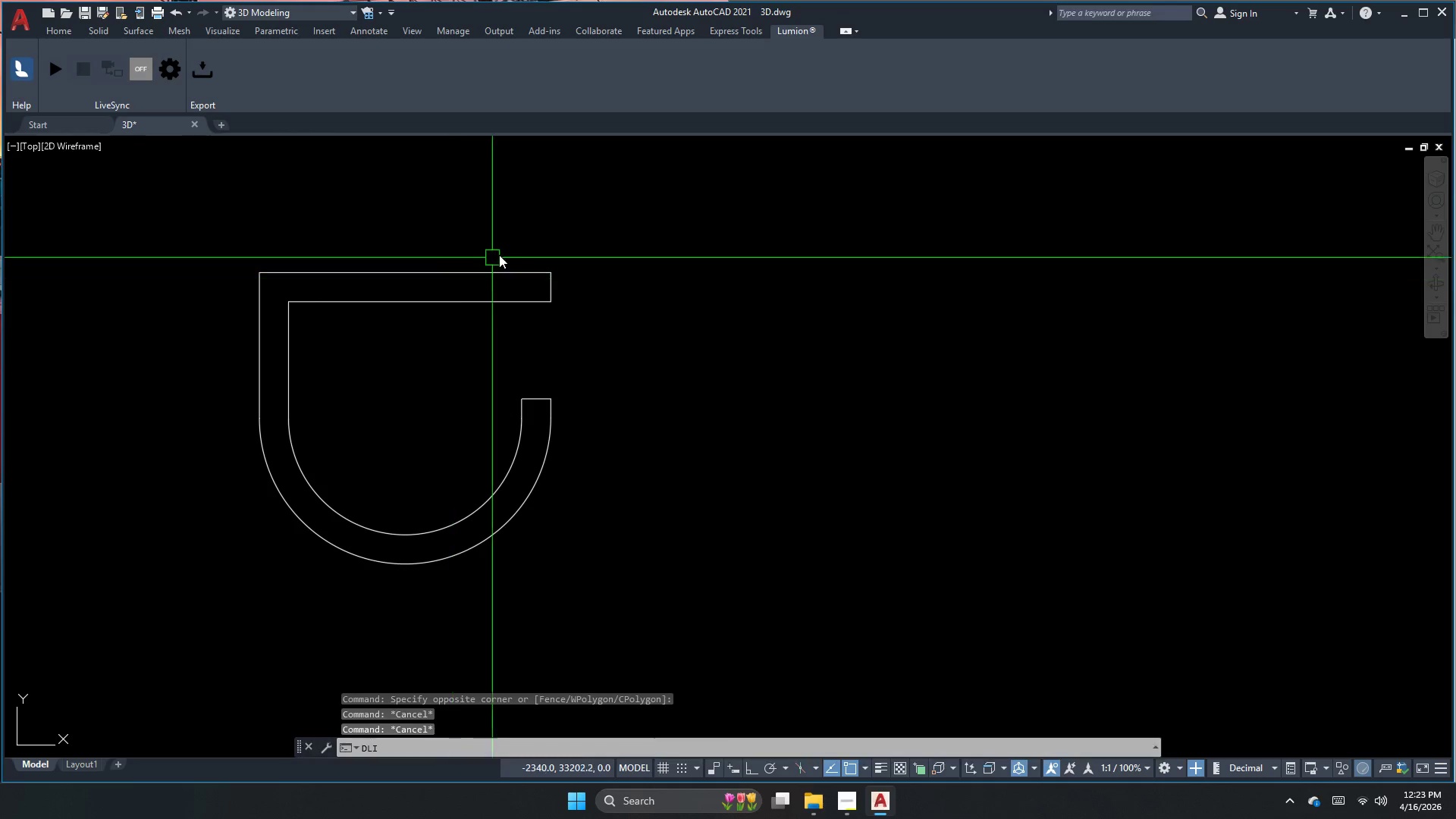 
key(Space)
 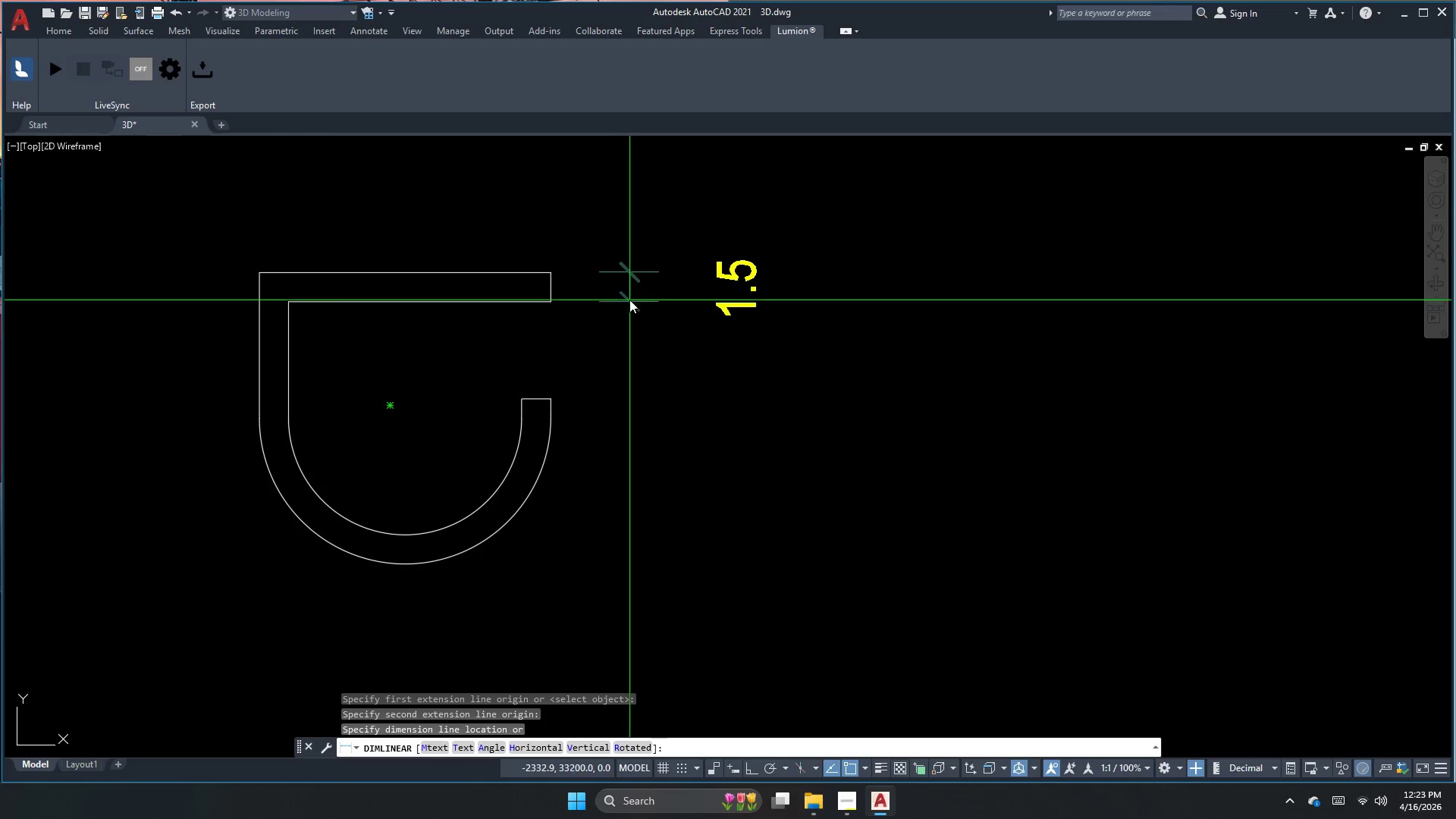 
wait(6.03)
 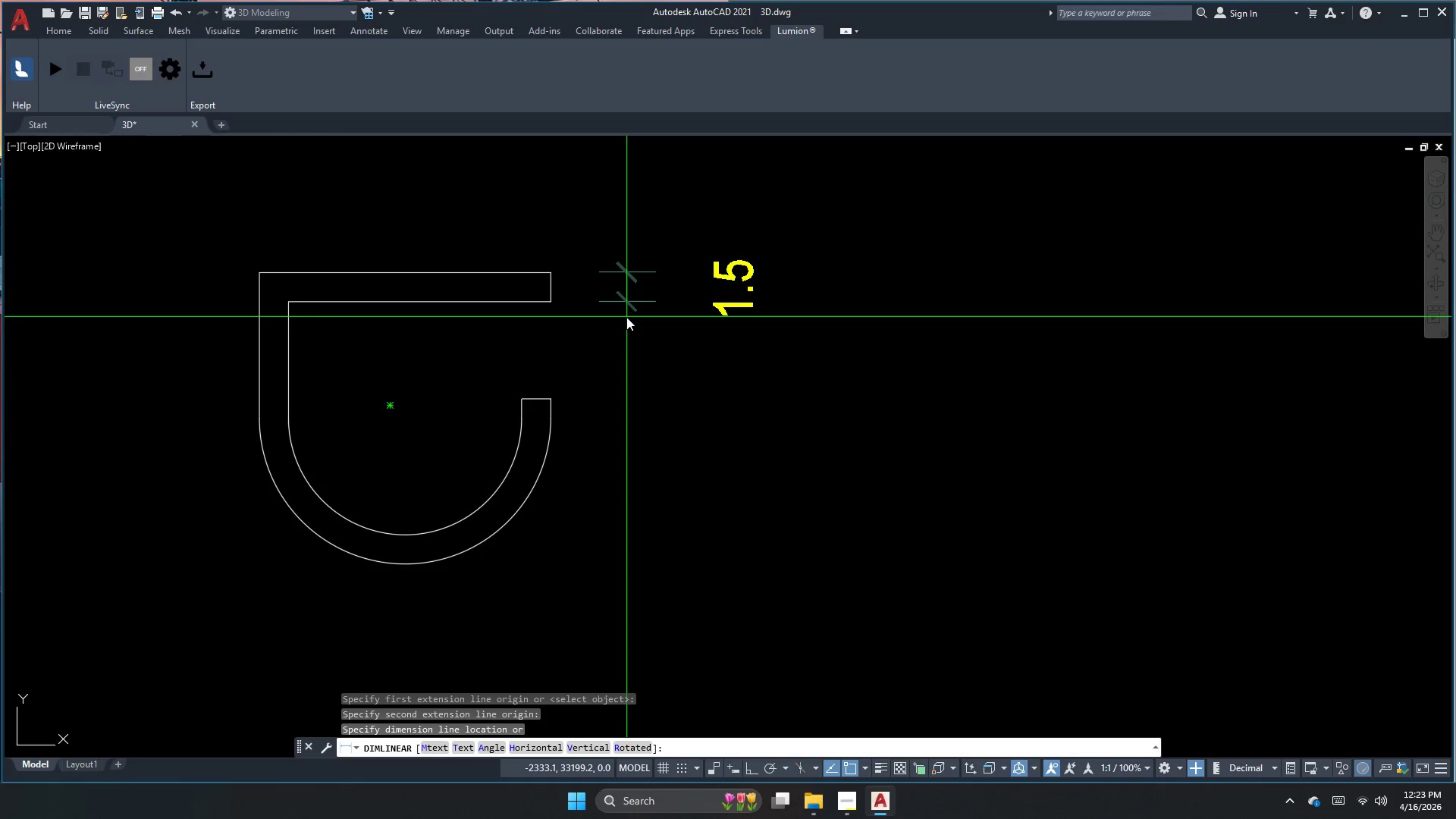 
key(Escape)
 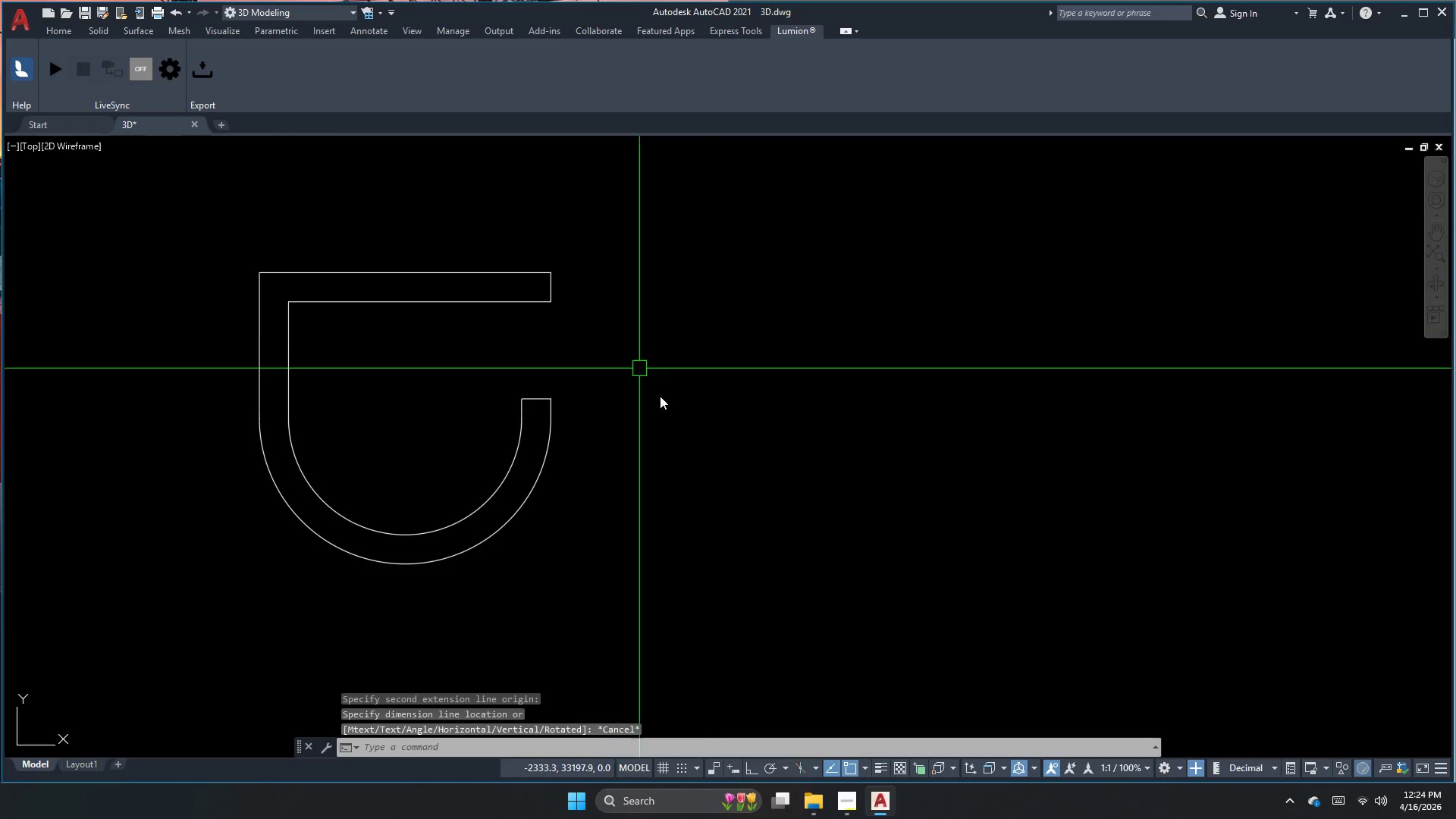 
left_click_drag(start_coordinate=[721, 457], to_coordinate=[686, 450])
 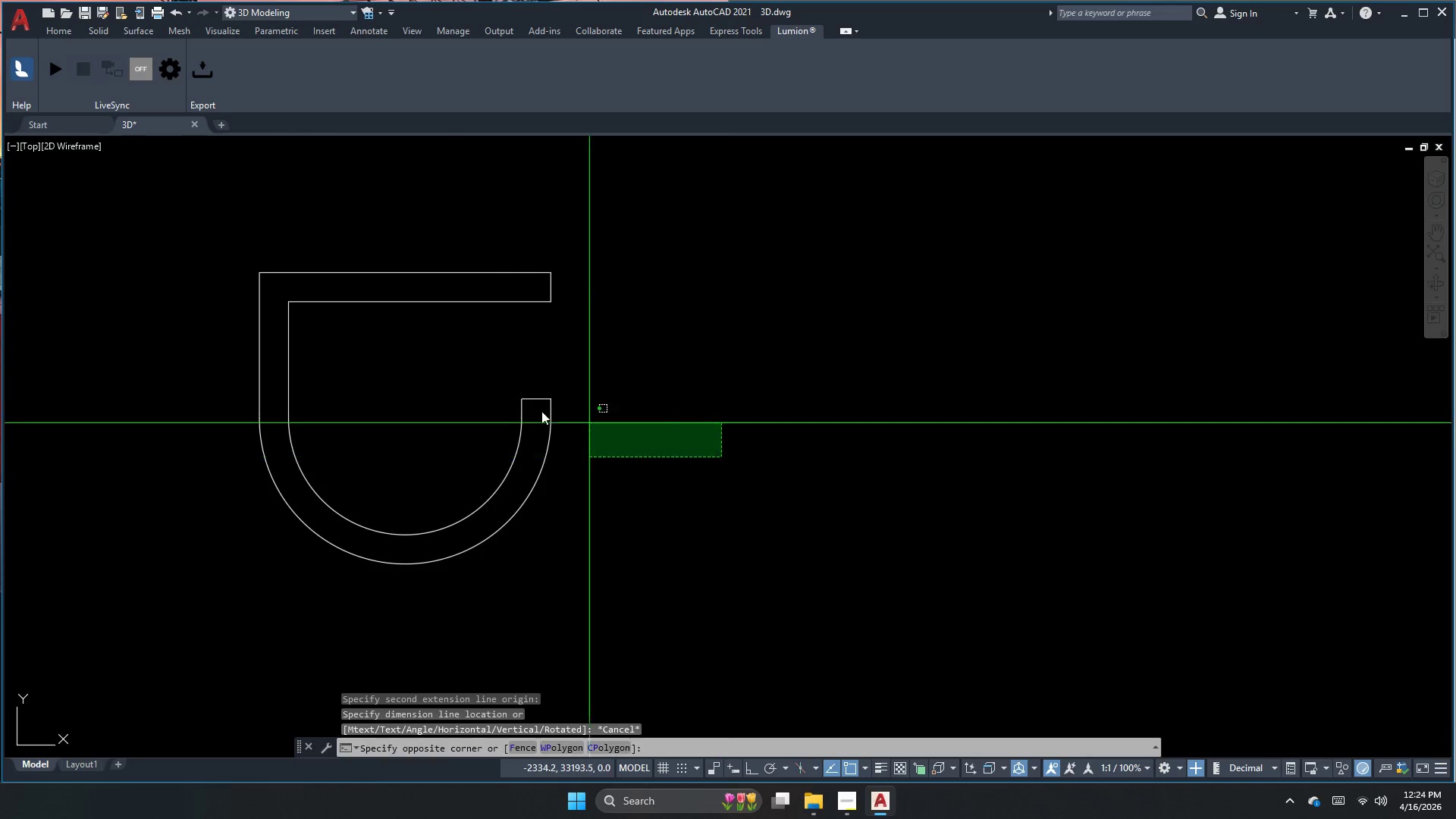 
double_click([491, 404])
 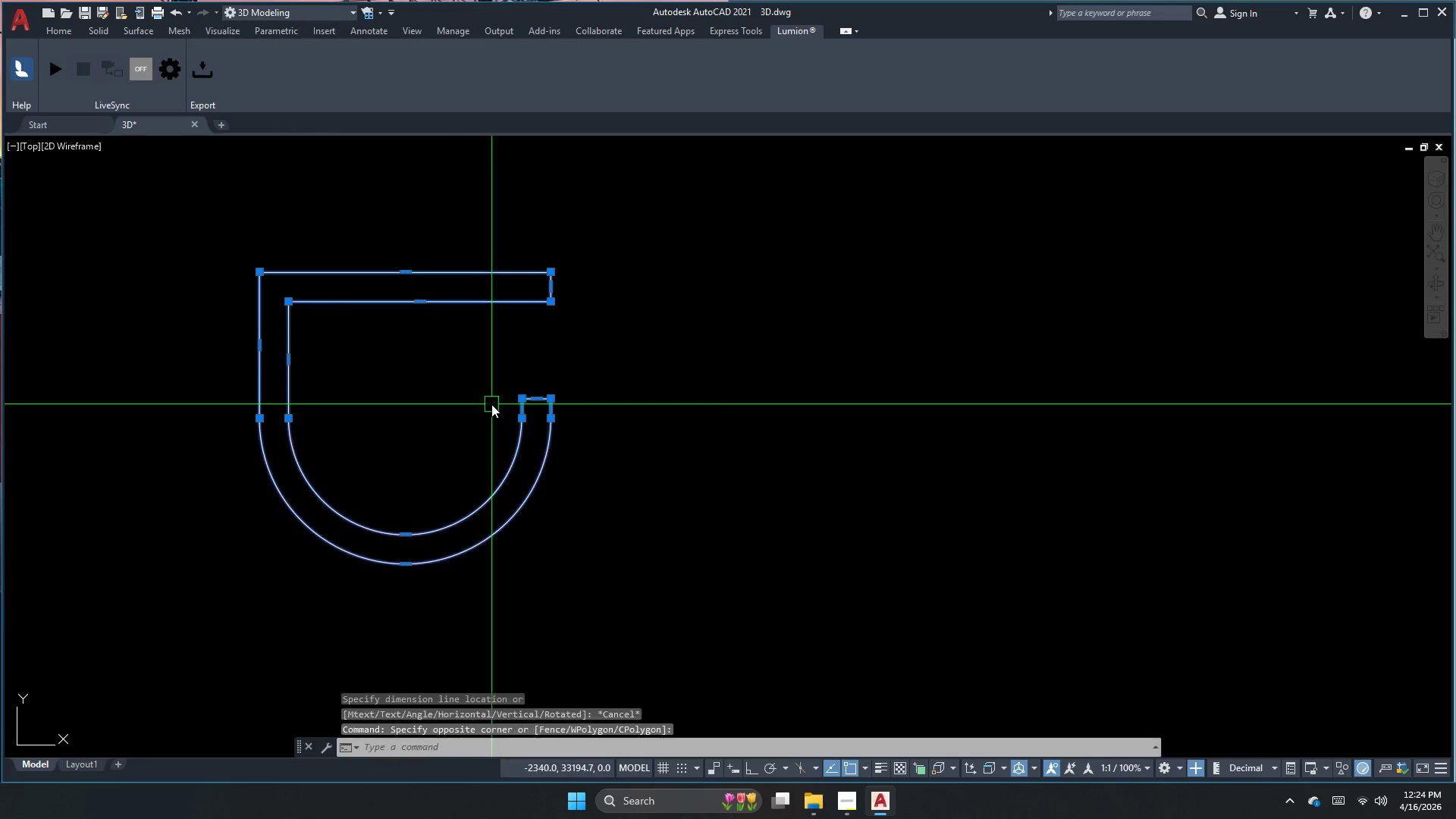 
key(Escape)
key(Escape)
type(dli )
 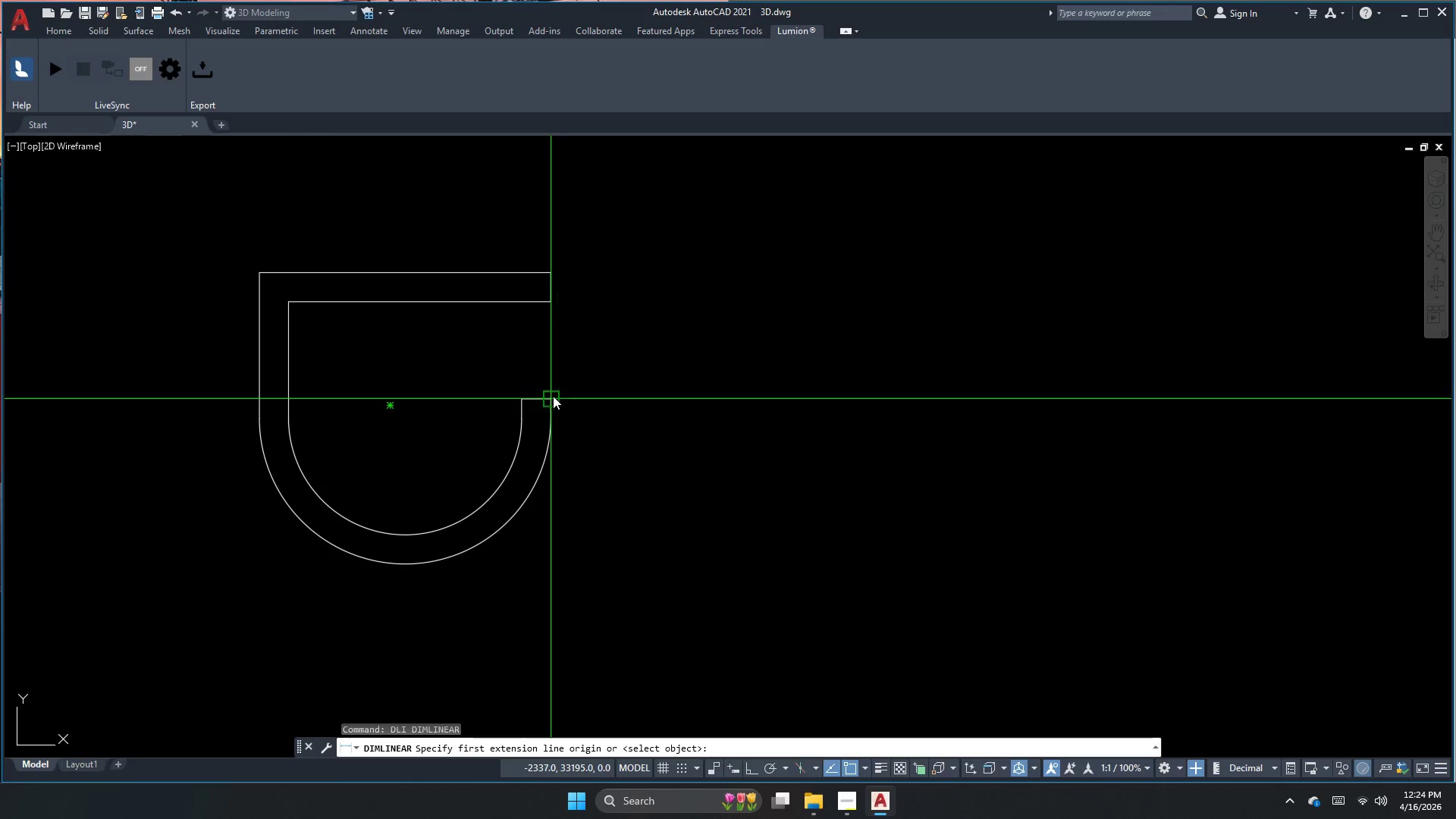 
left_click_drag(start_coordinate=[550, 400], to_coordinate=[550, 394])
 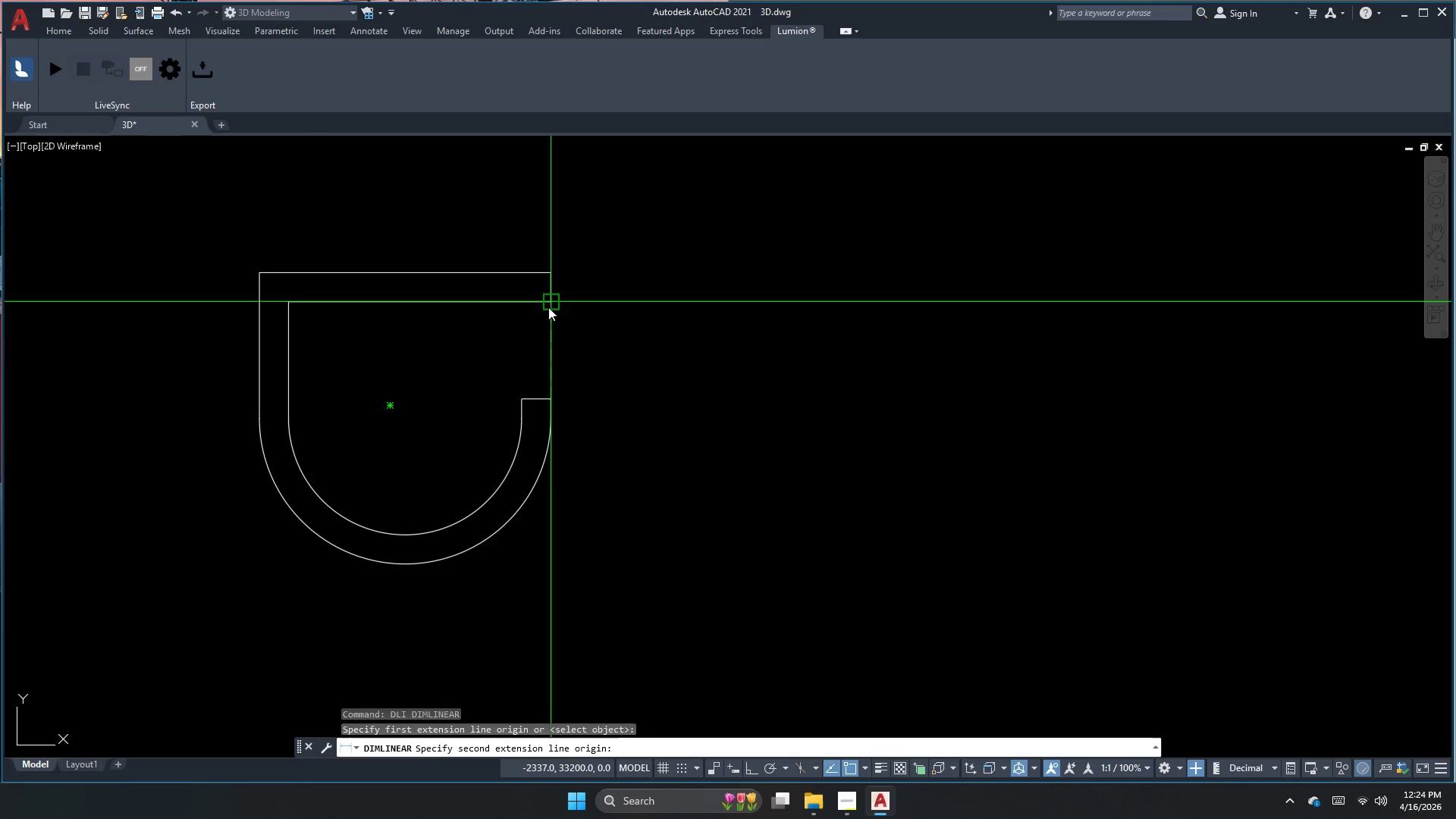 
left_click([550, 304])
 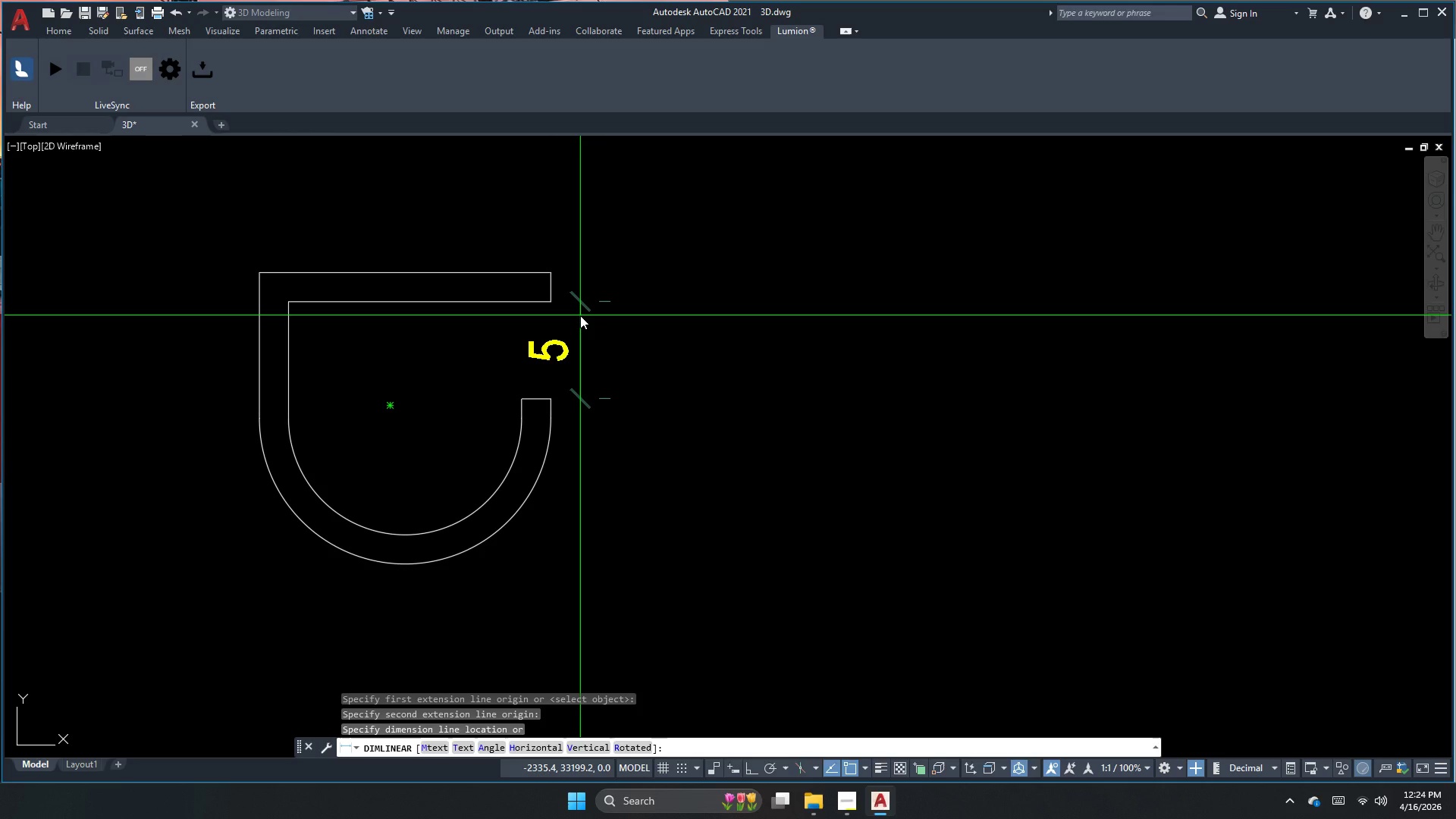 
key(Escape)
 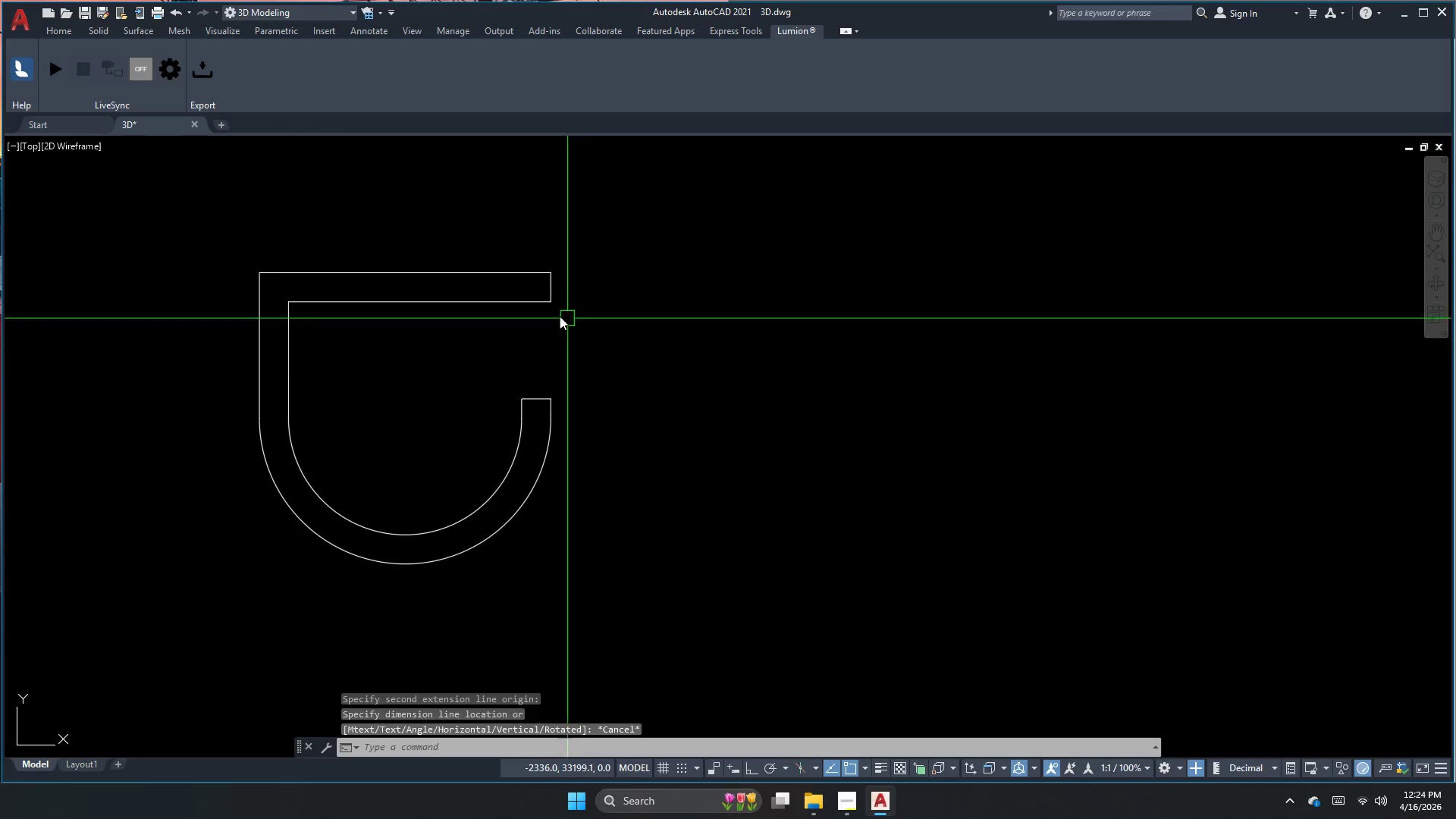 
left_click([520, 300])
 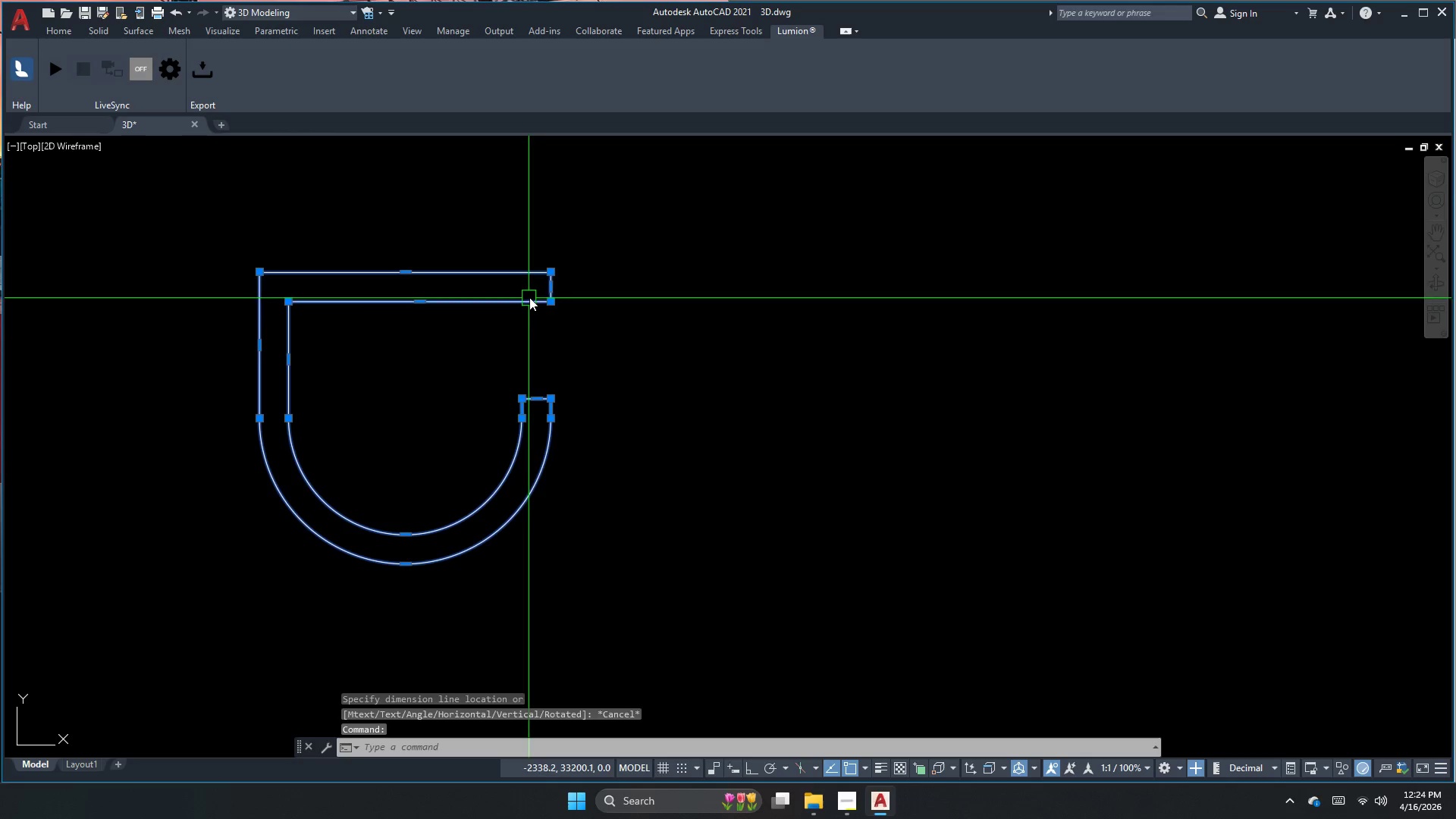 
mouse_move([546, 306])
 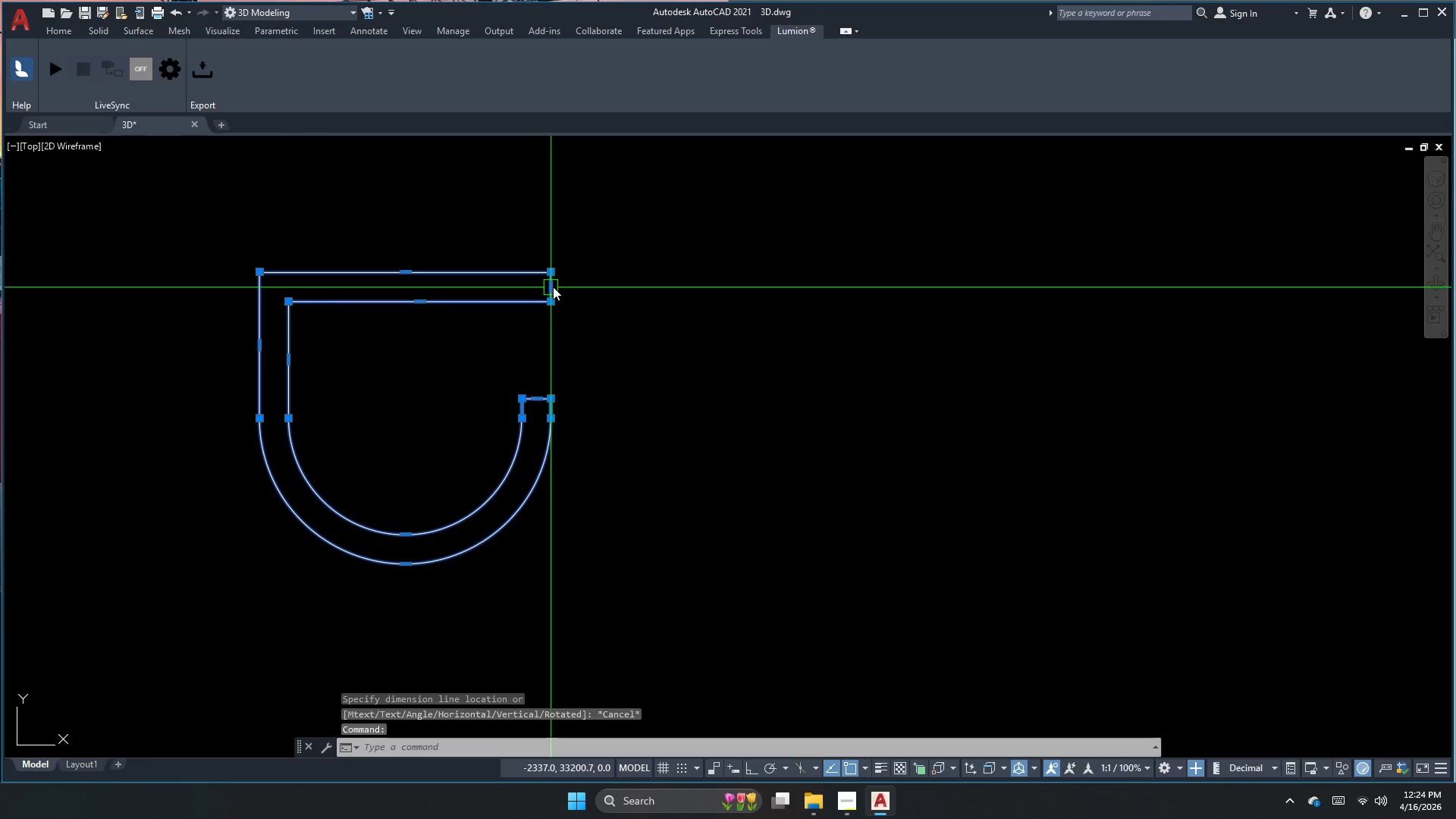 
left_click([553, 286])
 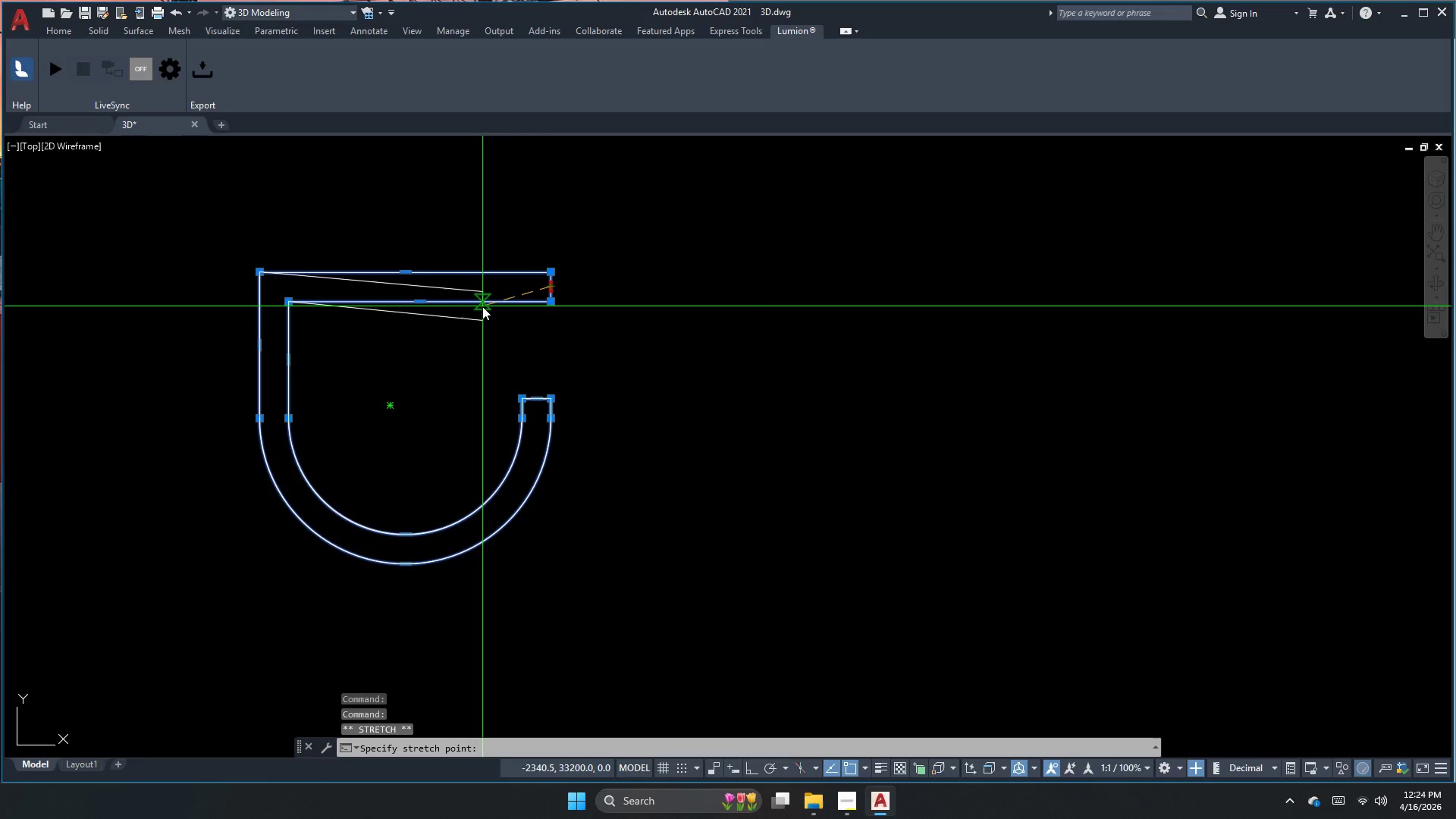 
key(Escape)
key(Escape)
key(Escape)
type(rec )
key(Escape)
key(Escape)
key(Escape)
key(Escape)
 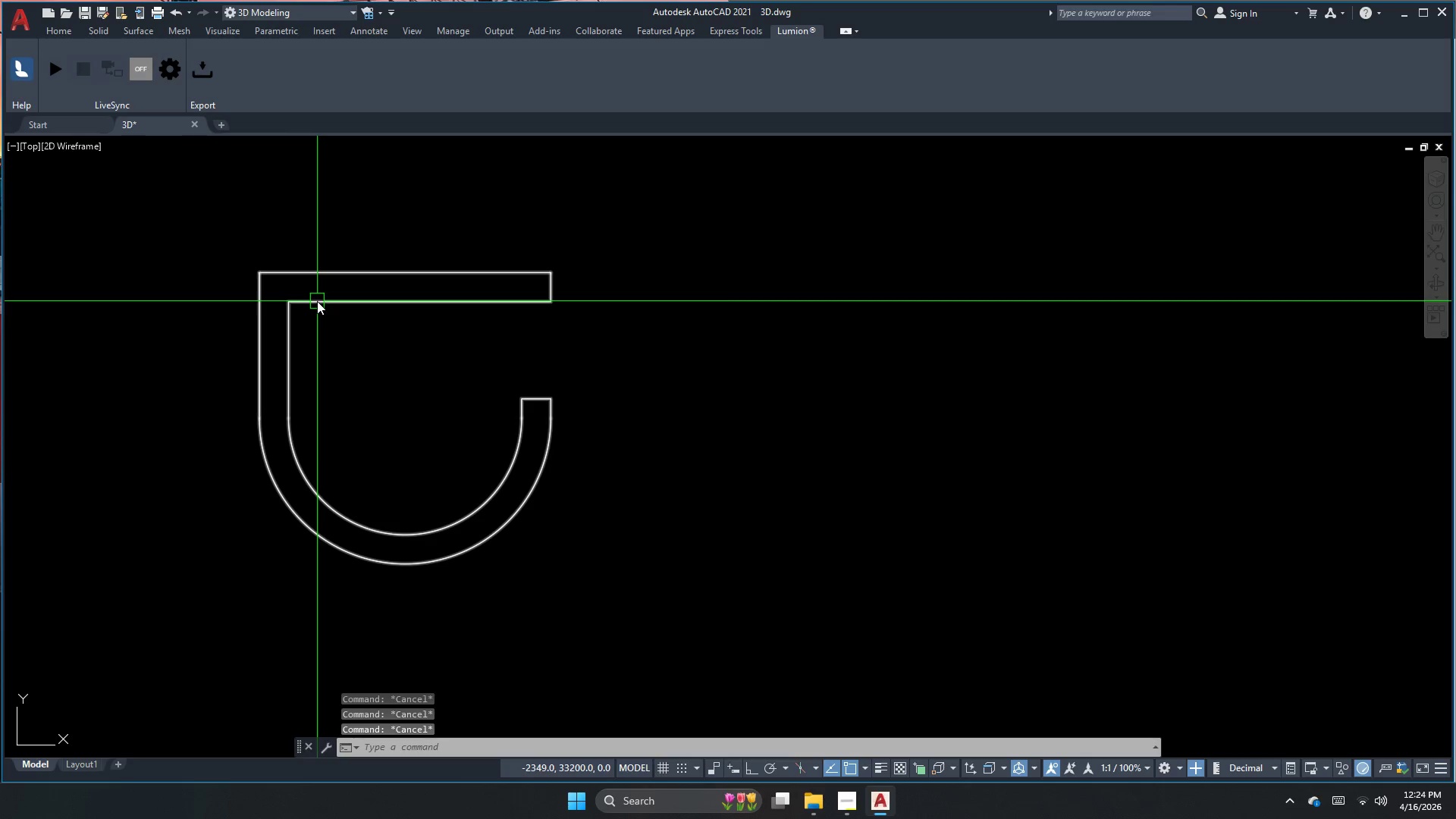 
key(Escape)
key(Escape)
type(tr  )
 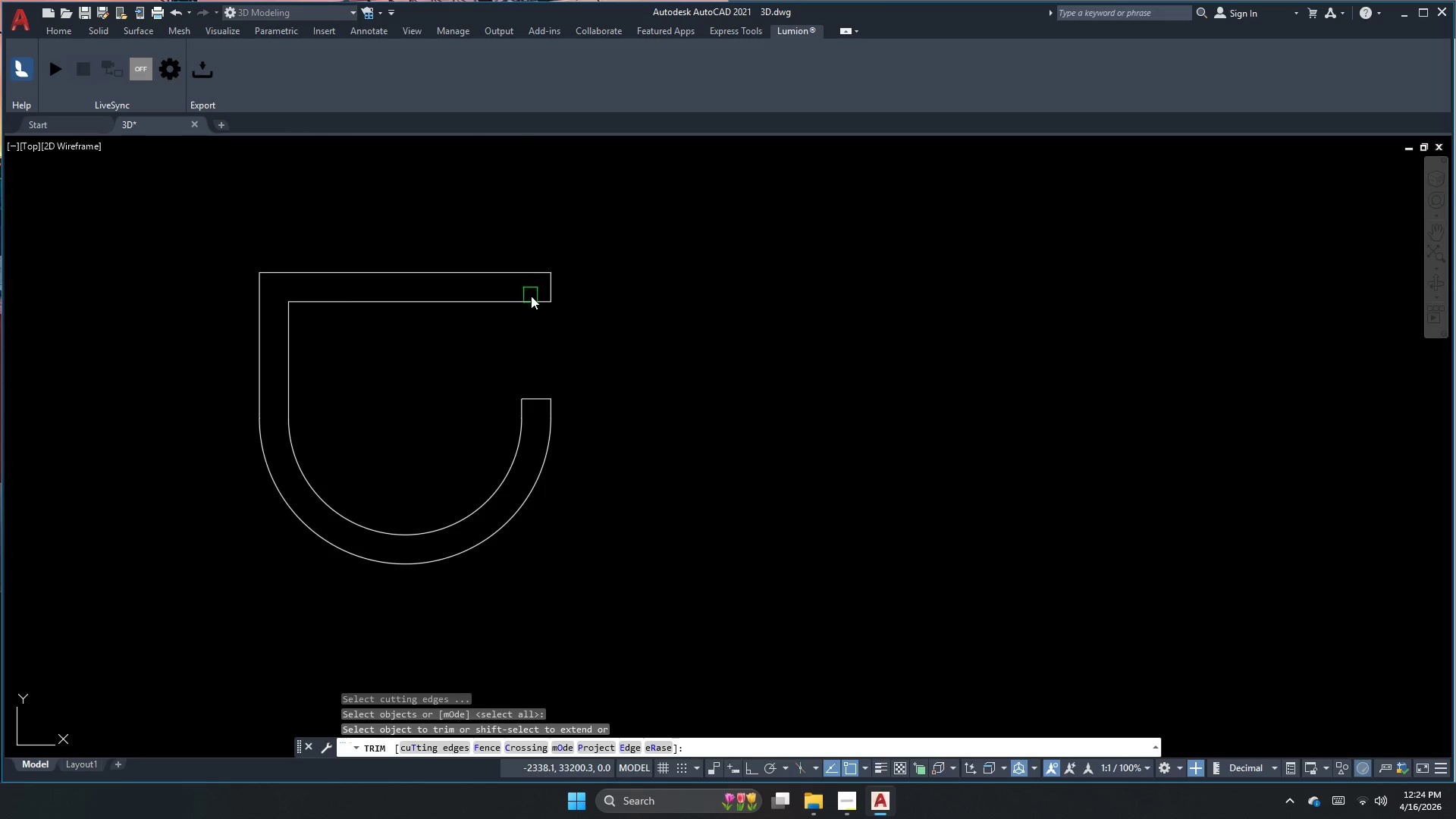 
left_click([548, 288])
 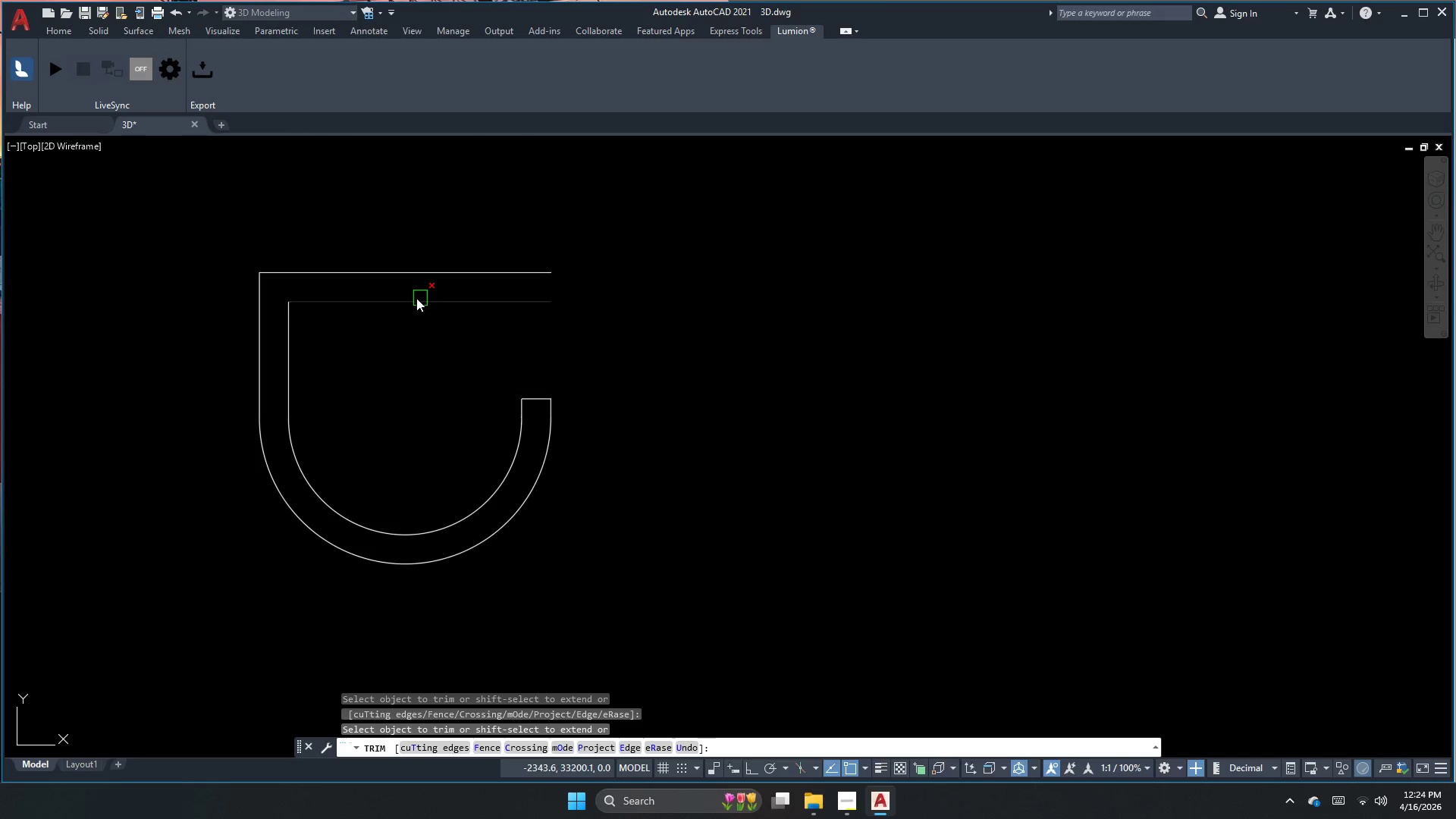 
left_click([412, 298])
 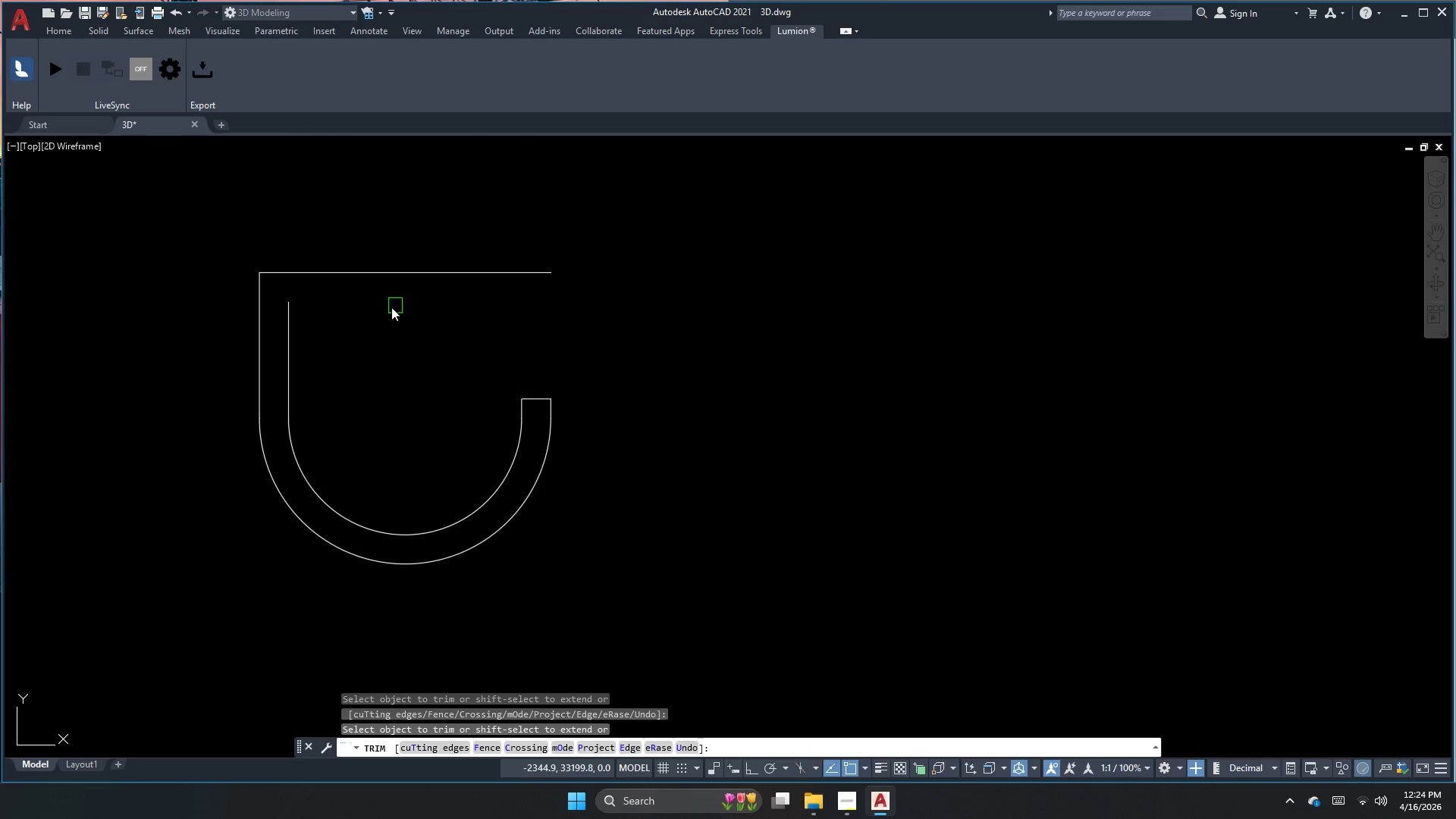 
key(Escape)
 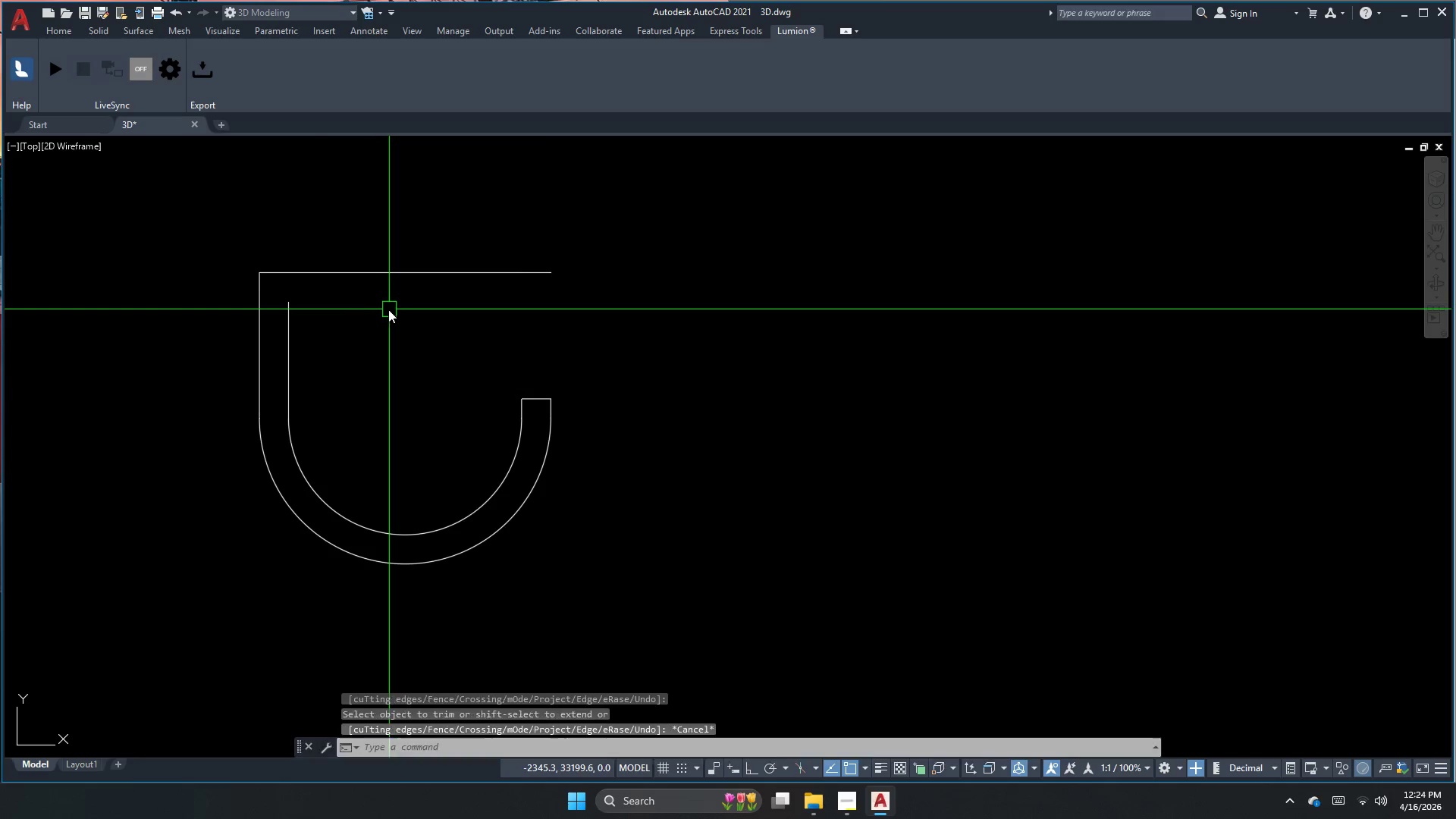 
key(Escape)
 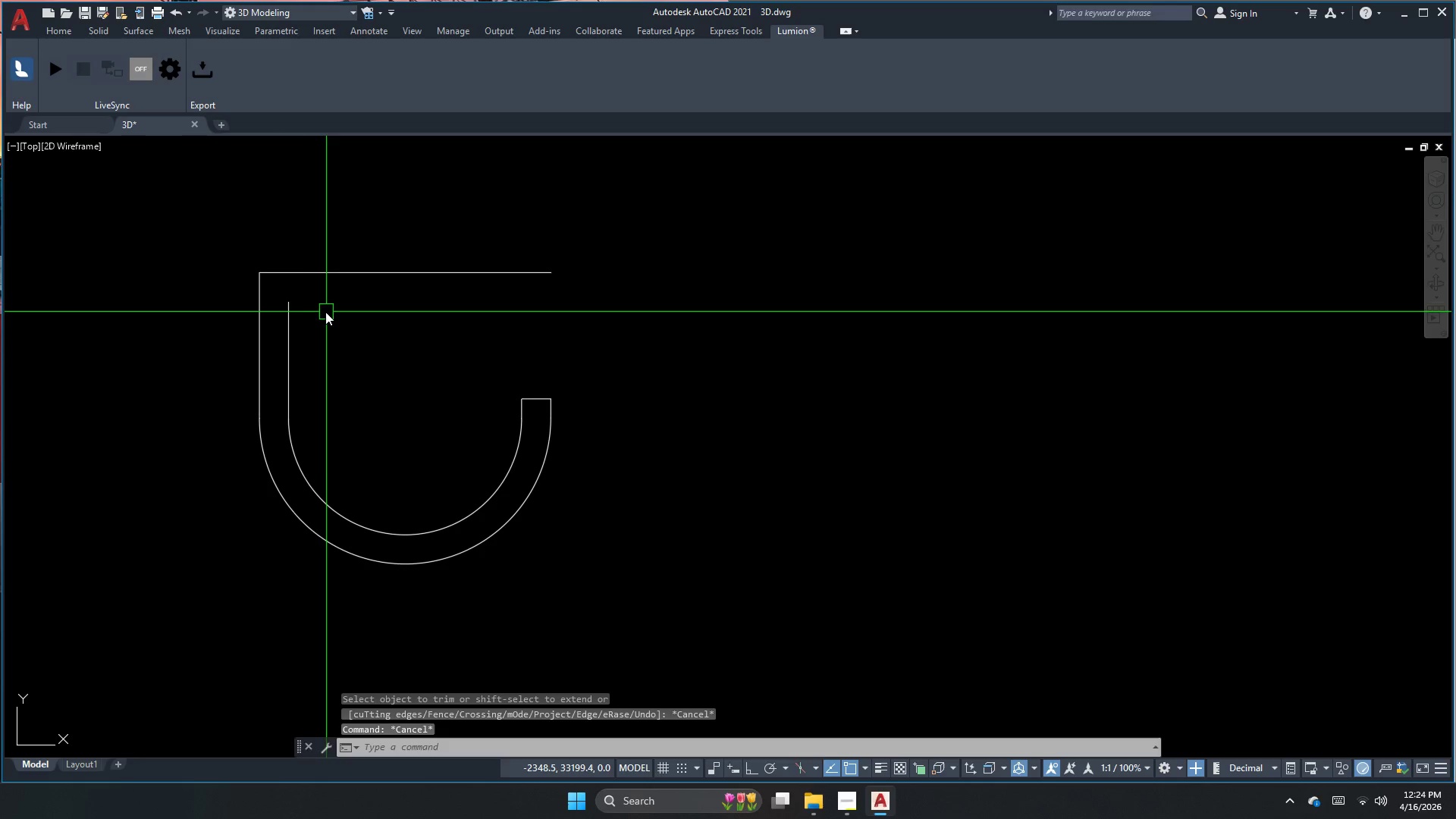 
key(F)
 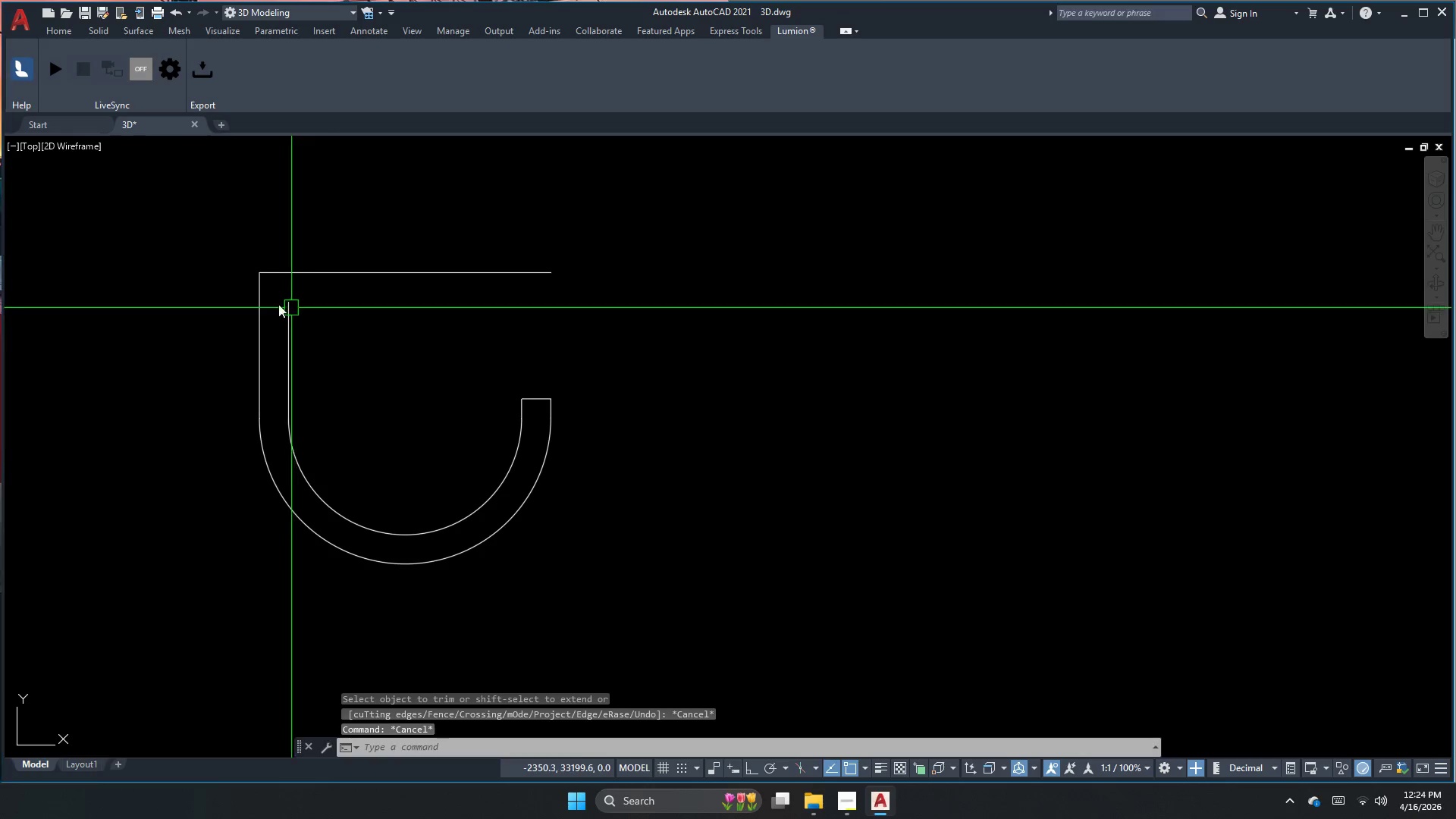 
hold_key(key=Space, duration=1.91)
 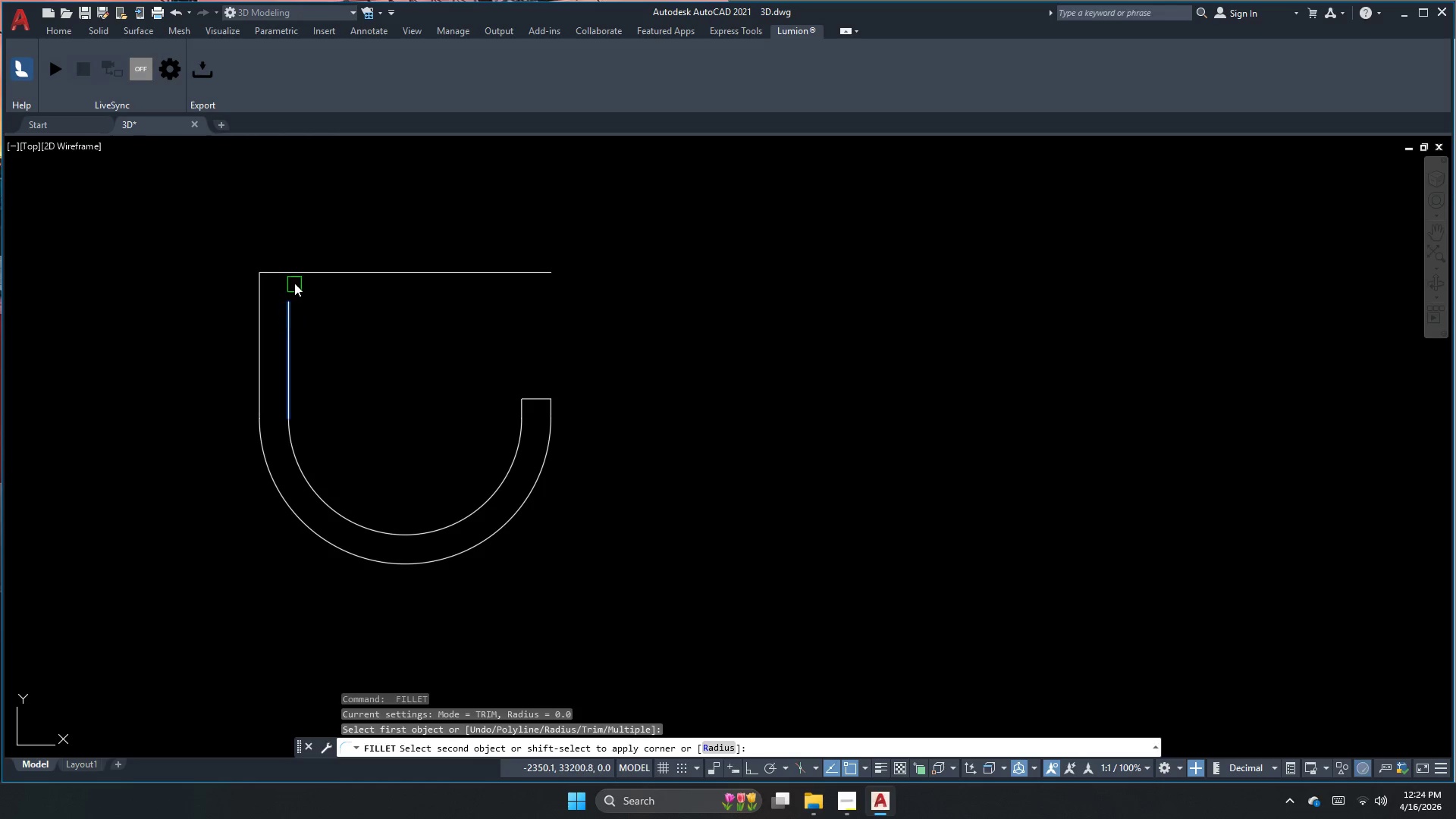 
left_click([266, 287])
 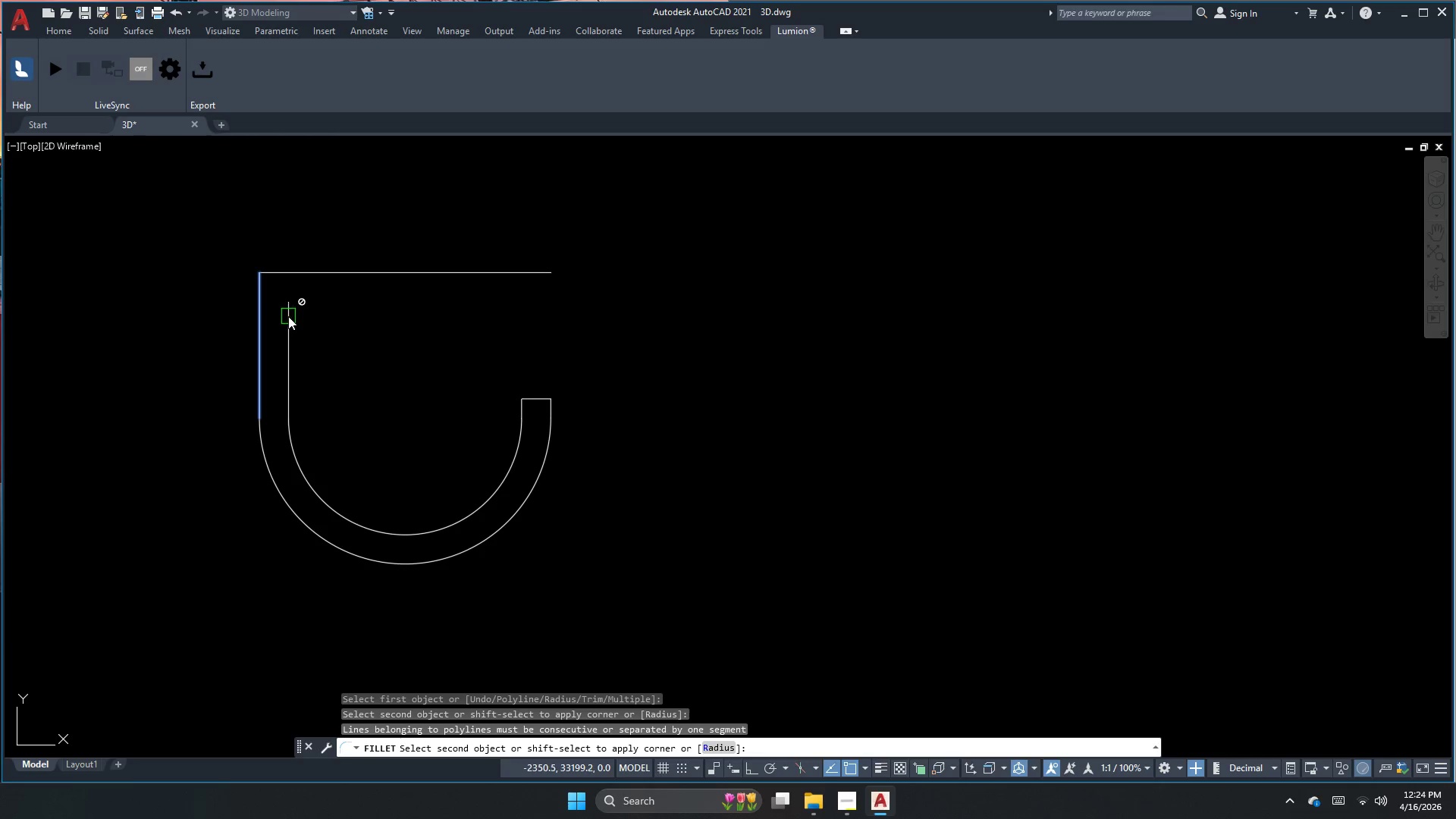 
key(Escape)
 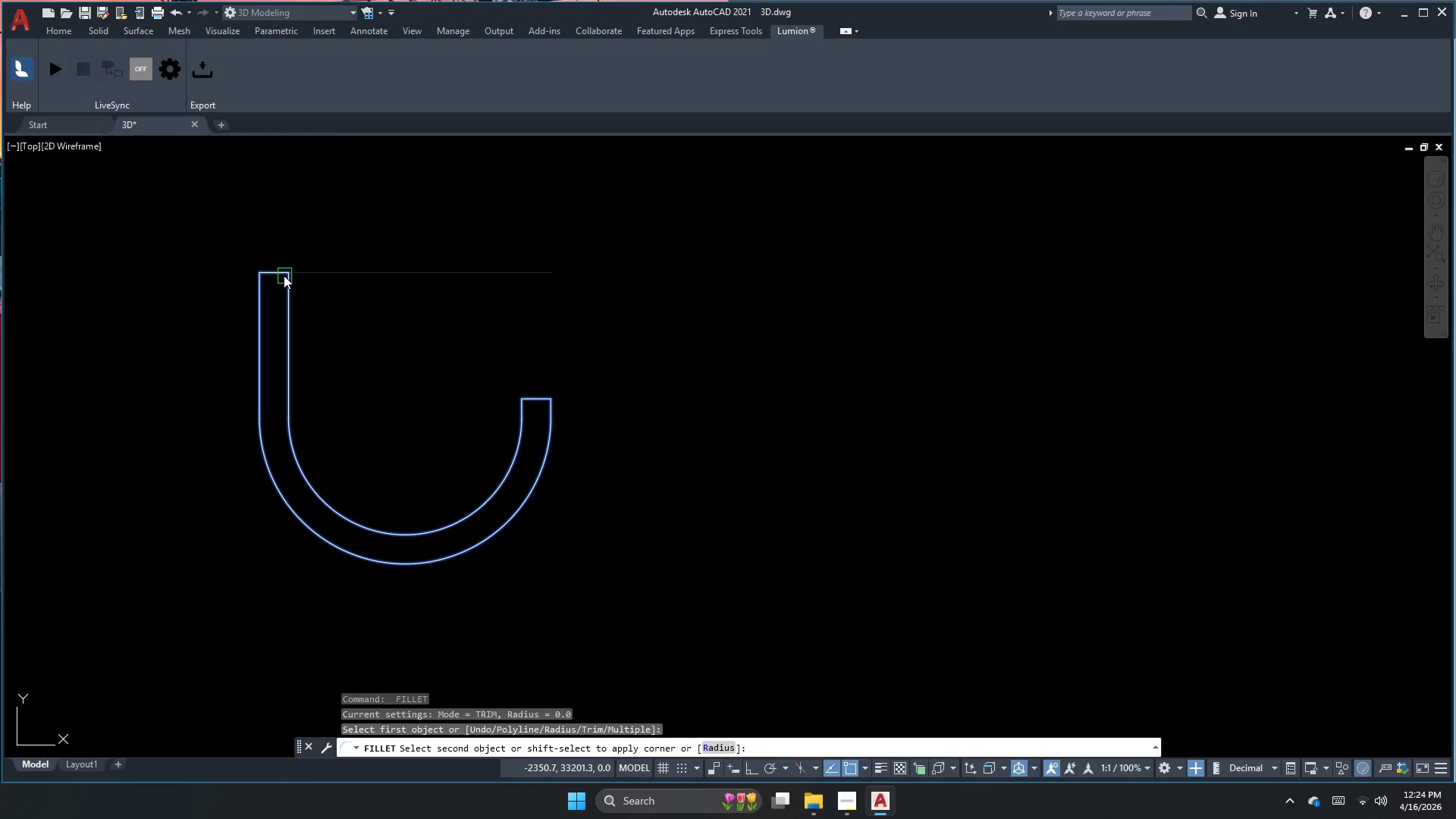 
left_click([276, 275])
 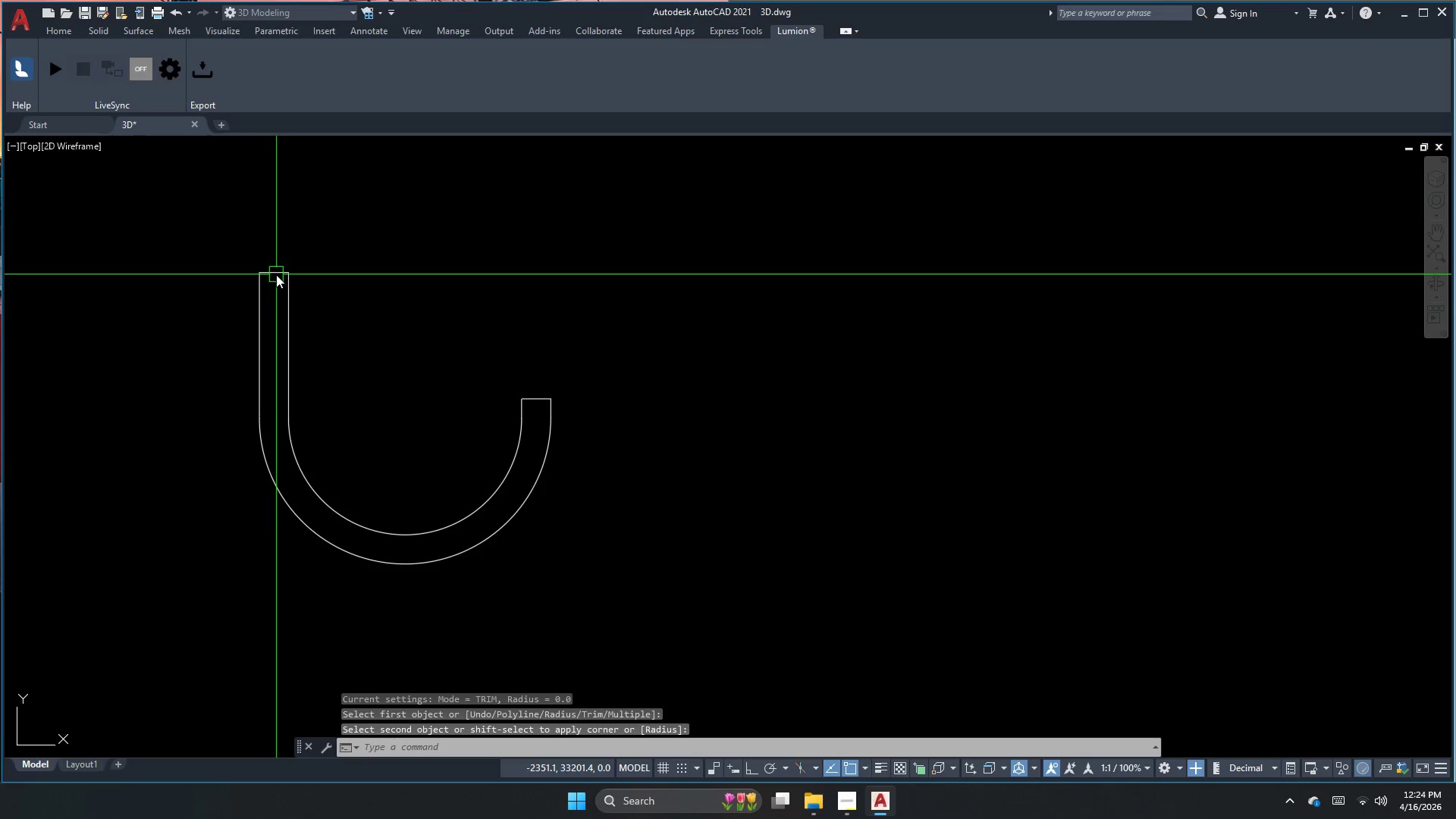 
key(Escape)
 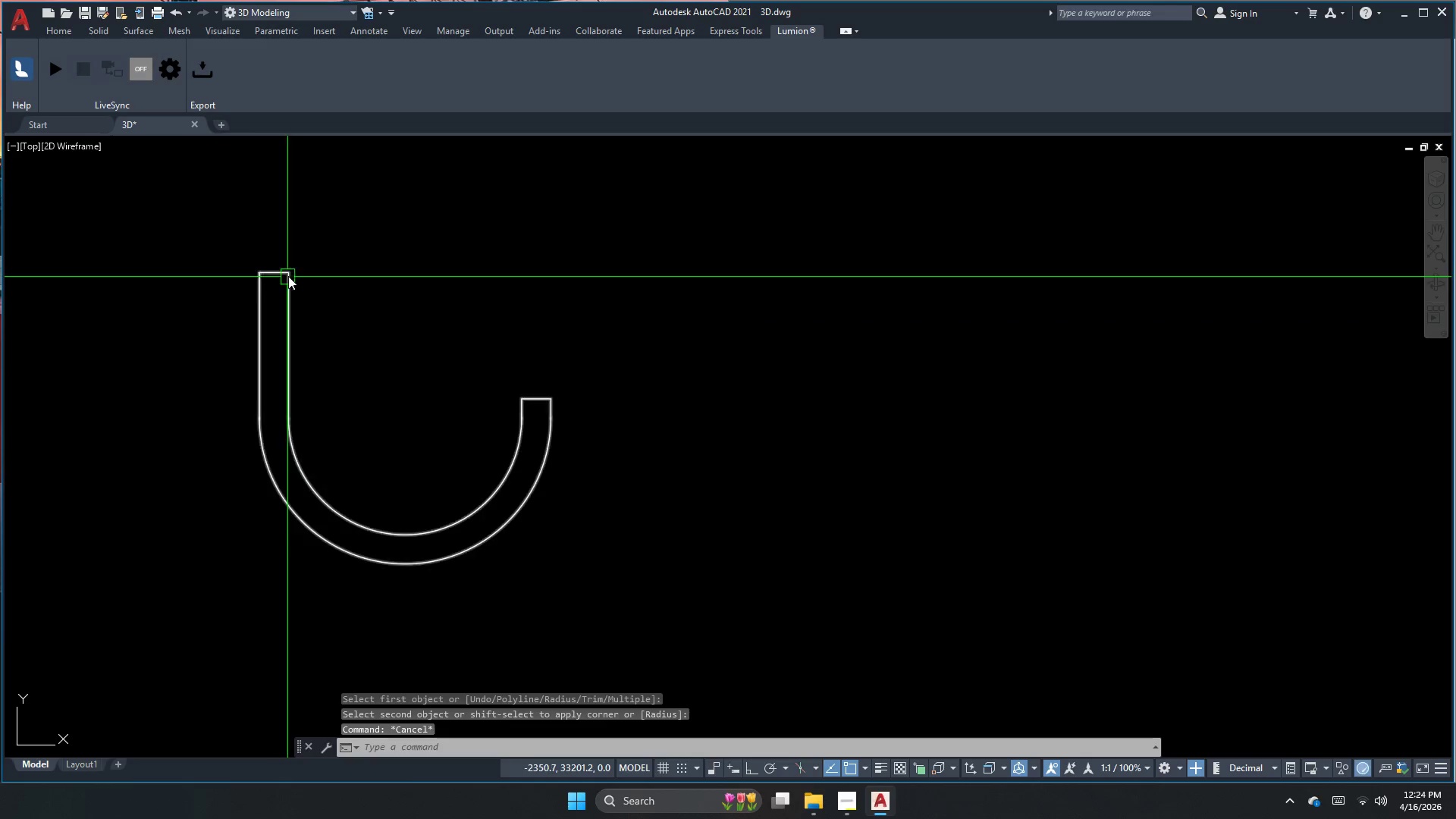 
double_click([290, 275])
 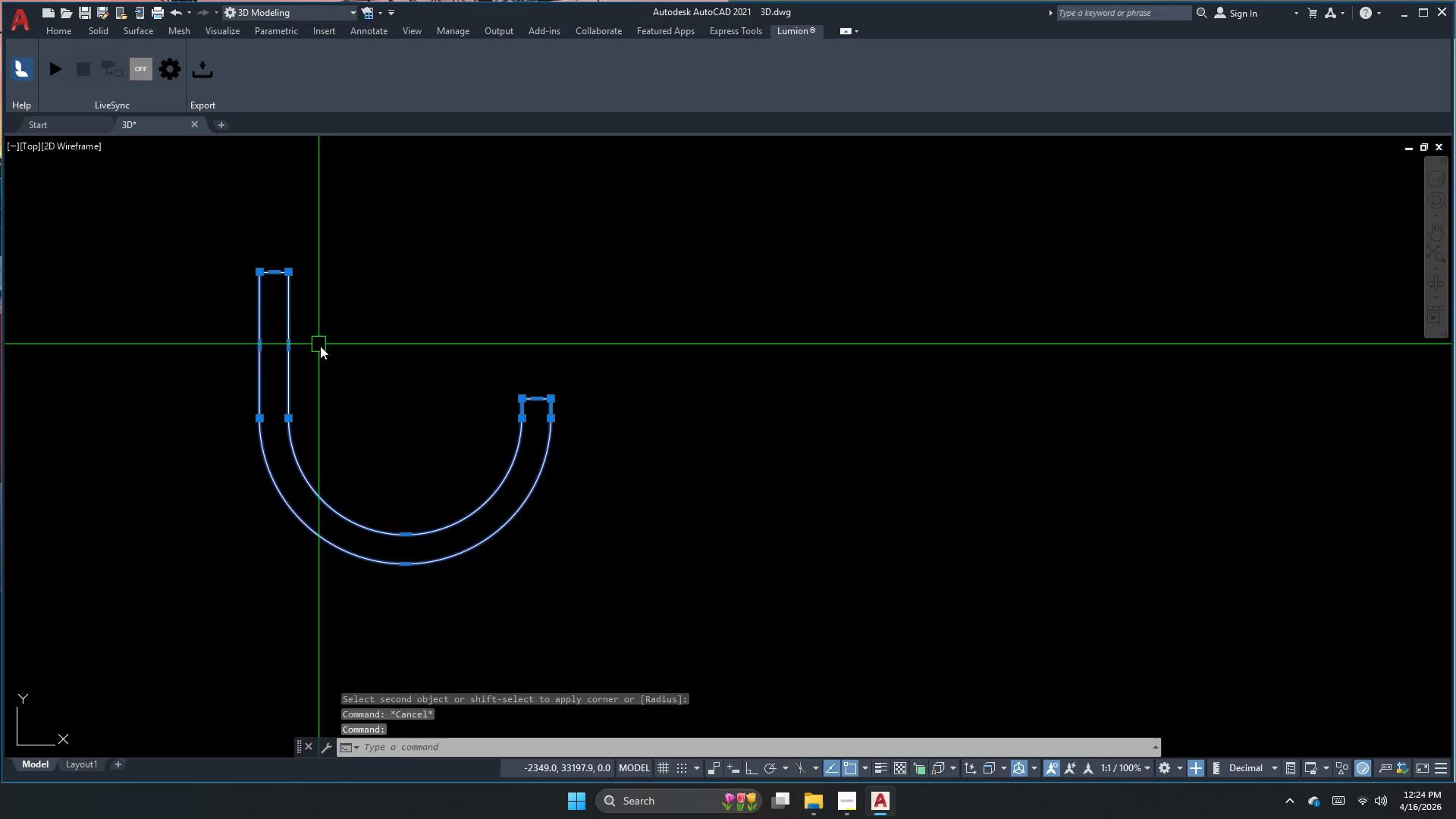 
key(Escape)
 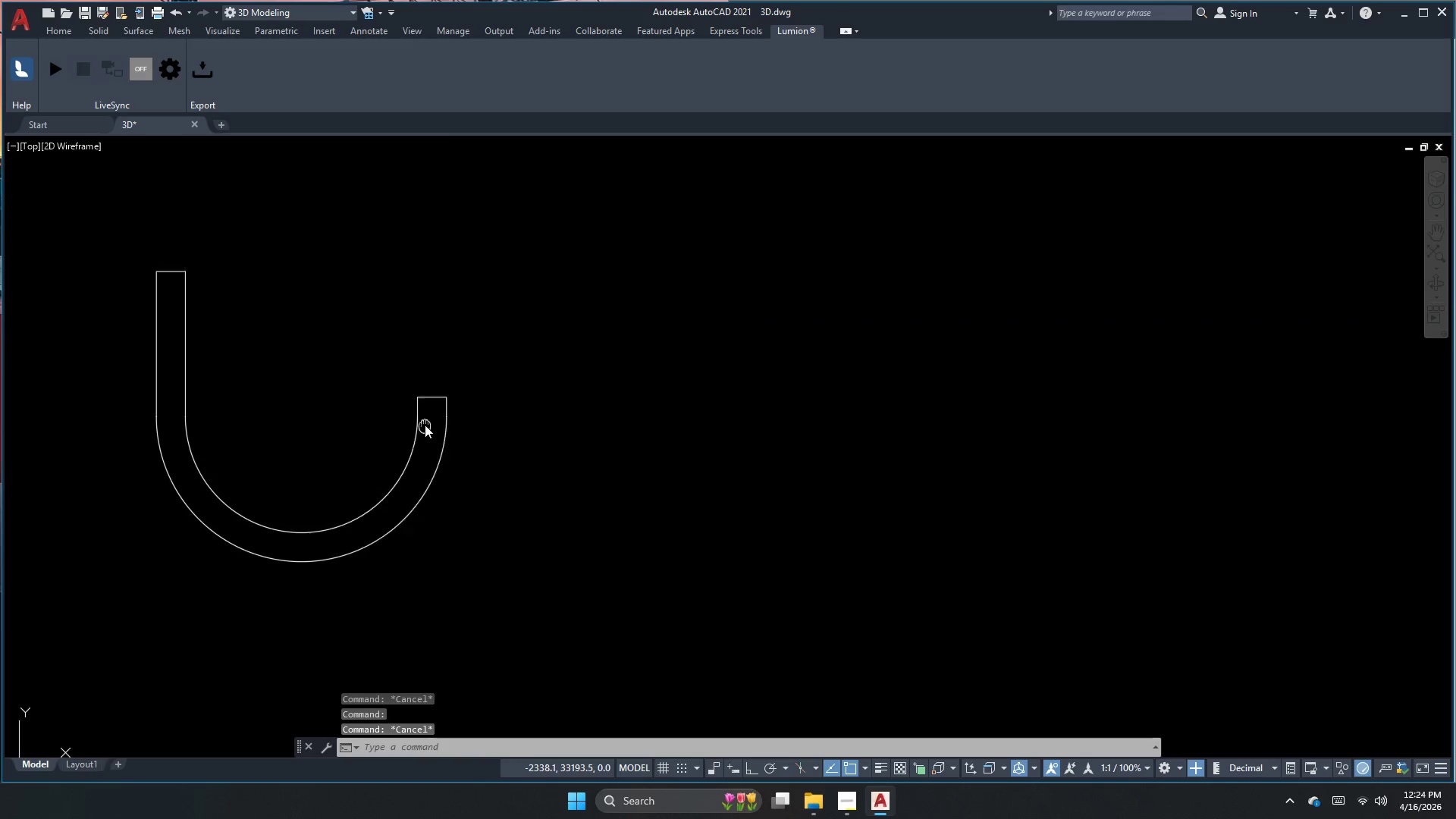 
scroll: coordinate [435, 397], scroll_direction: none, amount: 0.0
 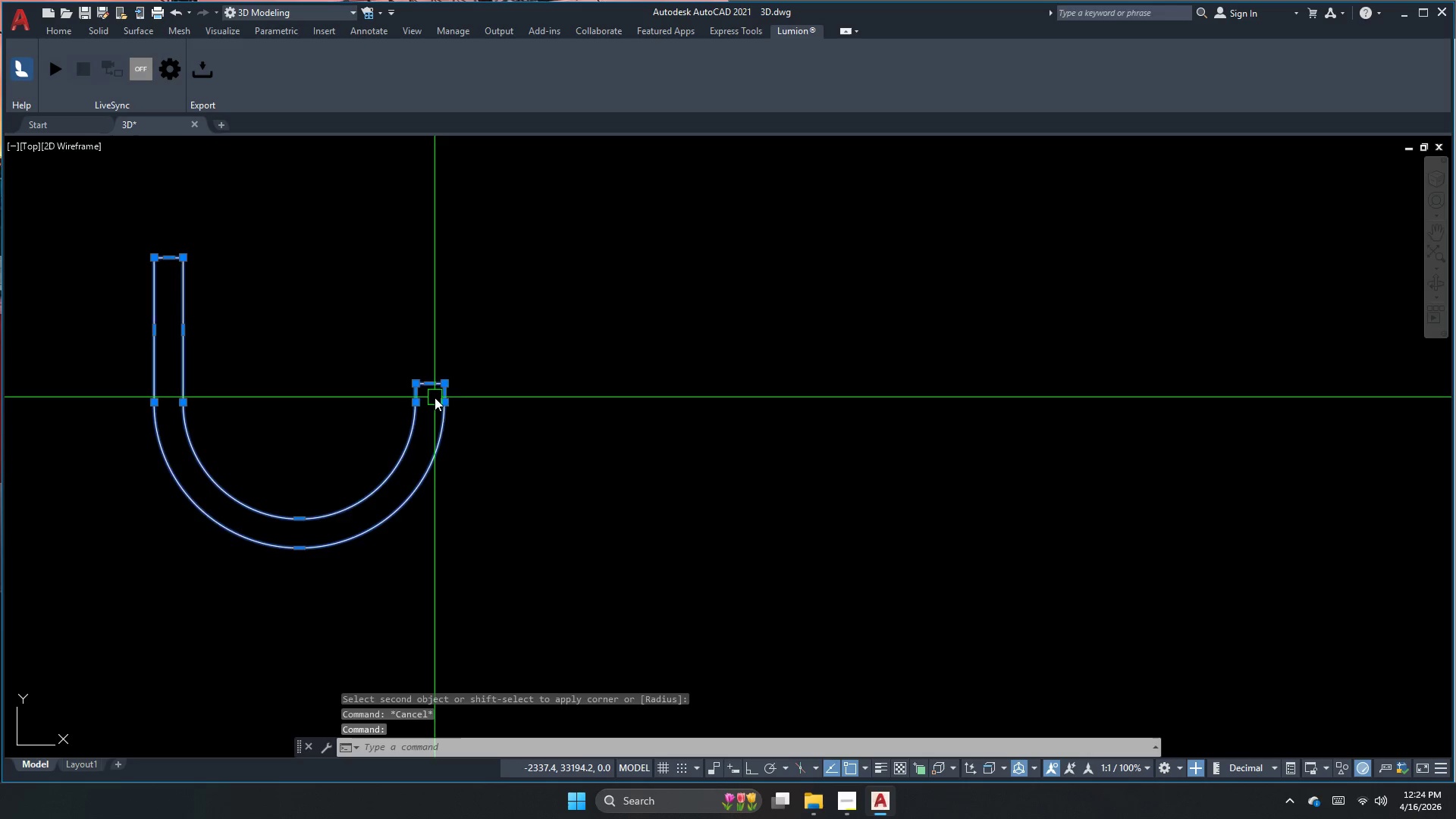 
key(Escape)
key(Escape)
type(dli )
 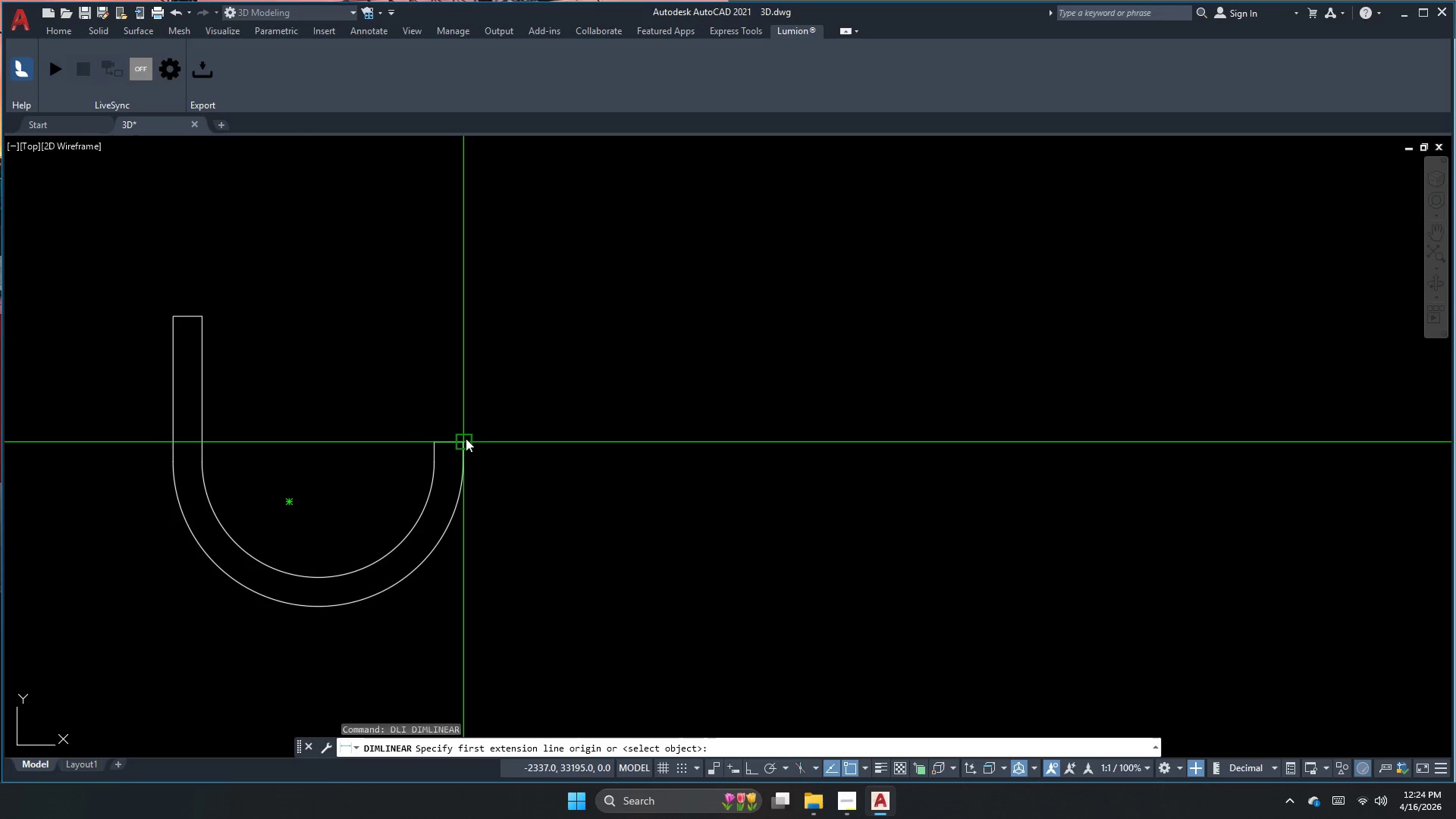 
left_click([466, 438])
 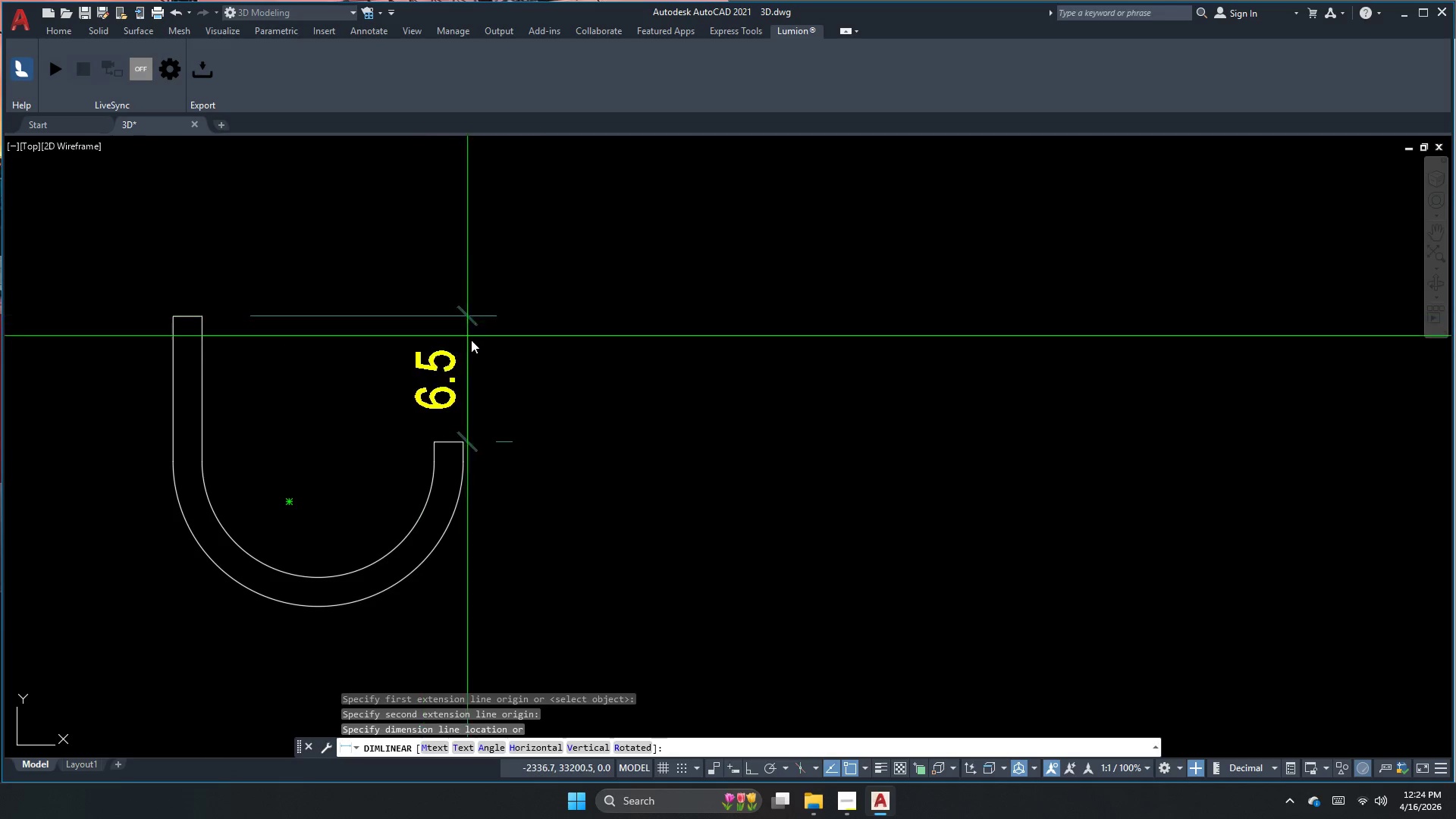 
left_click([612, 381])
 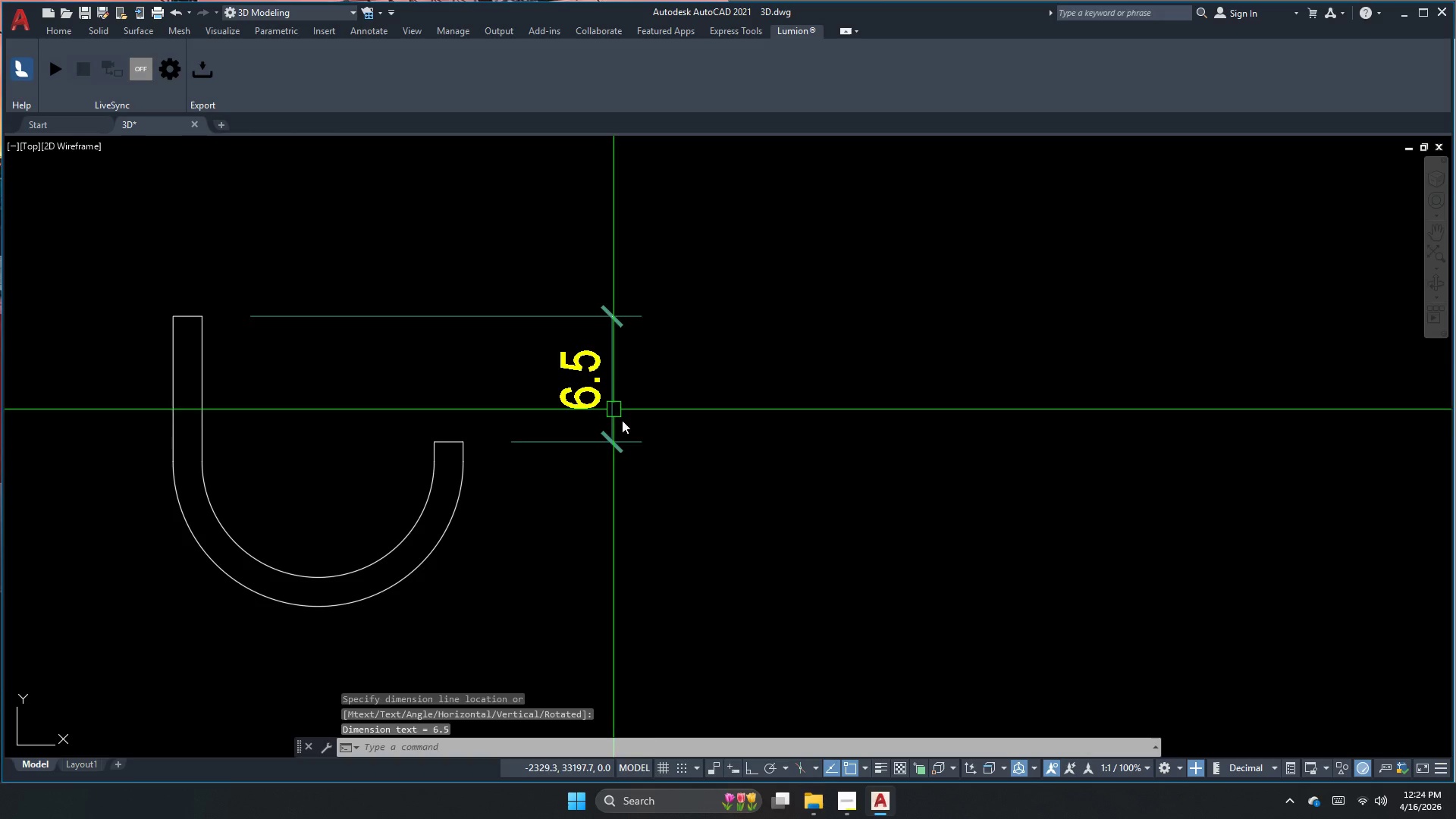 
left_click_drag(start_coordinate=[646, 441], to_coordinate=[636, 444])
 